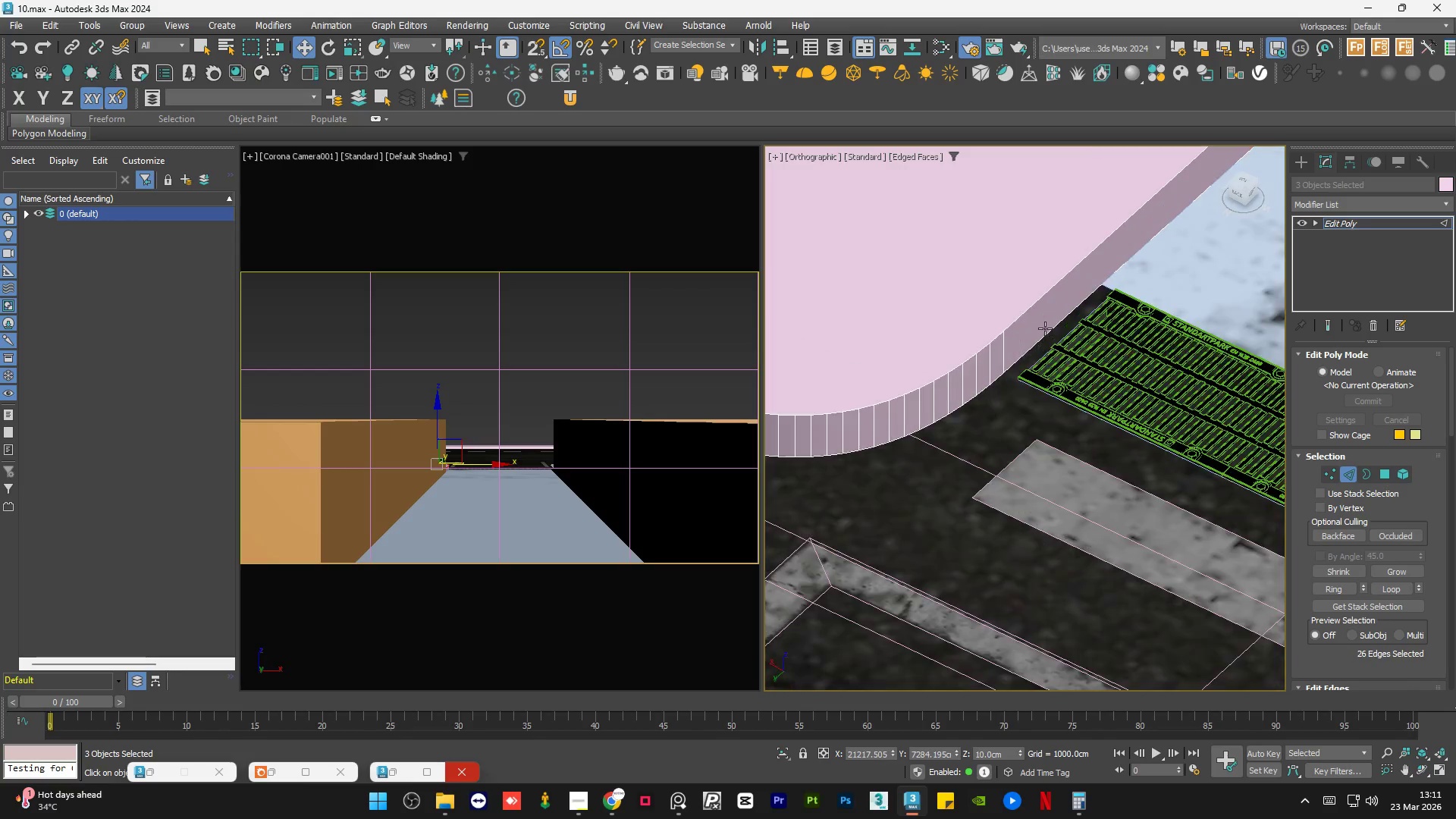 
left_click([1021, 319])
 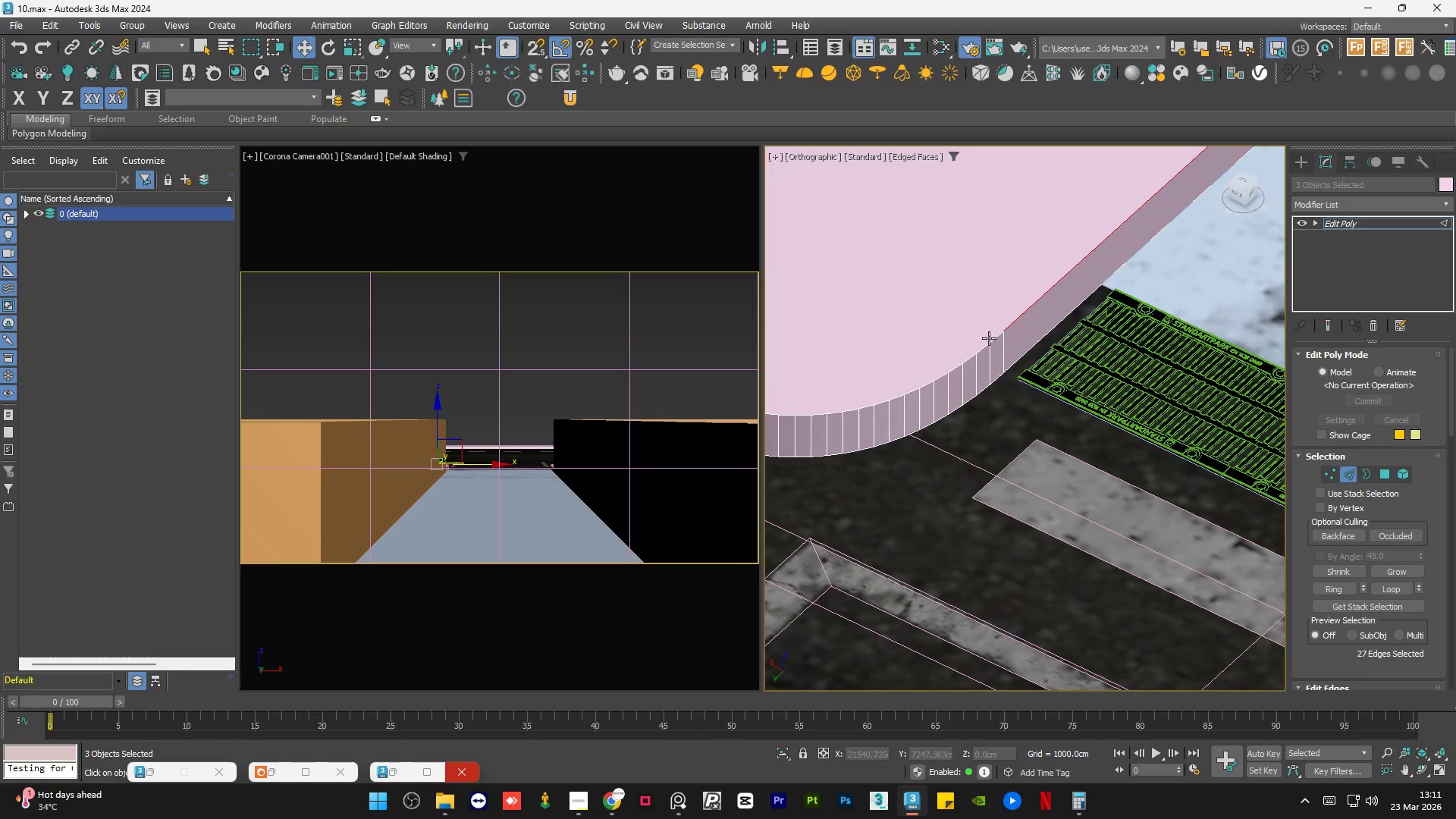 
hold_key(key=ControlLeft, duration=1.5)
left_click([993, 340])
 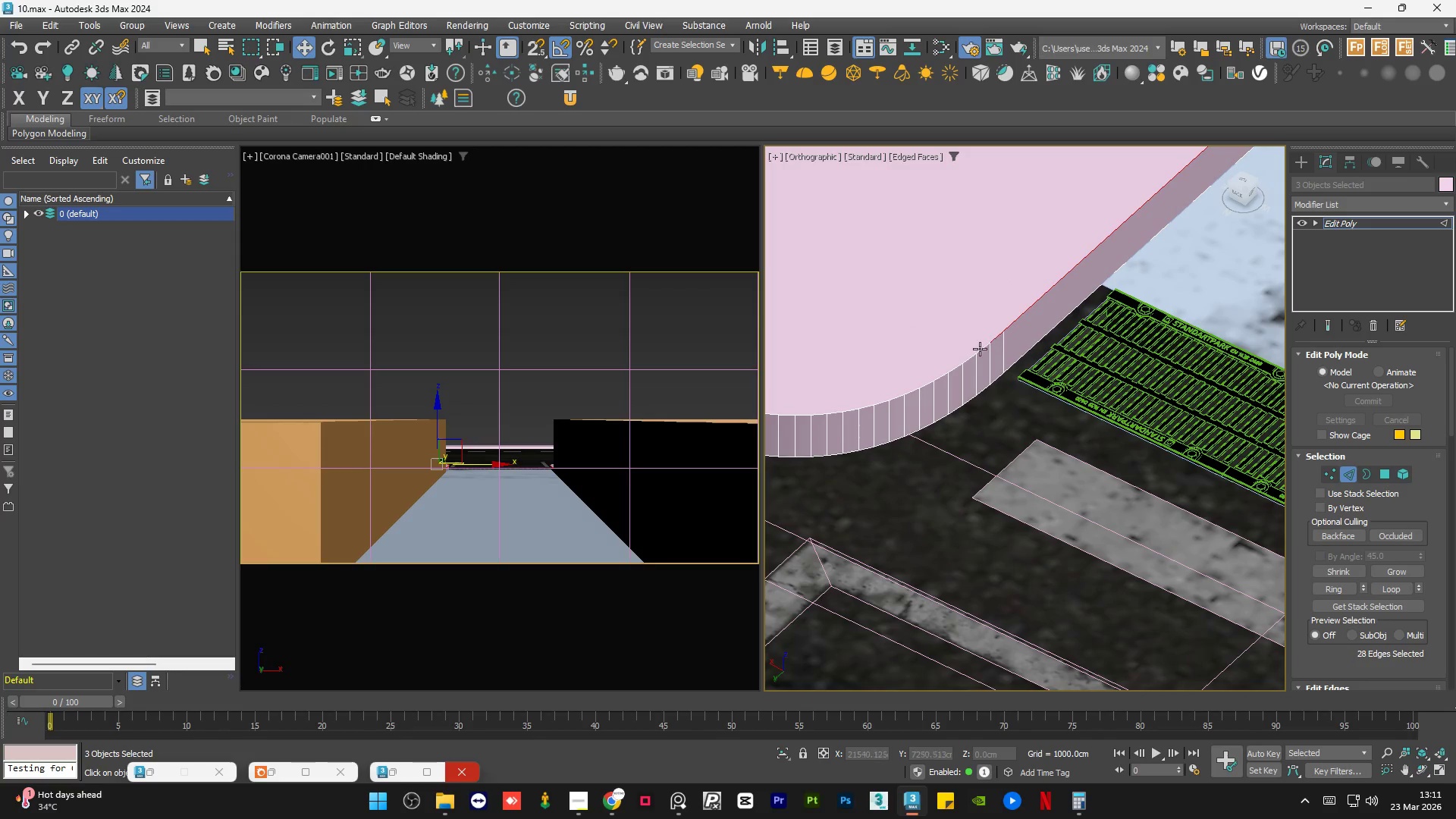 
double_click([979, 349])
 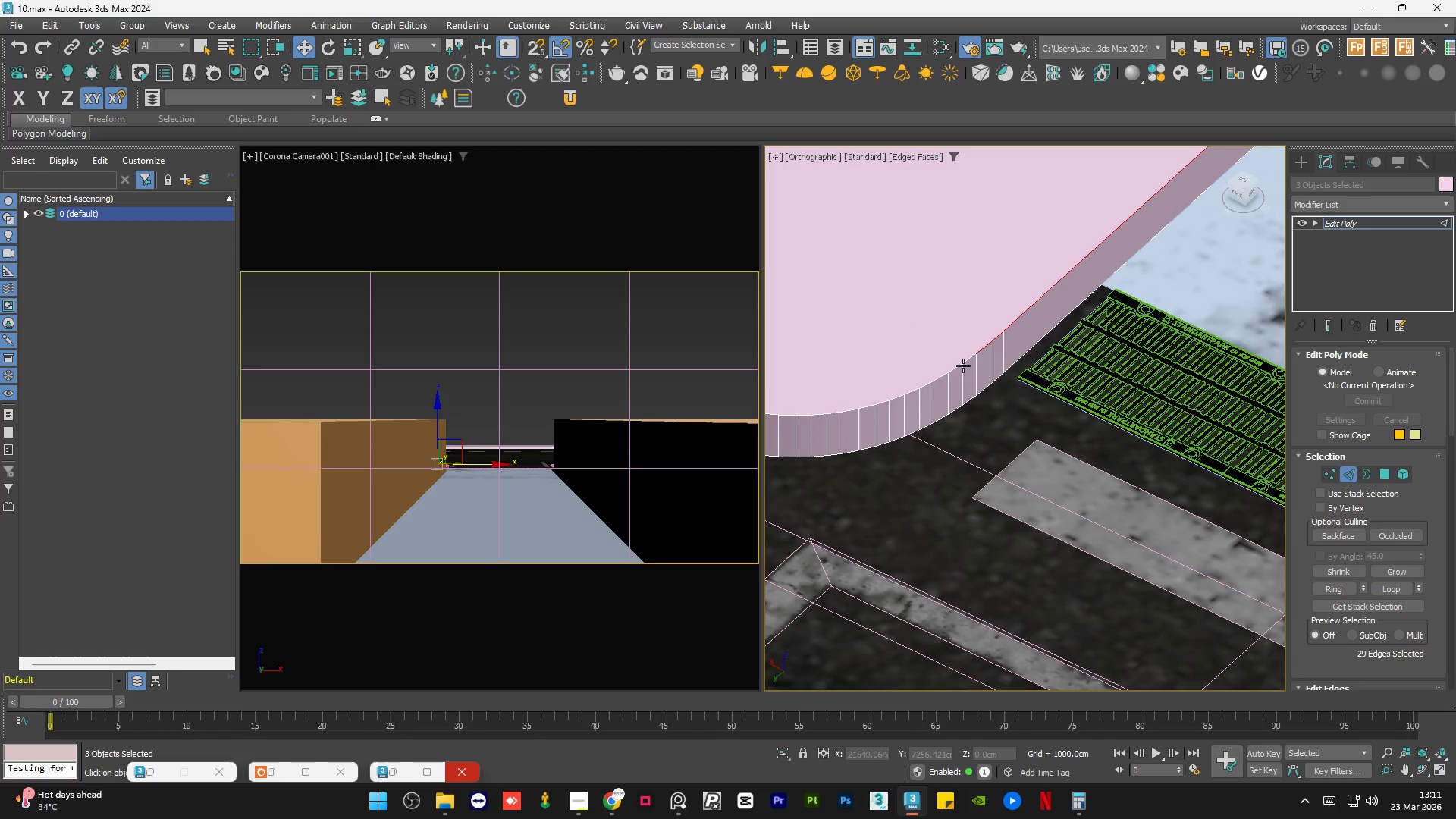 
triple_click([963, 366])
 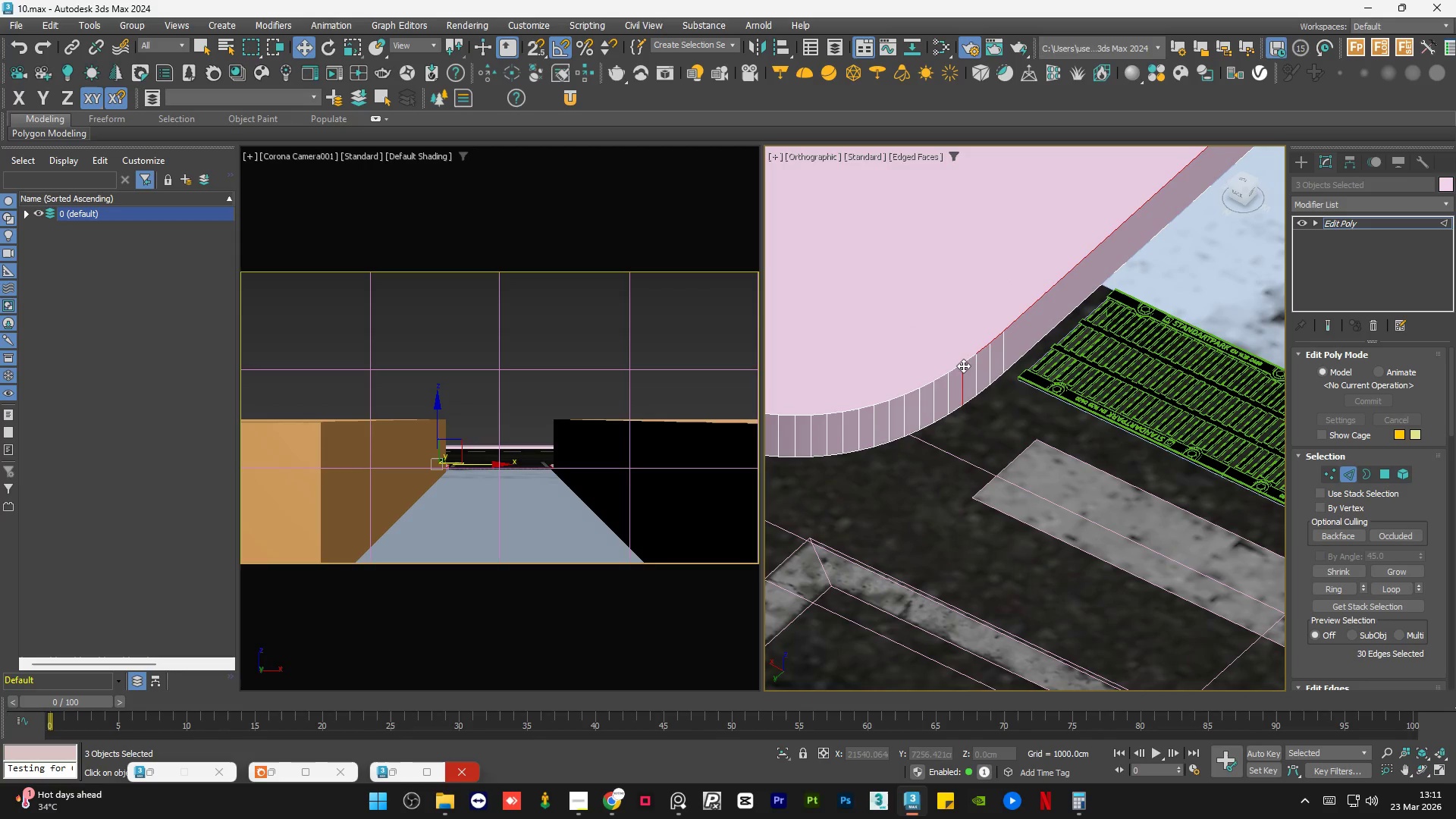 
key(Control+Z)
 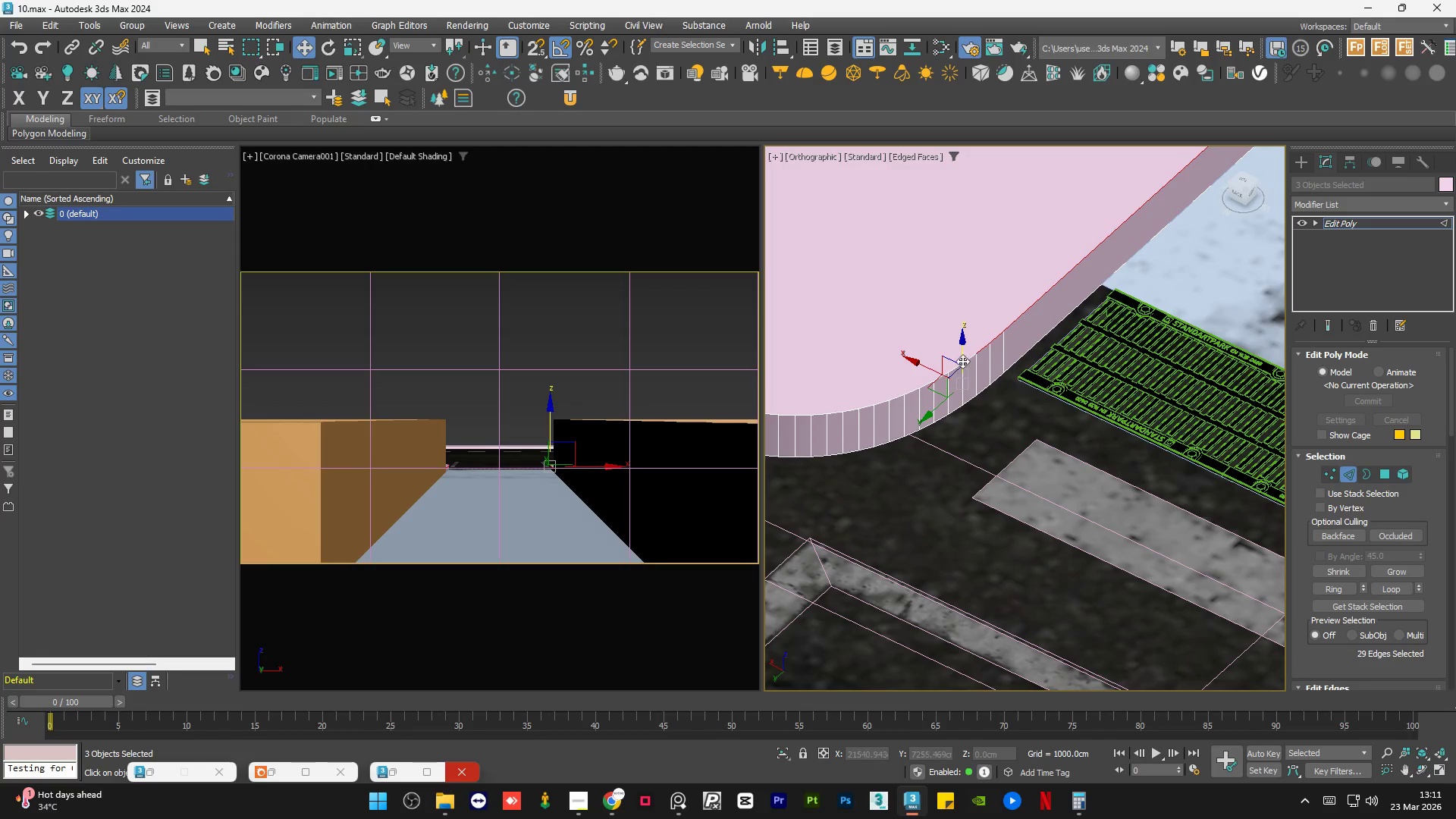 
hold_key(key=ControlLeft, duration=1.5)
 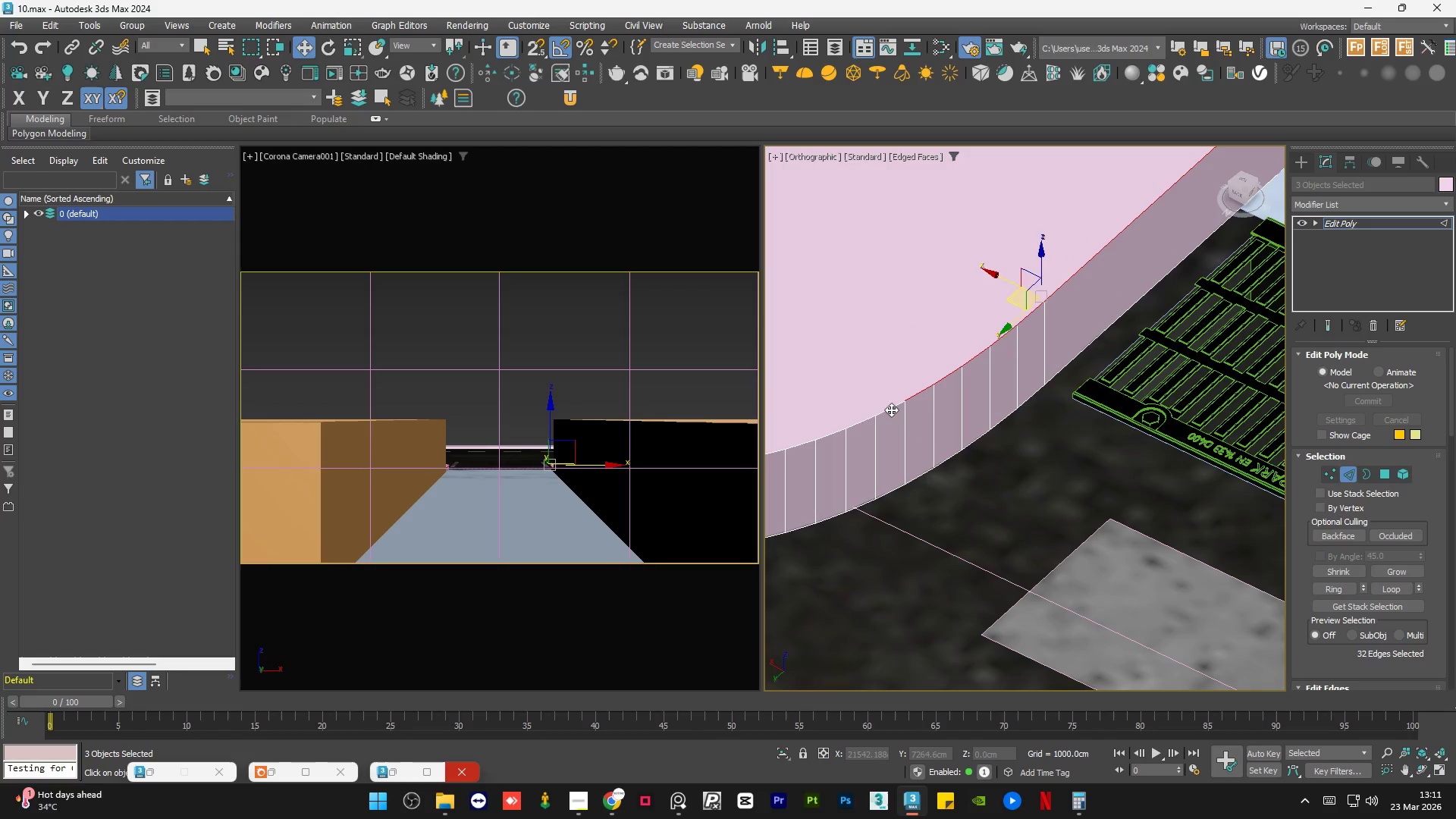 
scroll: coordinate [963, 360], scroll_direction: up, amount: 2.0
 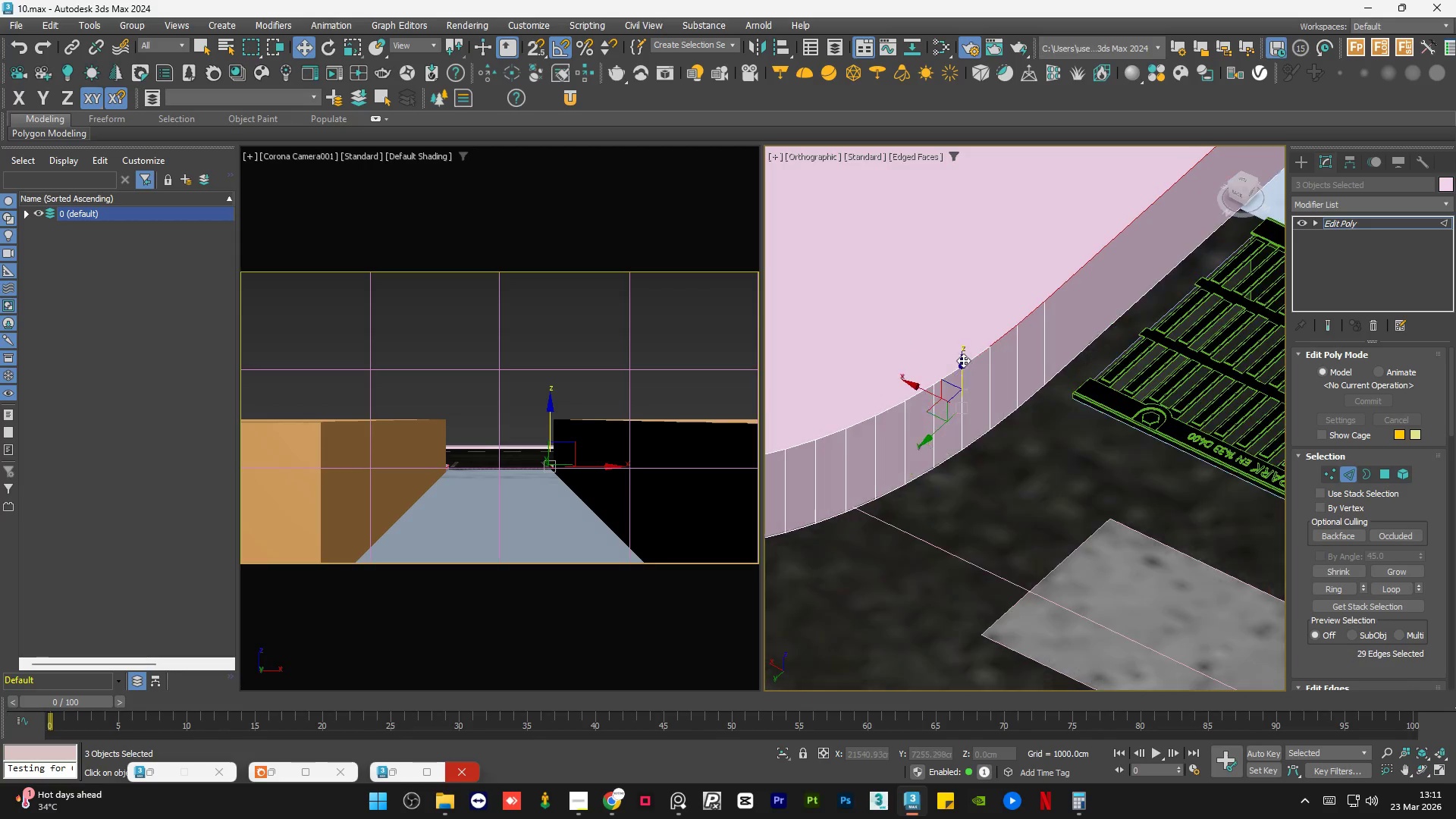 
left_click([947, 379])
 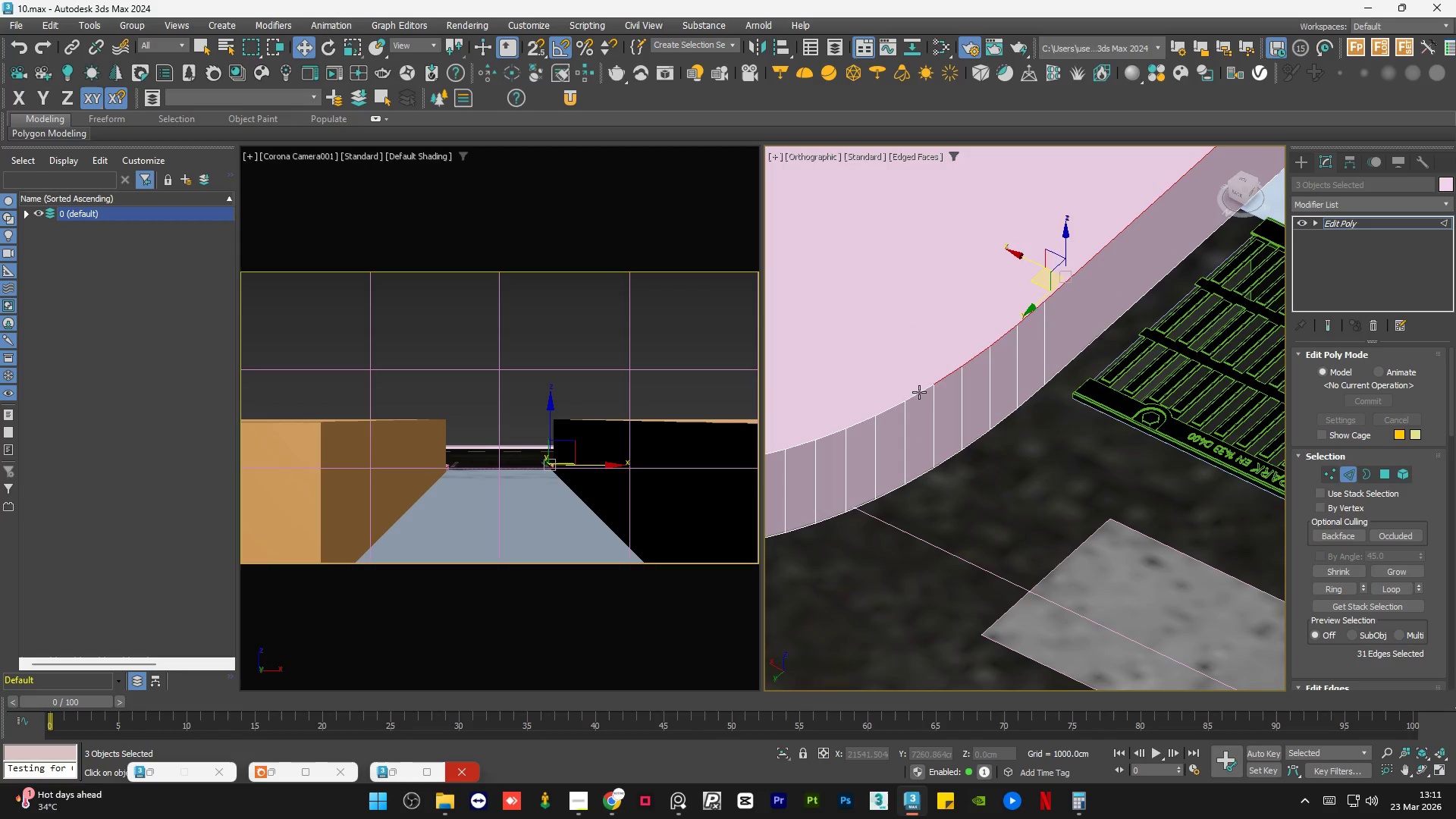 
hold_key(key=ControlLeft, duration=1.52)
double_click([919, 392])
 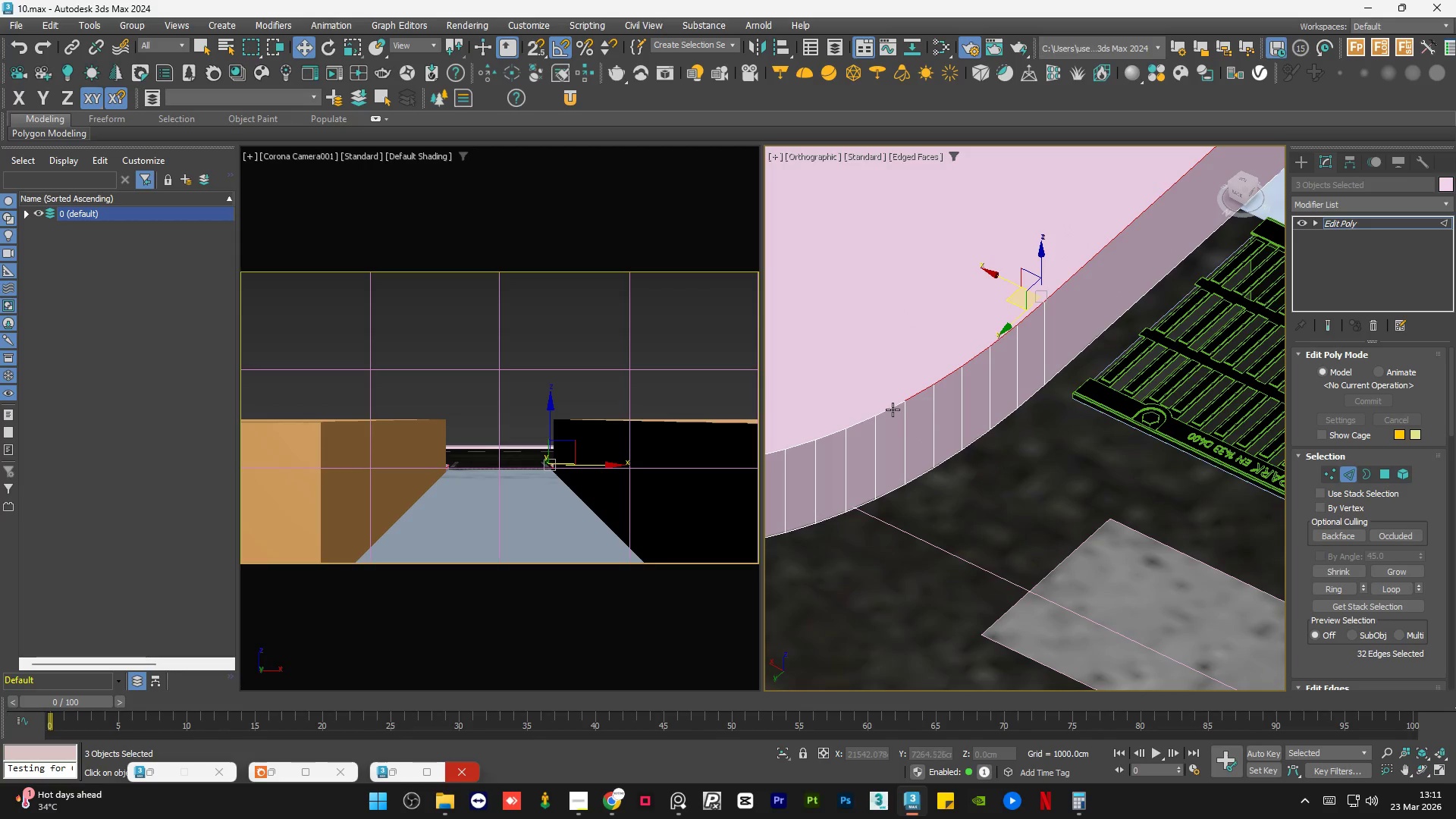 
triple_click([891, 410])
 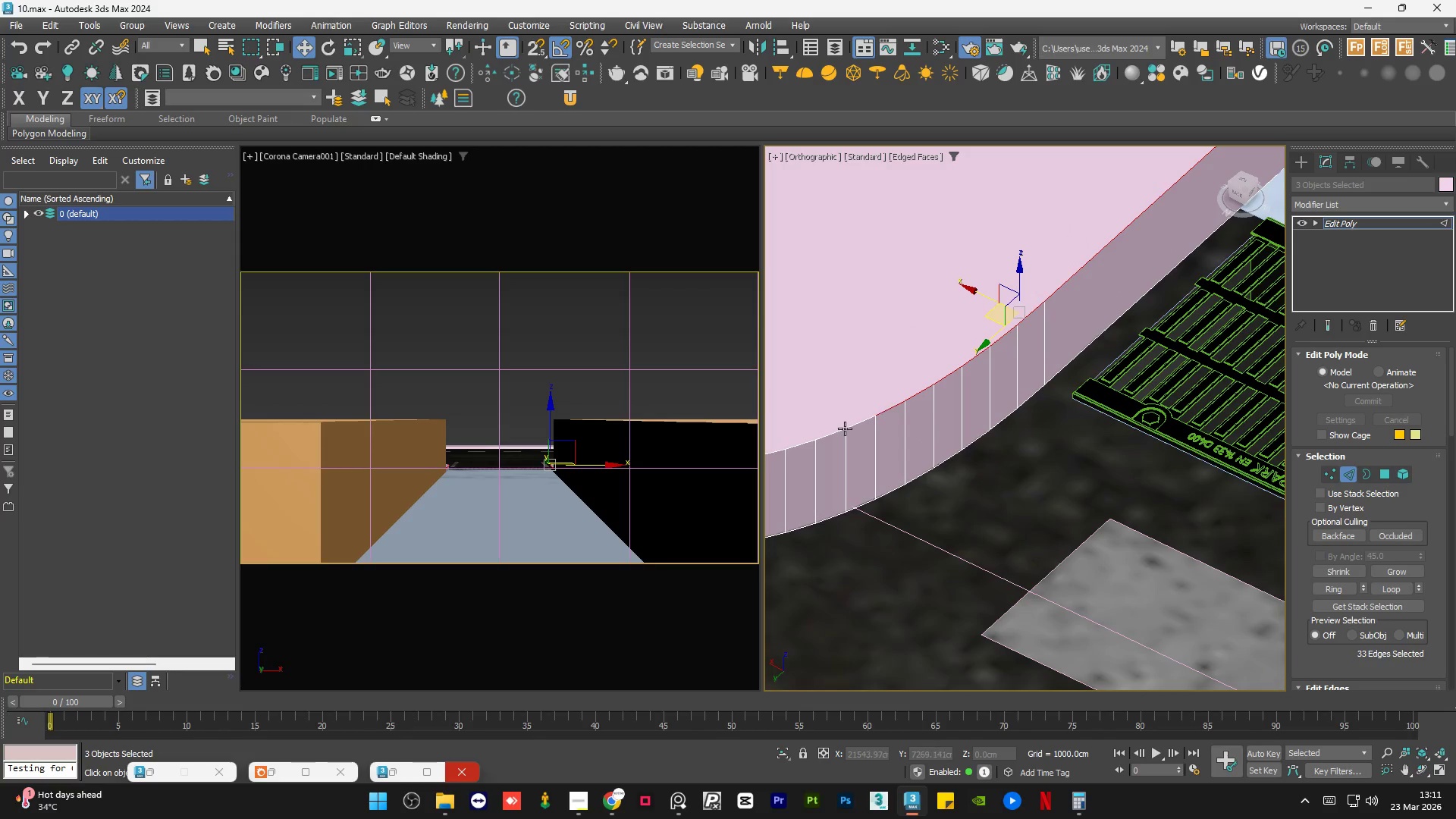 
triple_click([845, 428])
 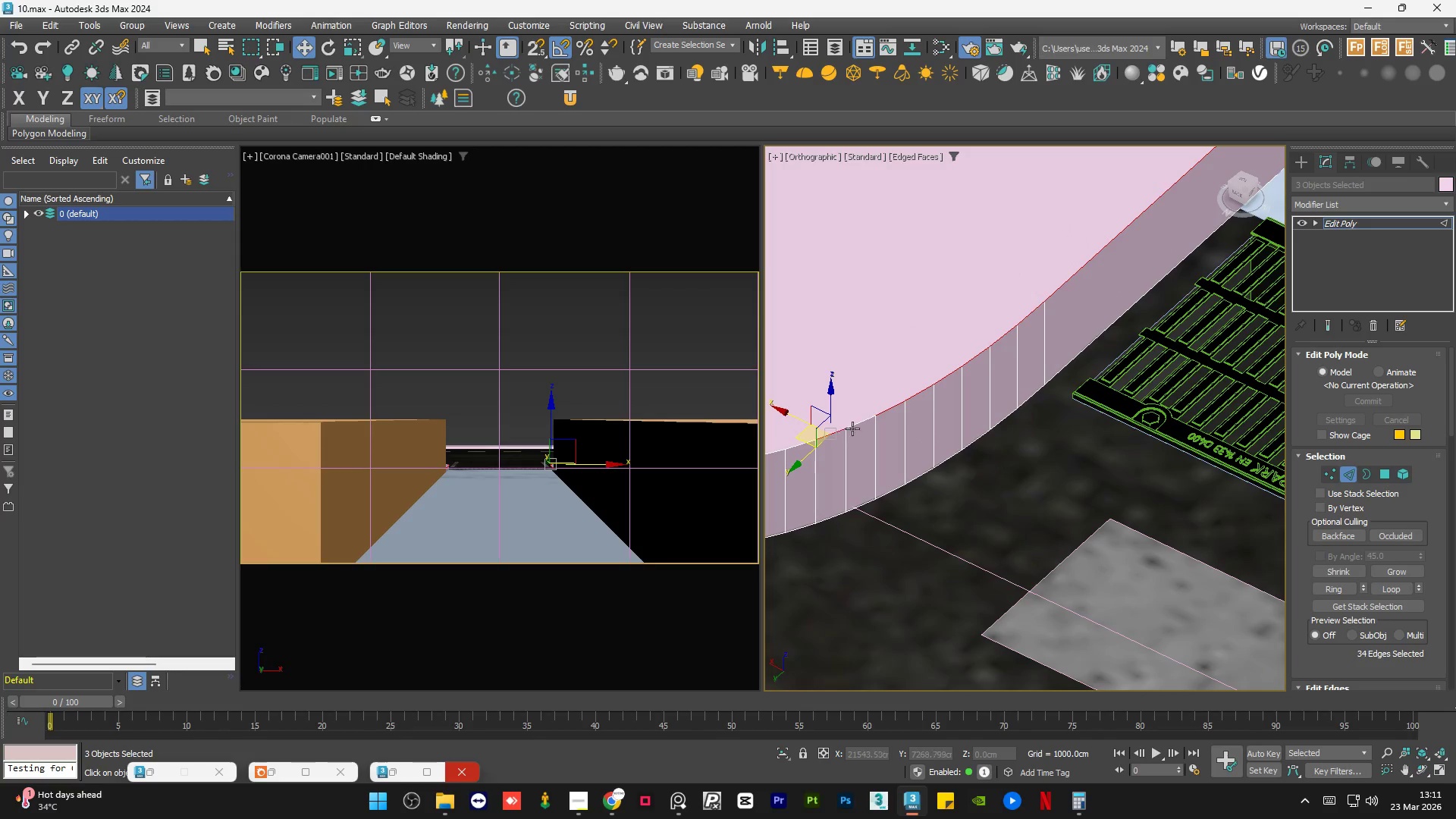 
key(Control+ControlLeft)
 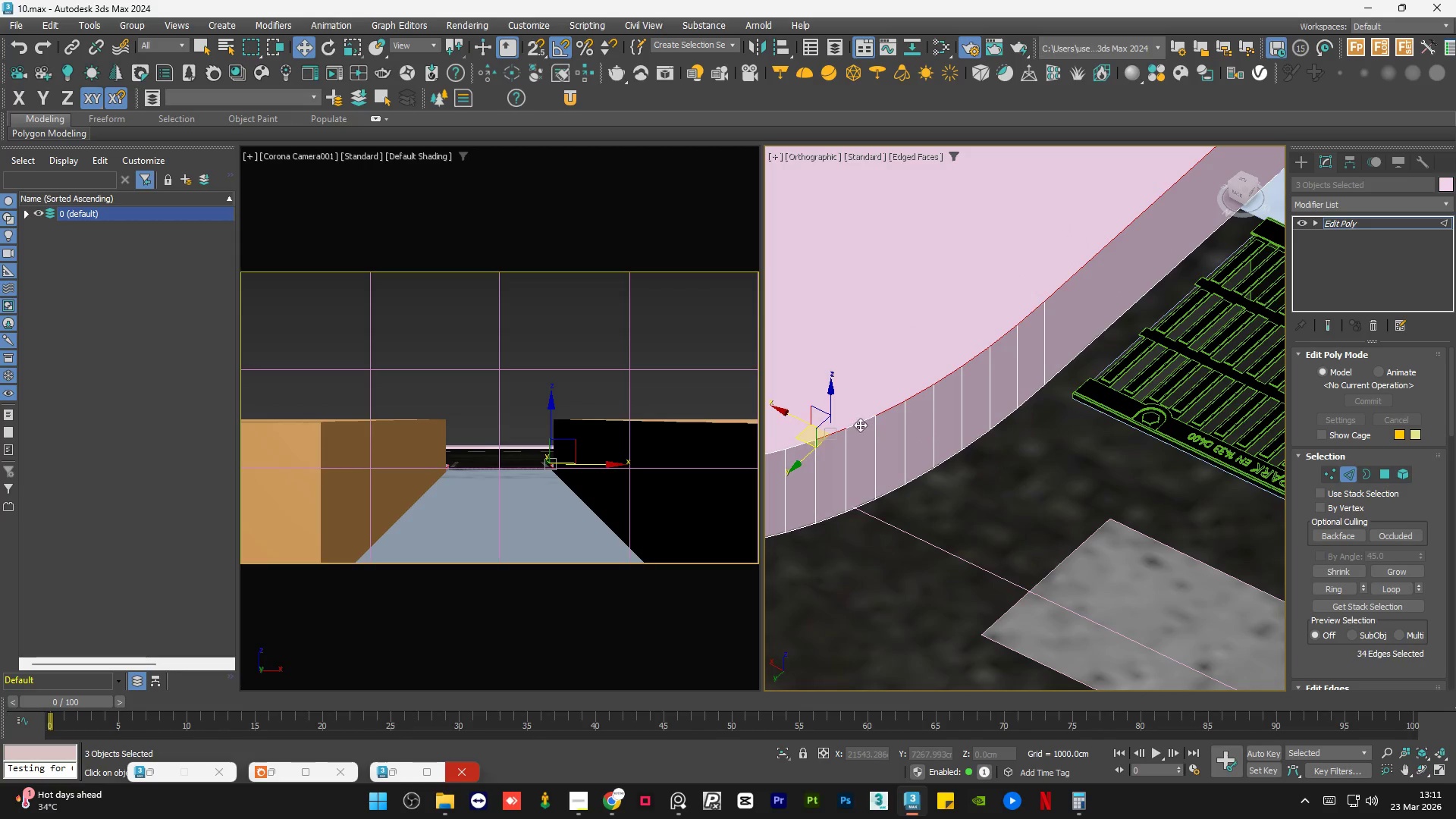 
key(Control+ControlLeft)
 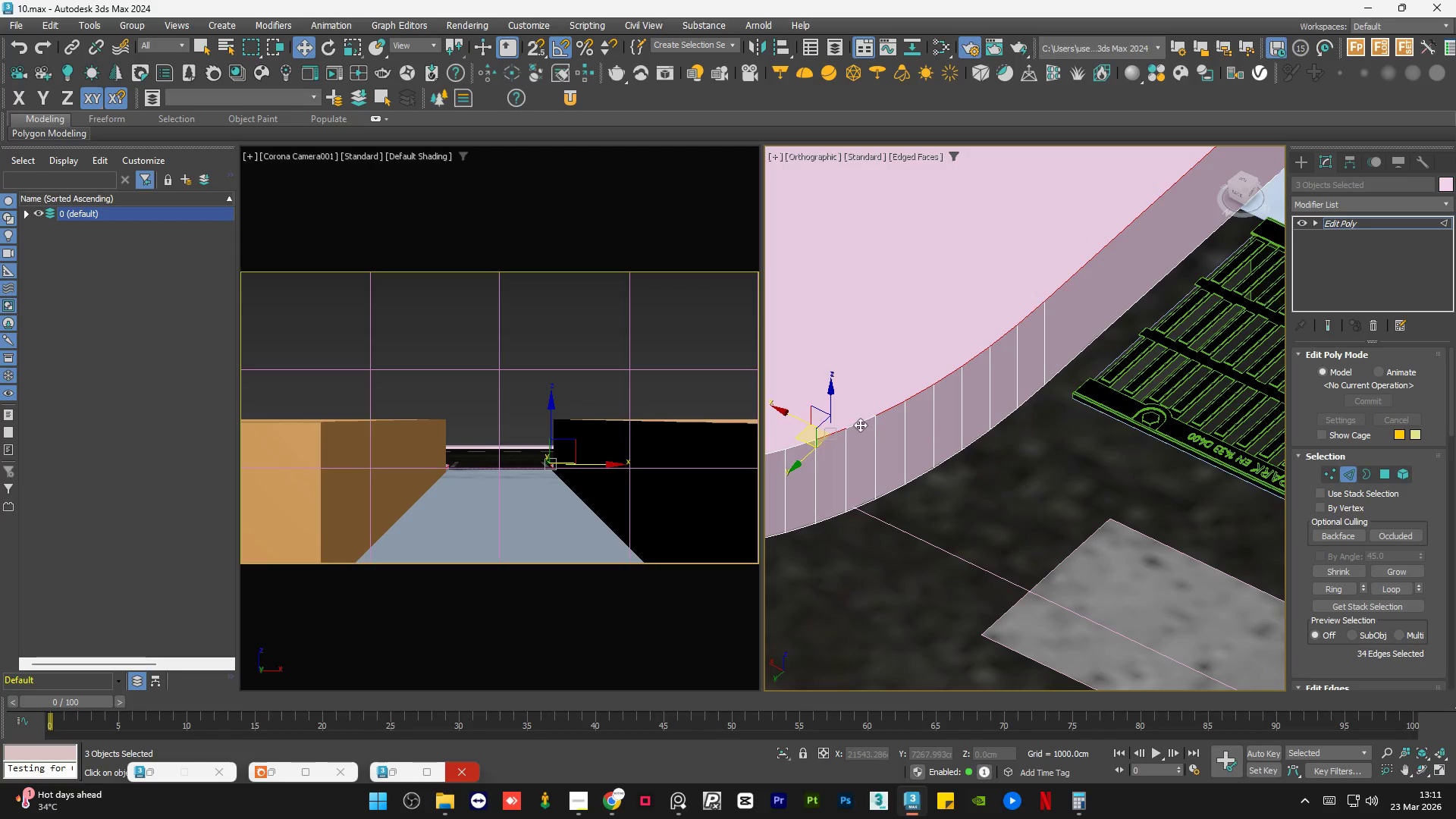 
left_click([860, 425])
 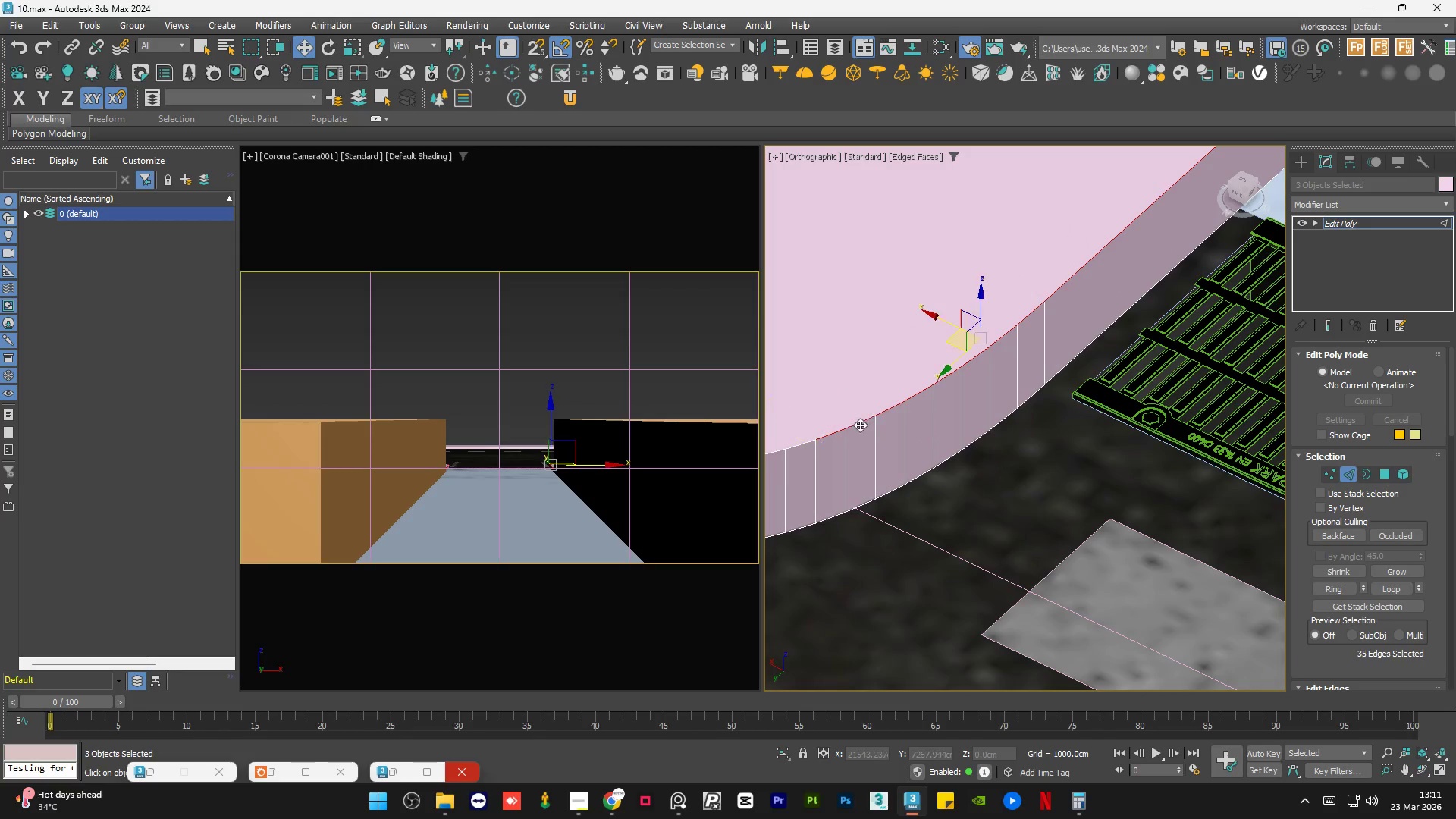 
key(Control+ControlLeft)
 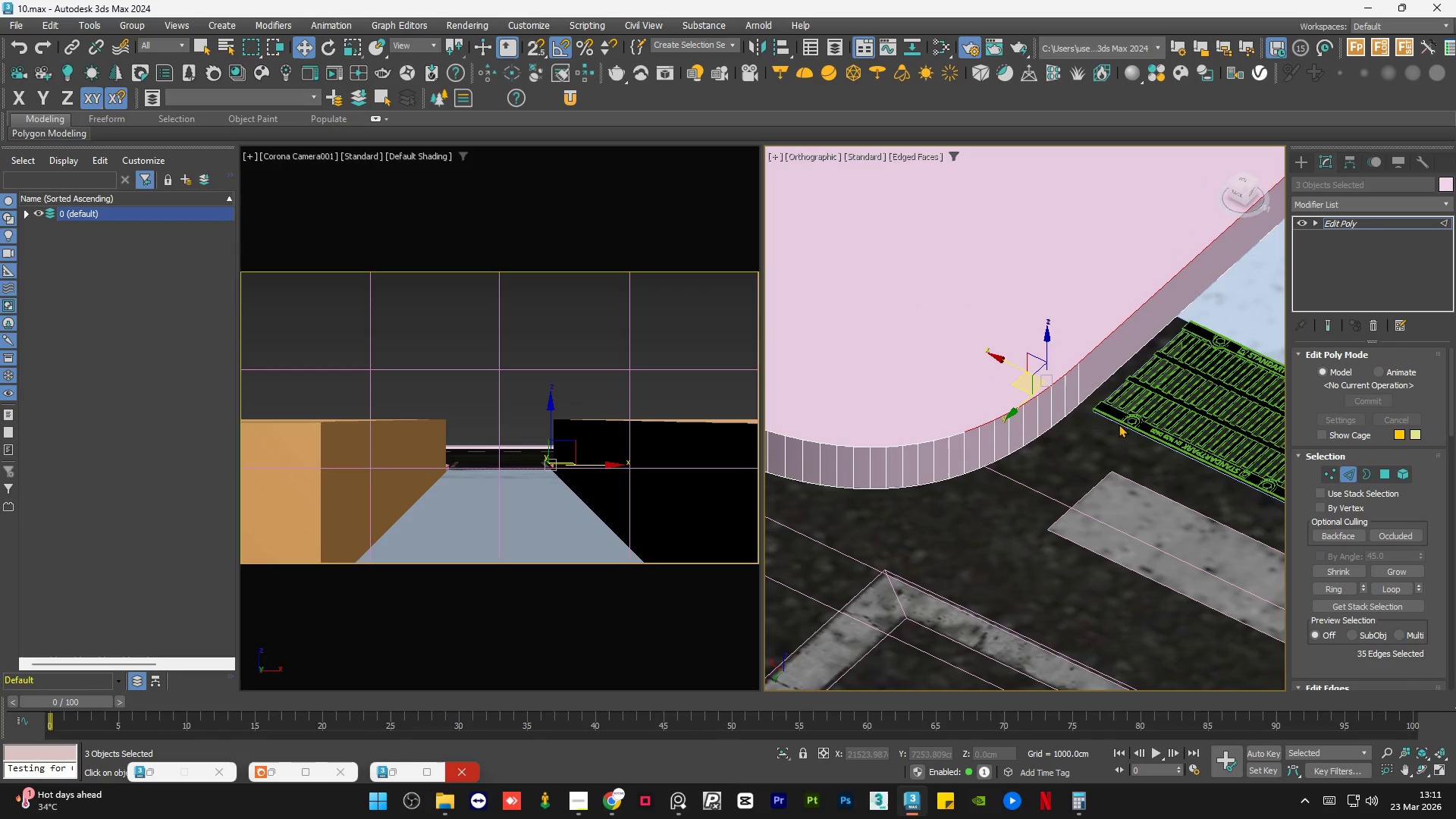 
key(Control+ControlLeft)
 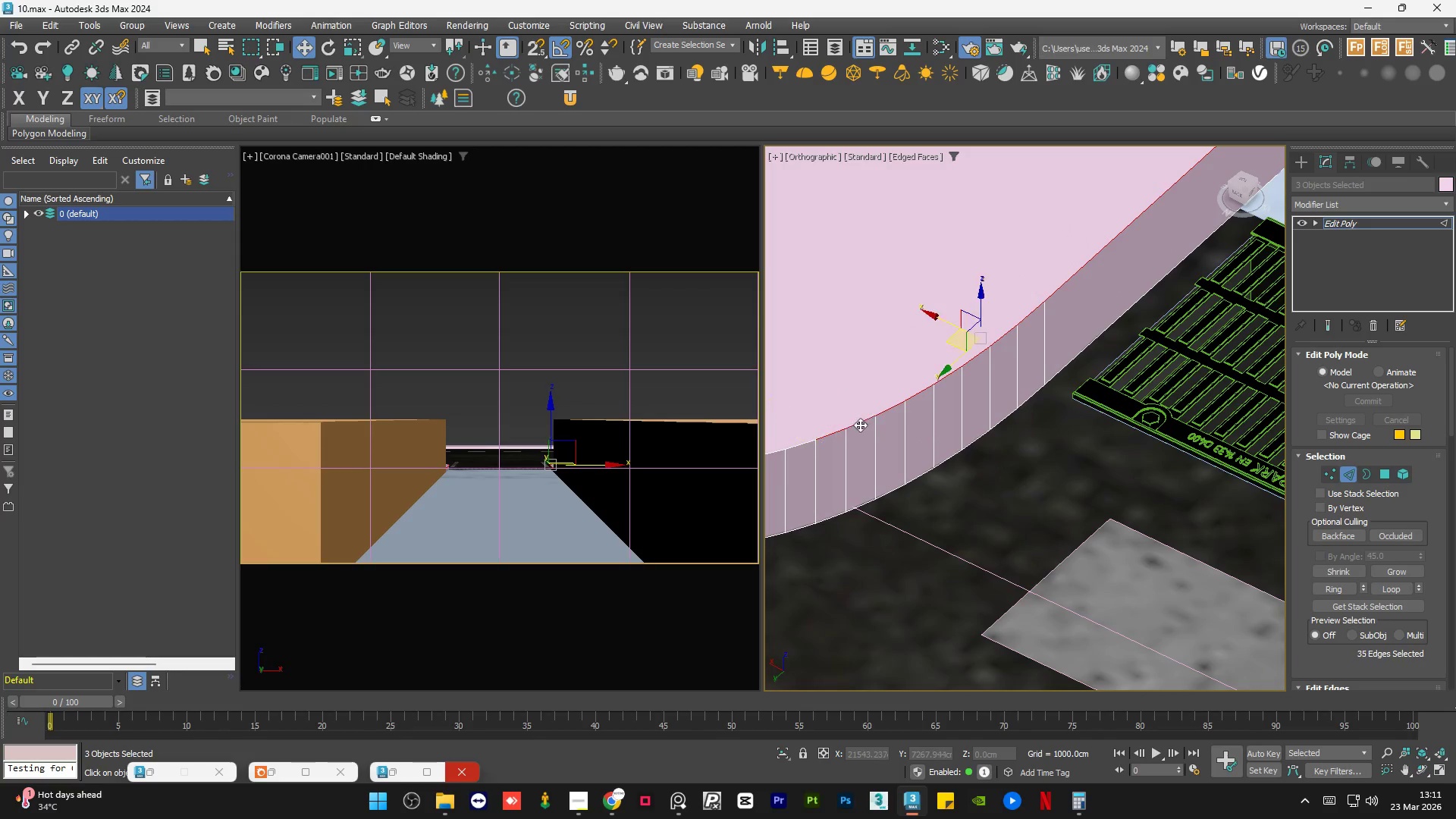 
key(Control+ControlLeft)
 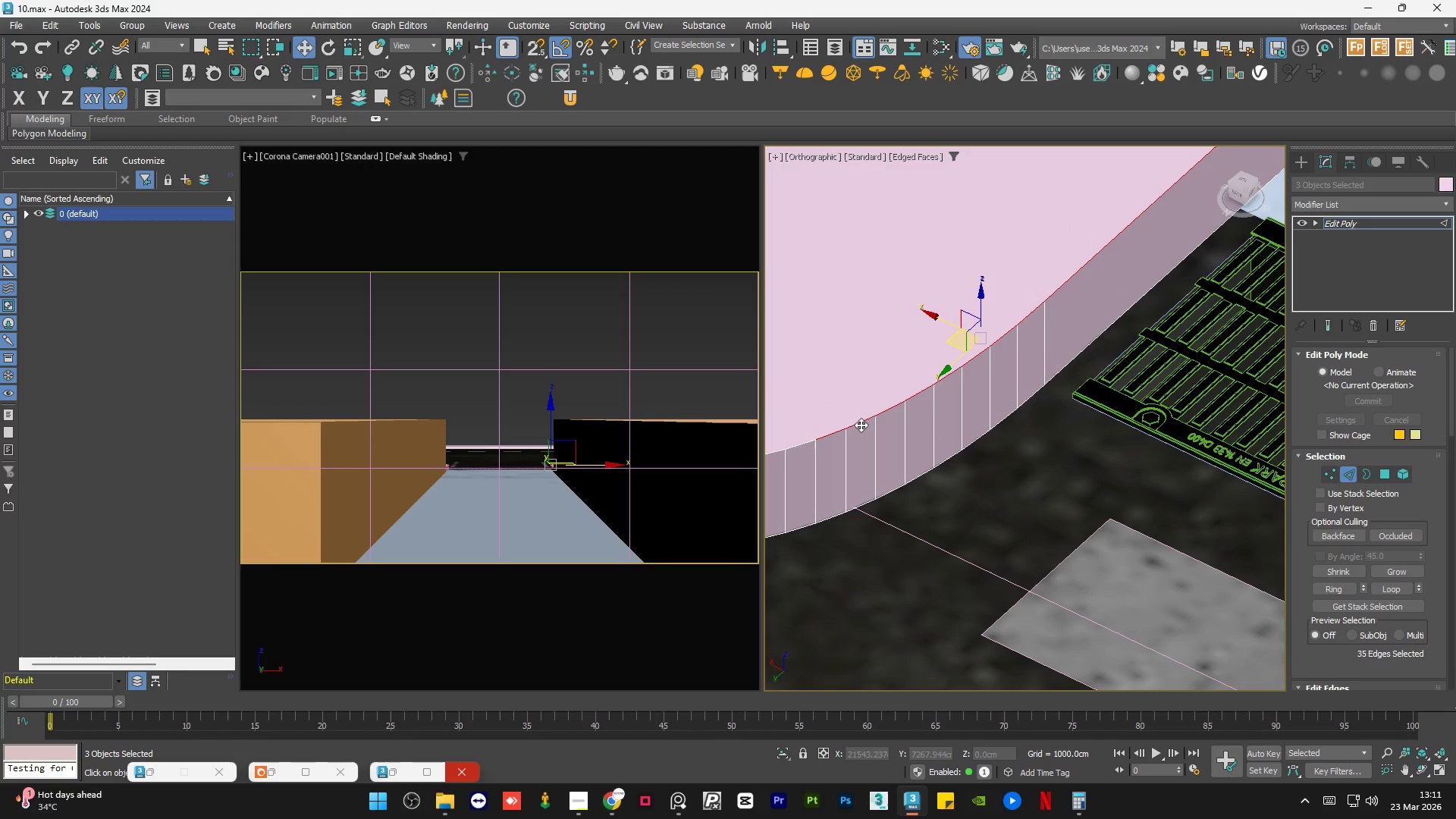 
key(Control+ControlLeft)
 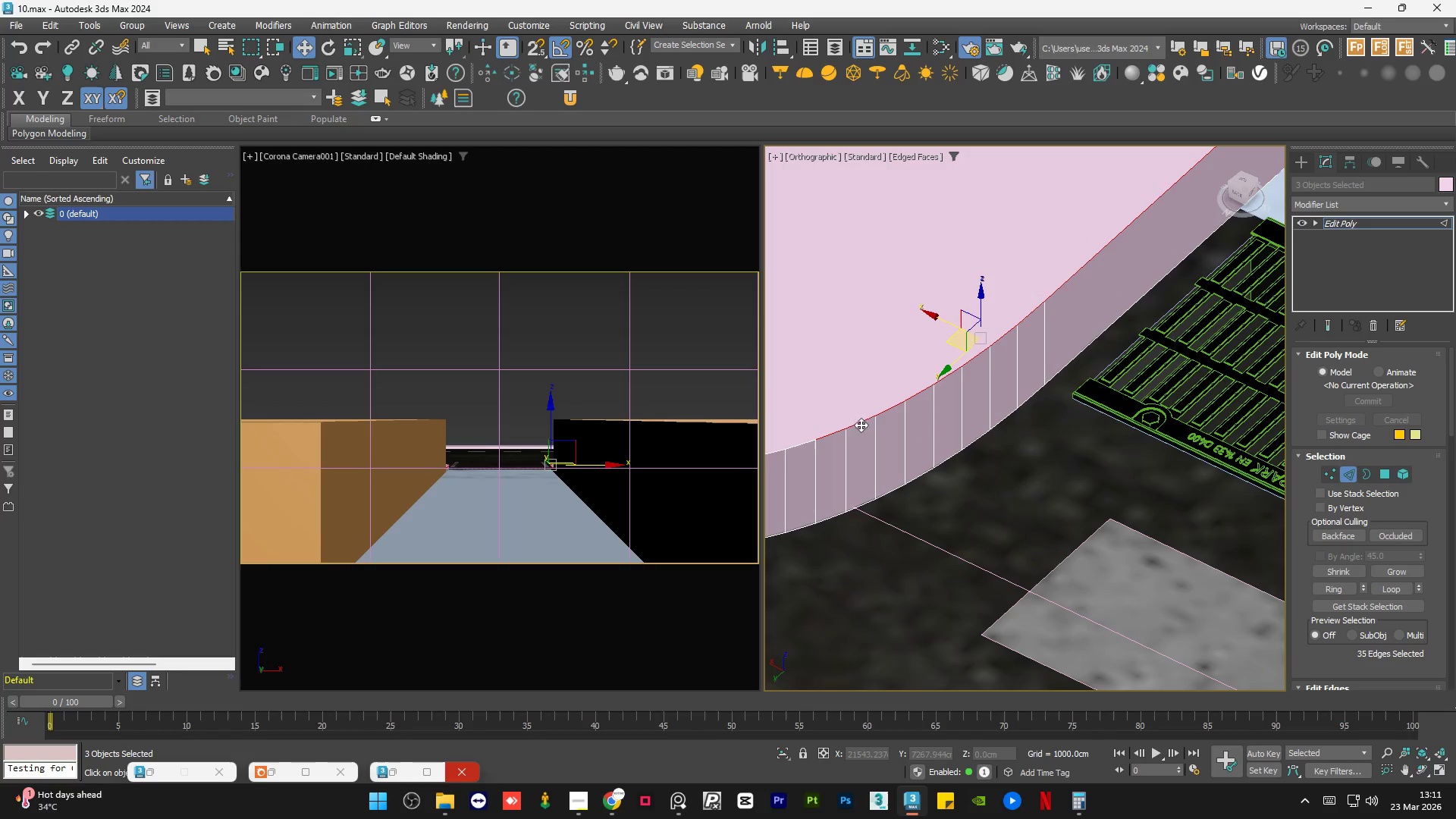 
key(Control+ControlLeft)
 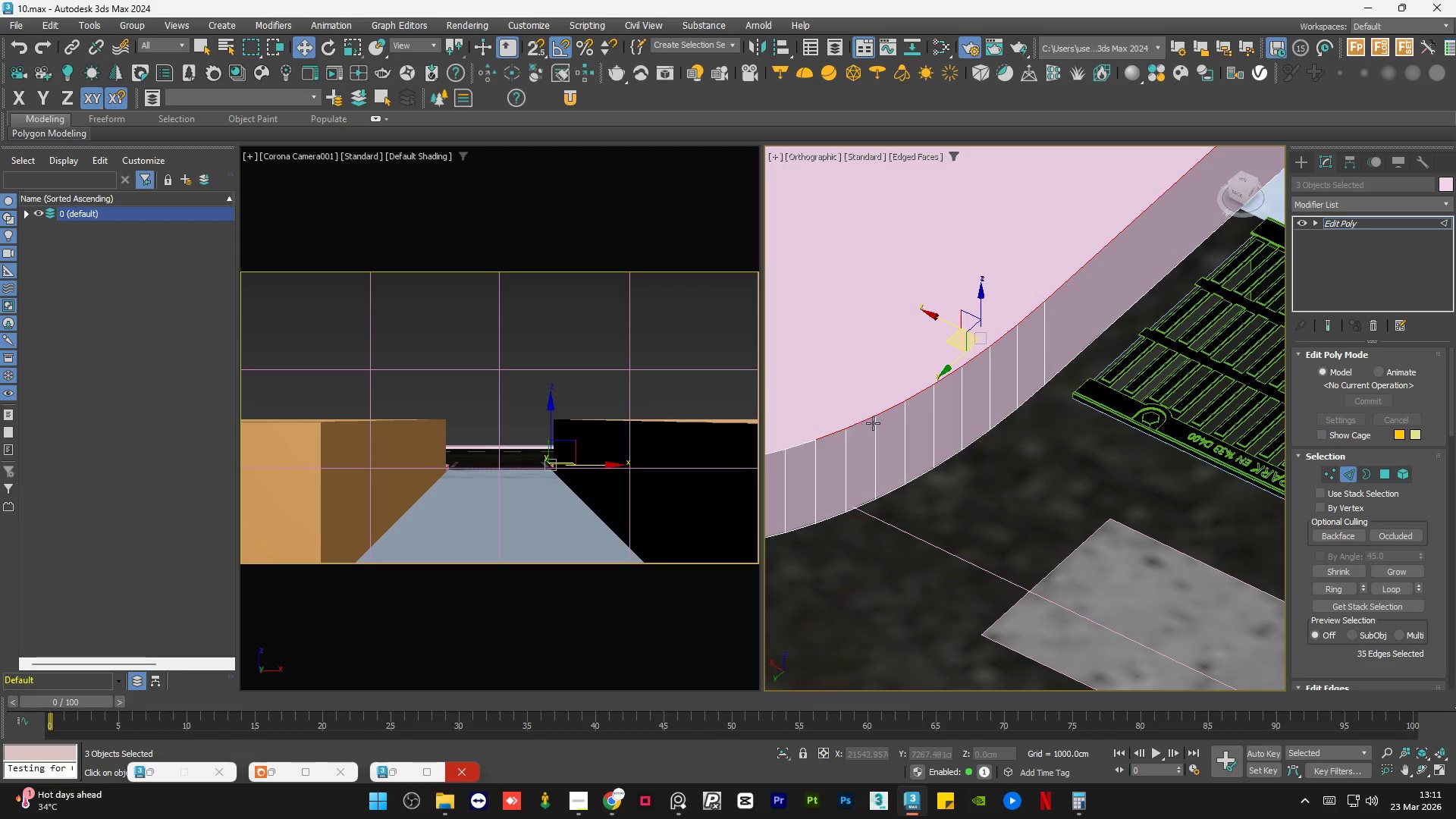 
key(Control+ControlLeft)
 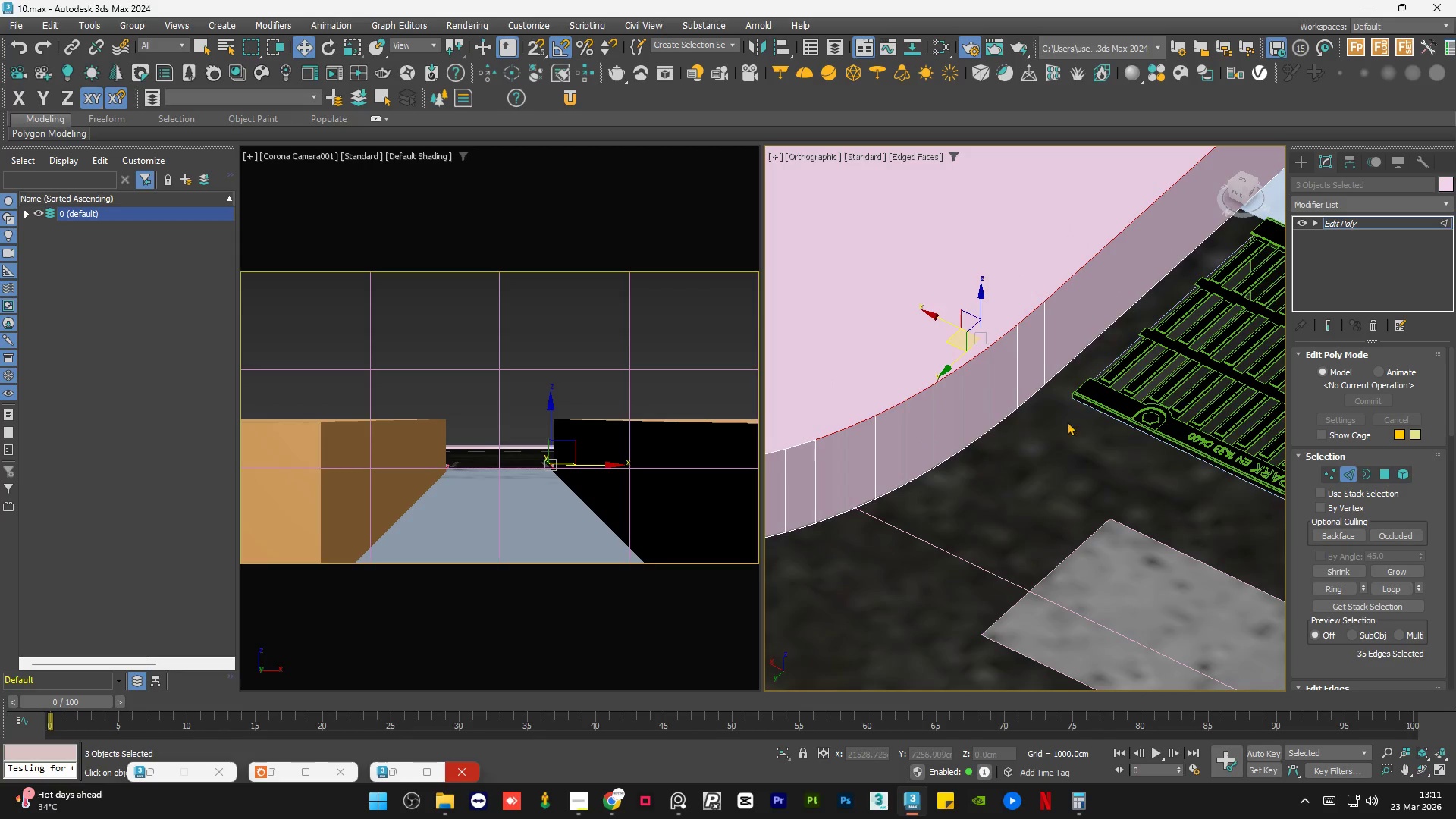 
scroll: coordinate [1119, 424], scroll_direction: down, amount: 2.0
 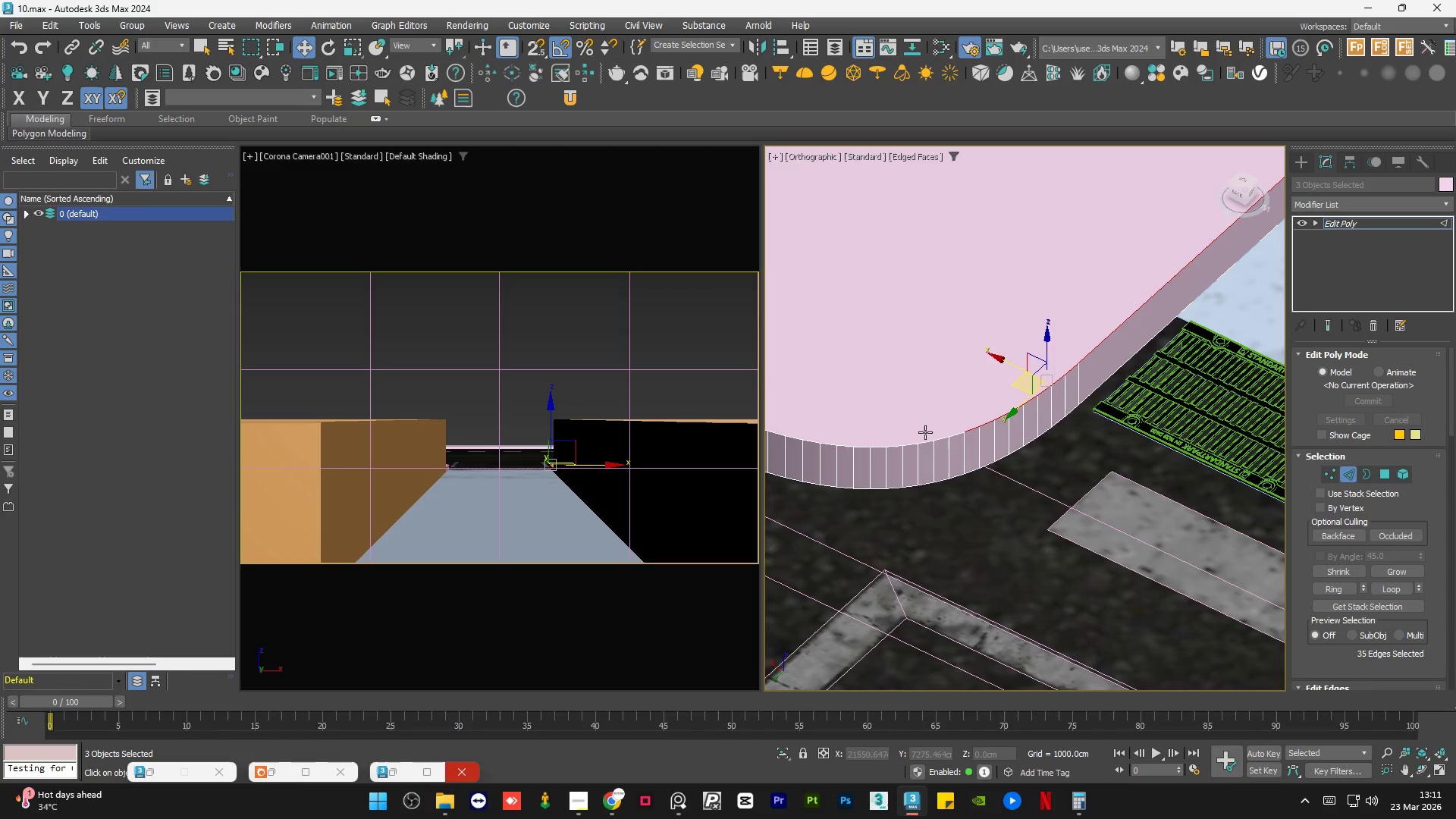 
hold_key(key=ControlLeft, duration=1.5)
 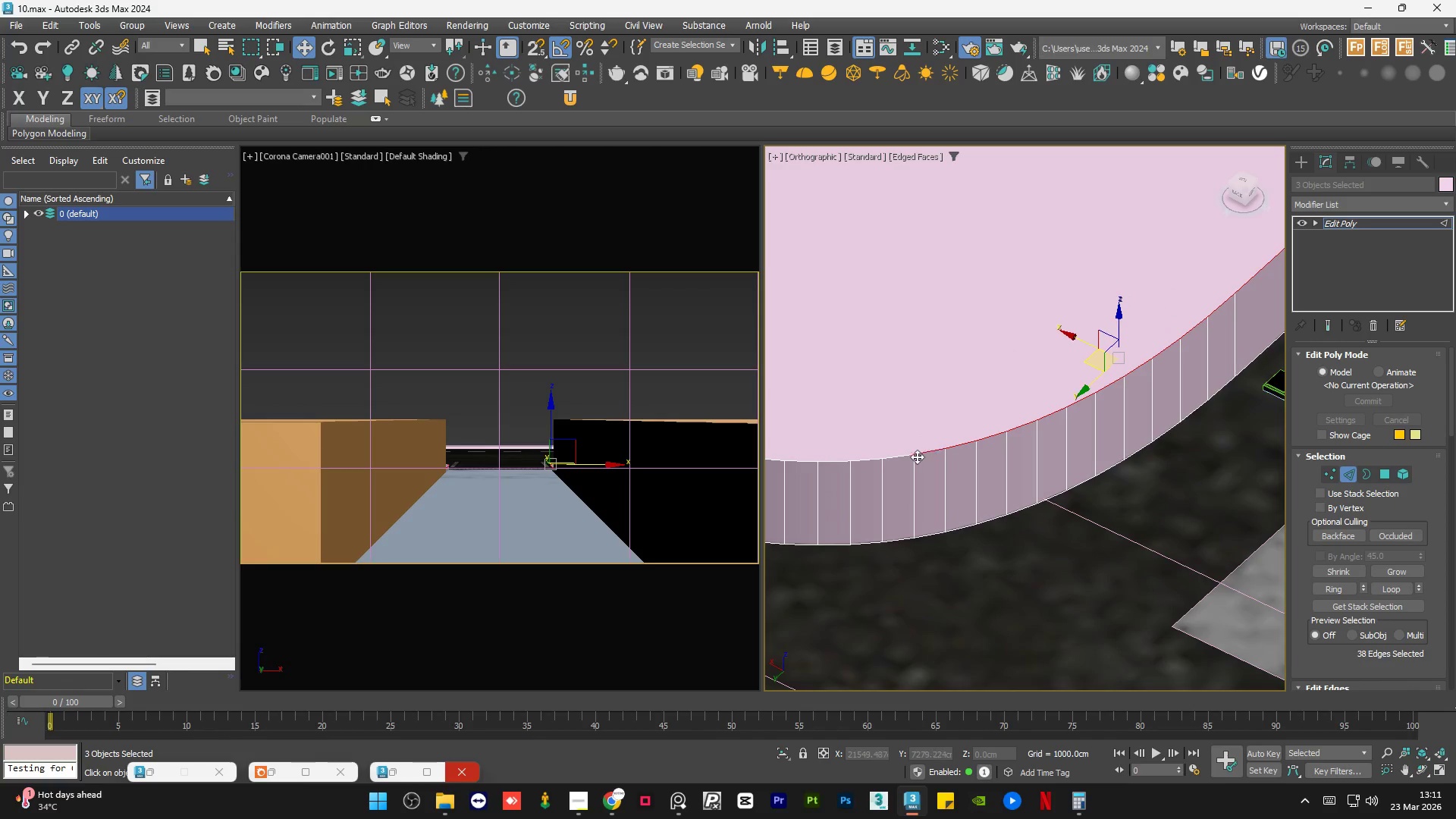 
scroll: coordinate [922, 432], scroll_direction: up, amount: 2.0
 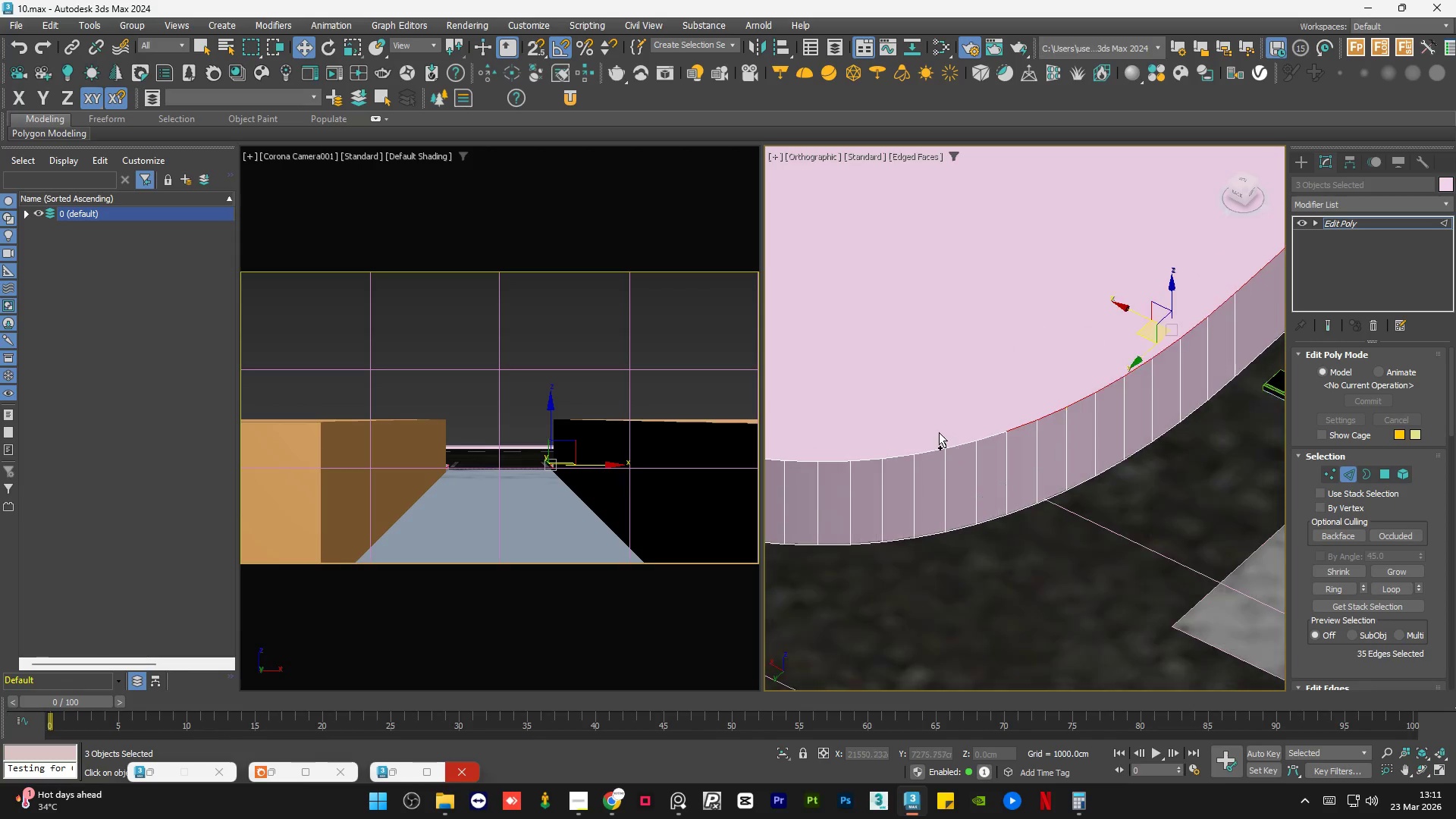 
left_click([993, 435])
 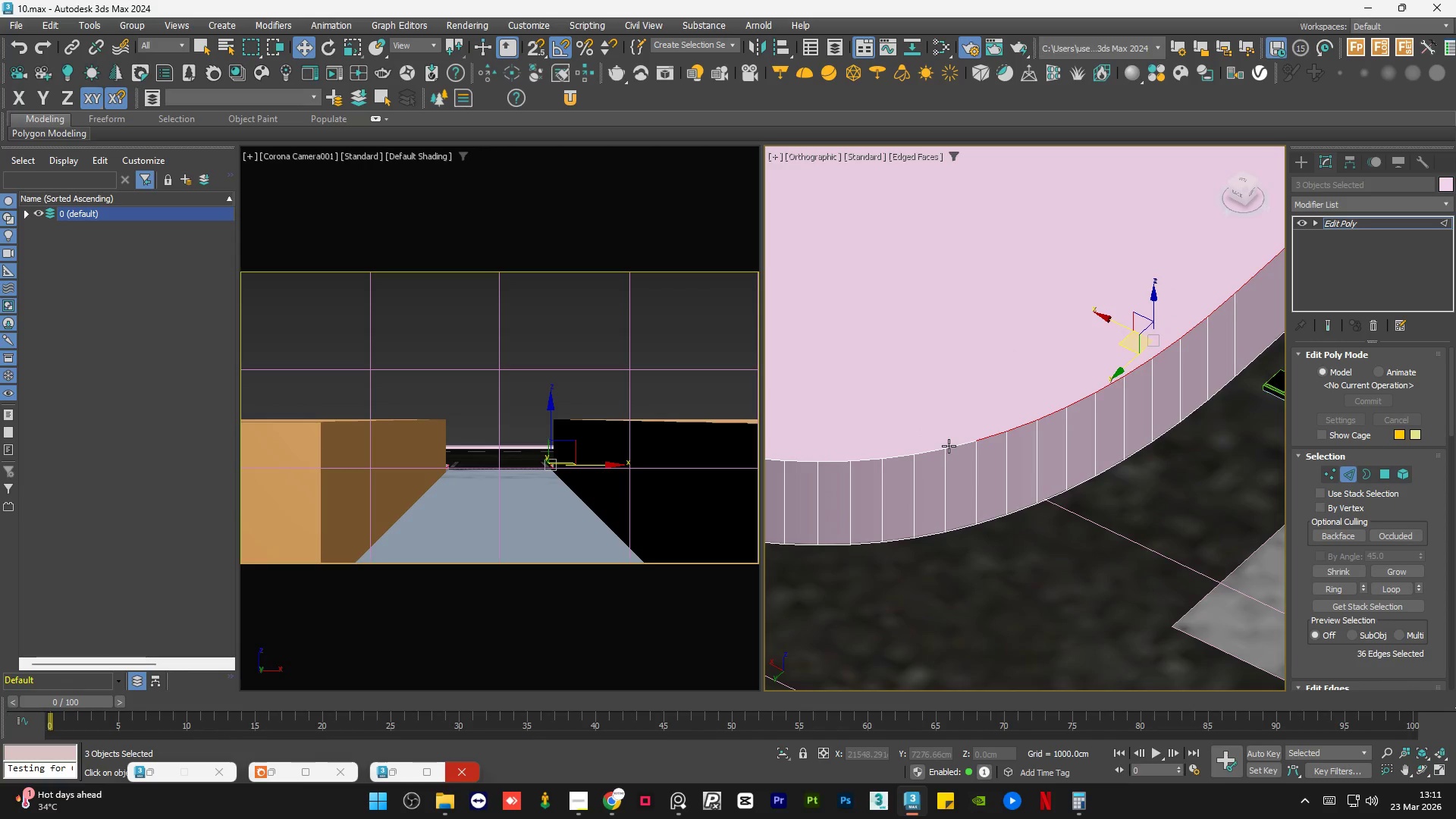 
left_click([955, 447])
 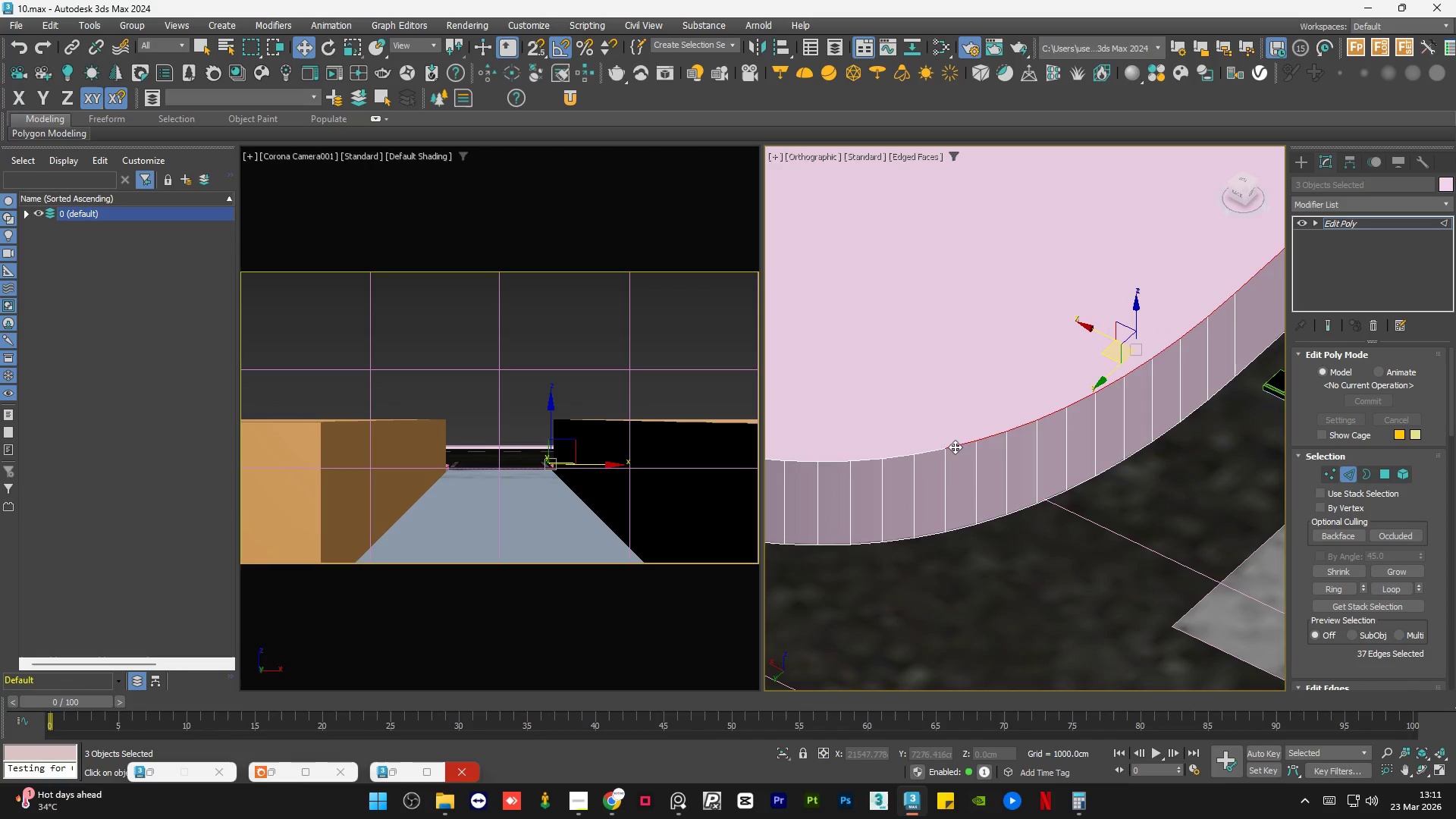 
hold_key(key=ControlLeft, duration=1.52)
double_click([930, 455])
 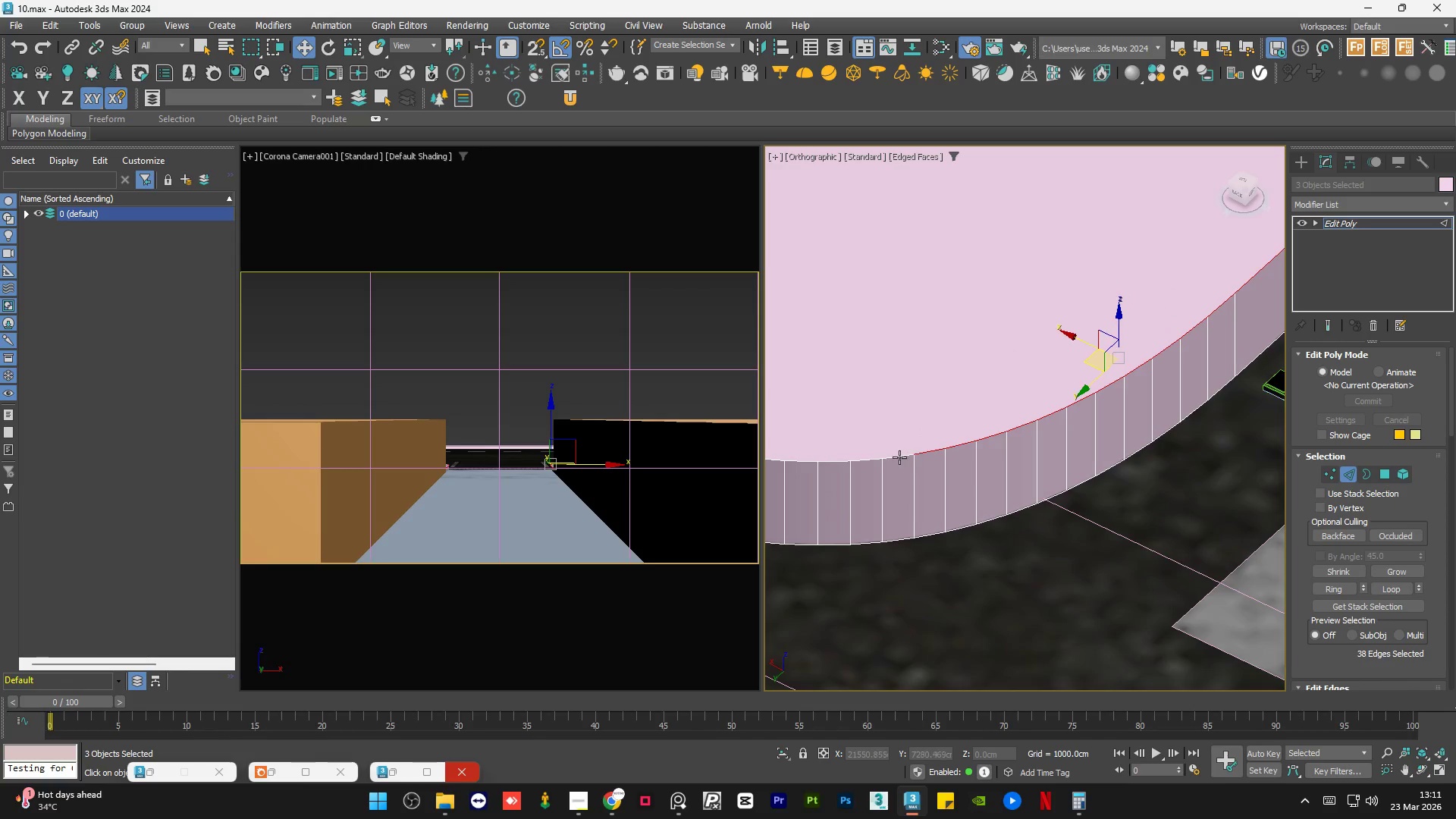 
left_click([898, 457])
 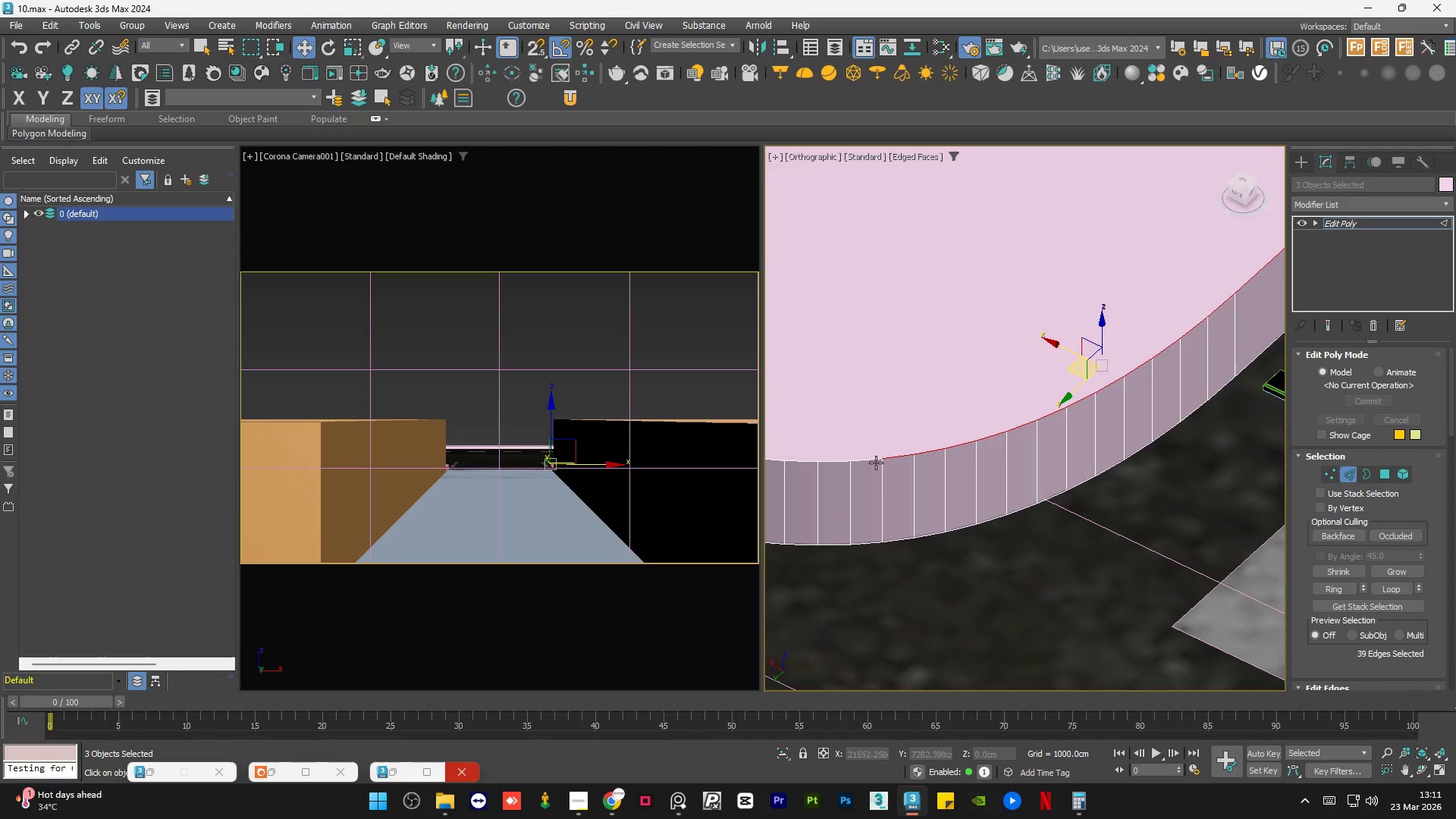 
double_click([875, 463])
 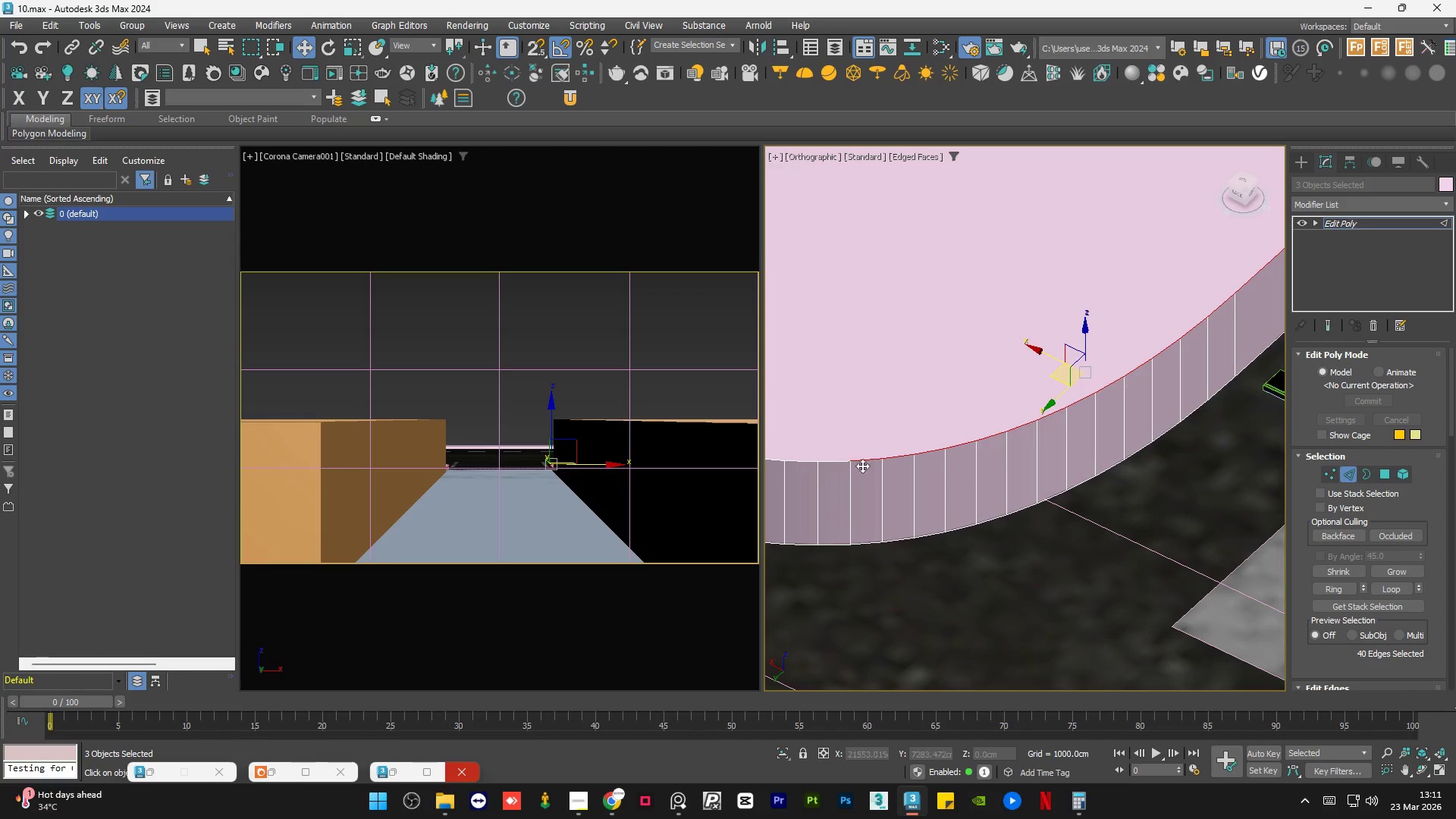 
hold_key(key=ControlLeft, duration=1.05)
triple_click([836, 469])
 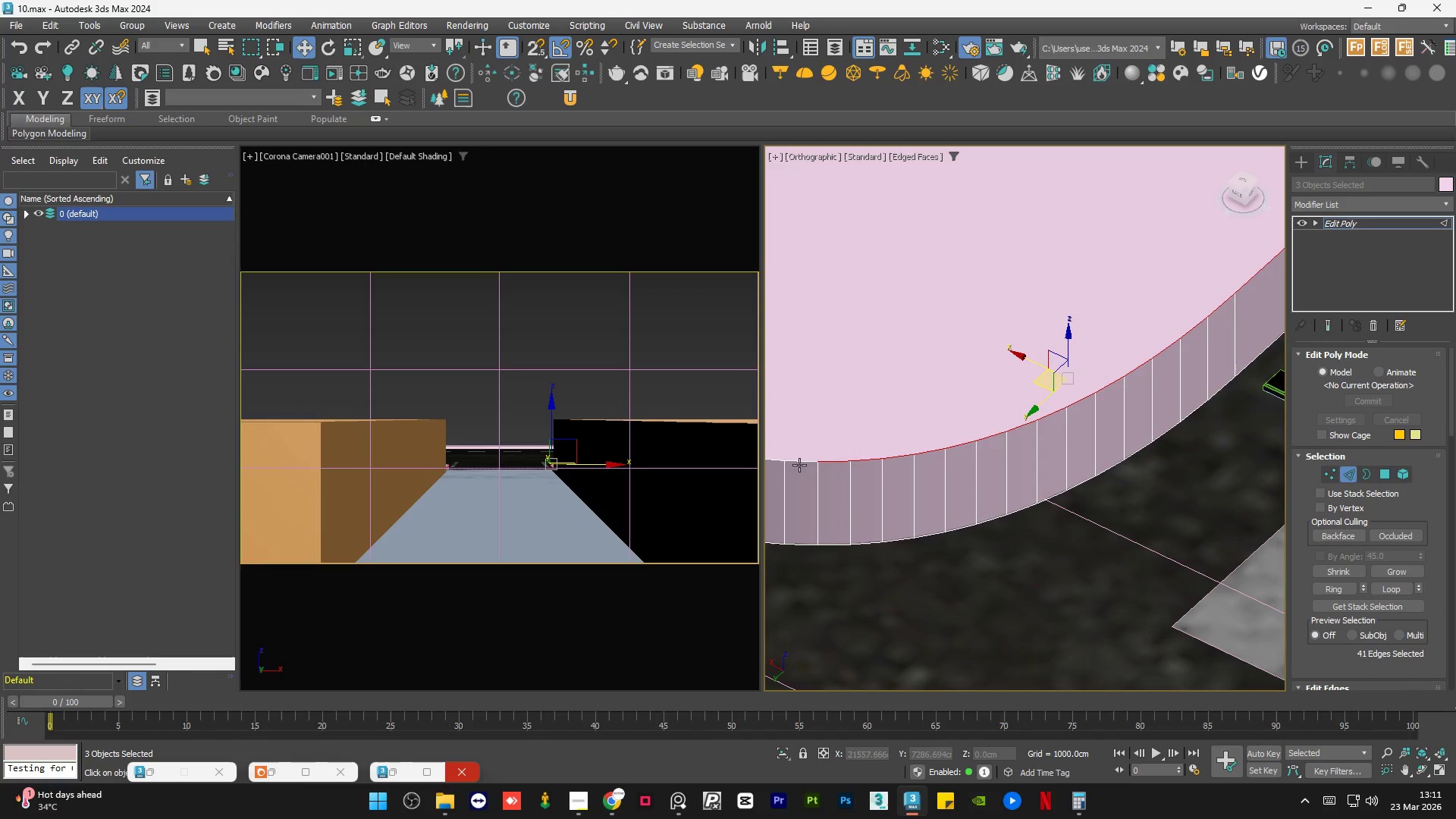 
left_click([799, 464])
 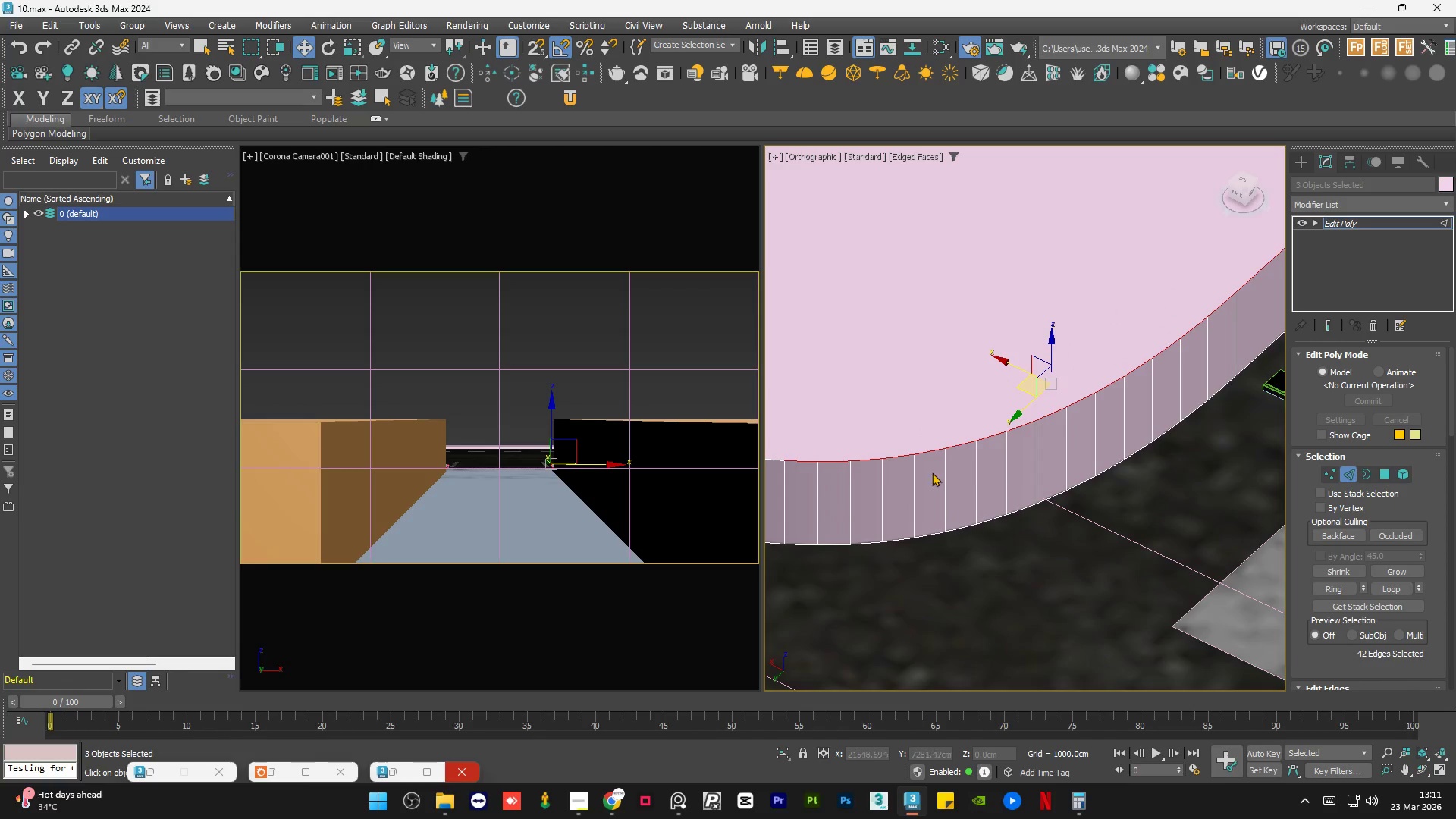 
hold_key(key=ControlLeft, duration=1.52)
 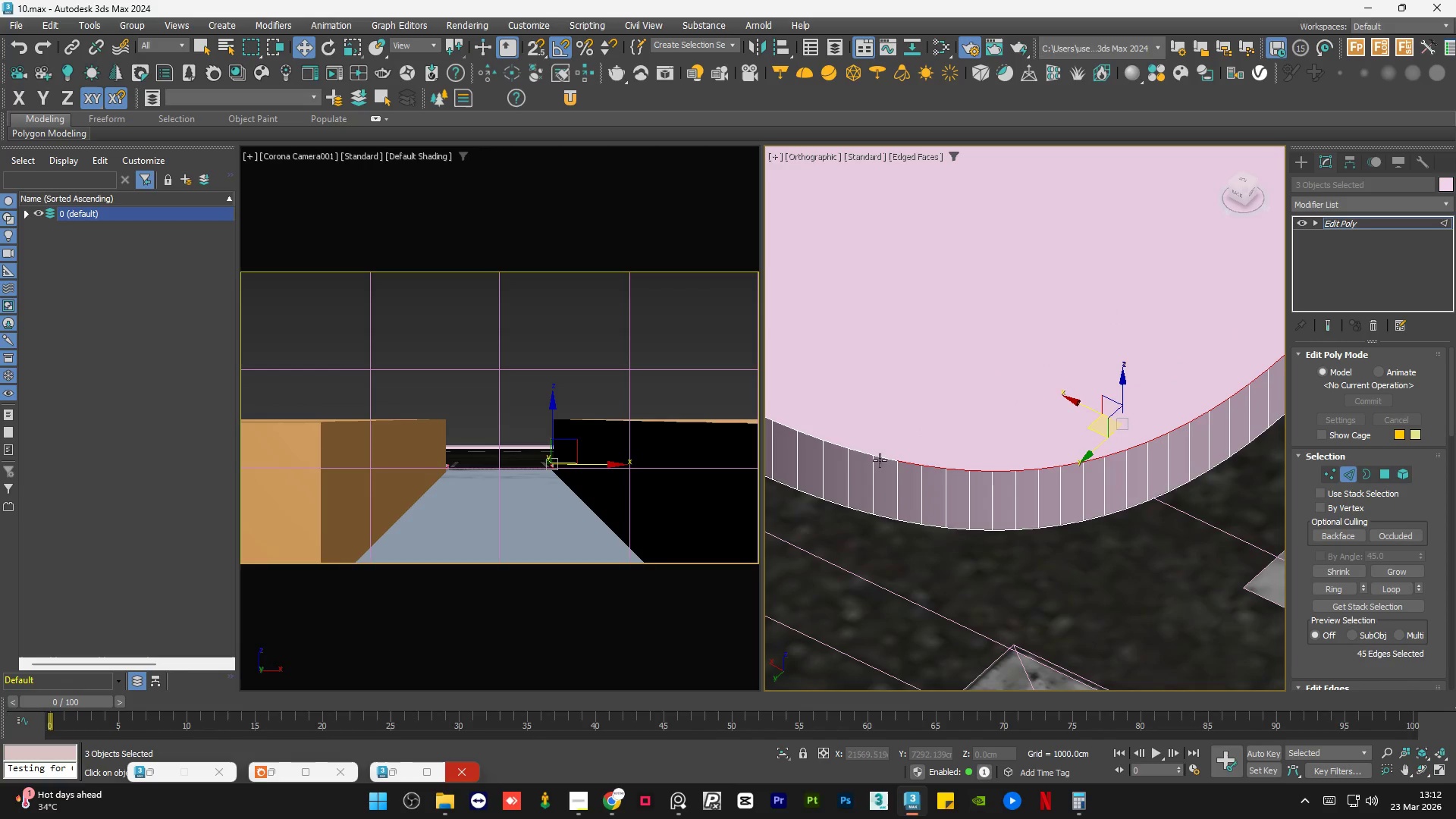 
scroll: coordinate [920, 474], scroll_direction: down, amount: 1.0
 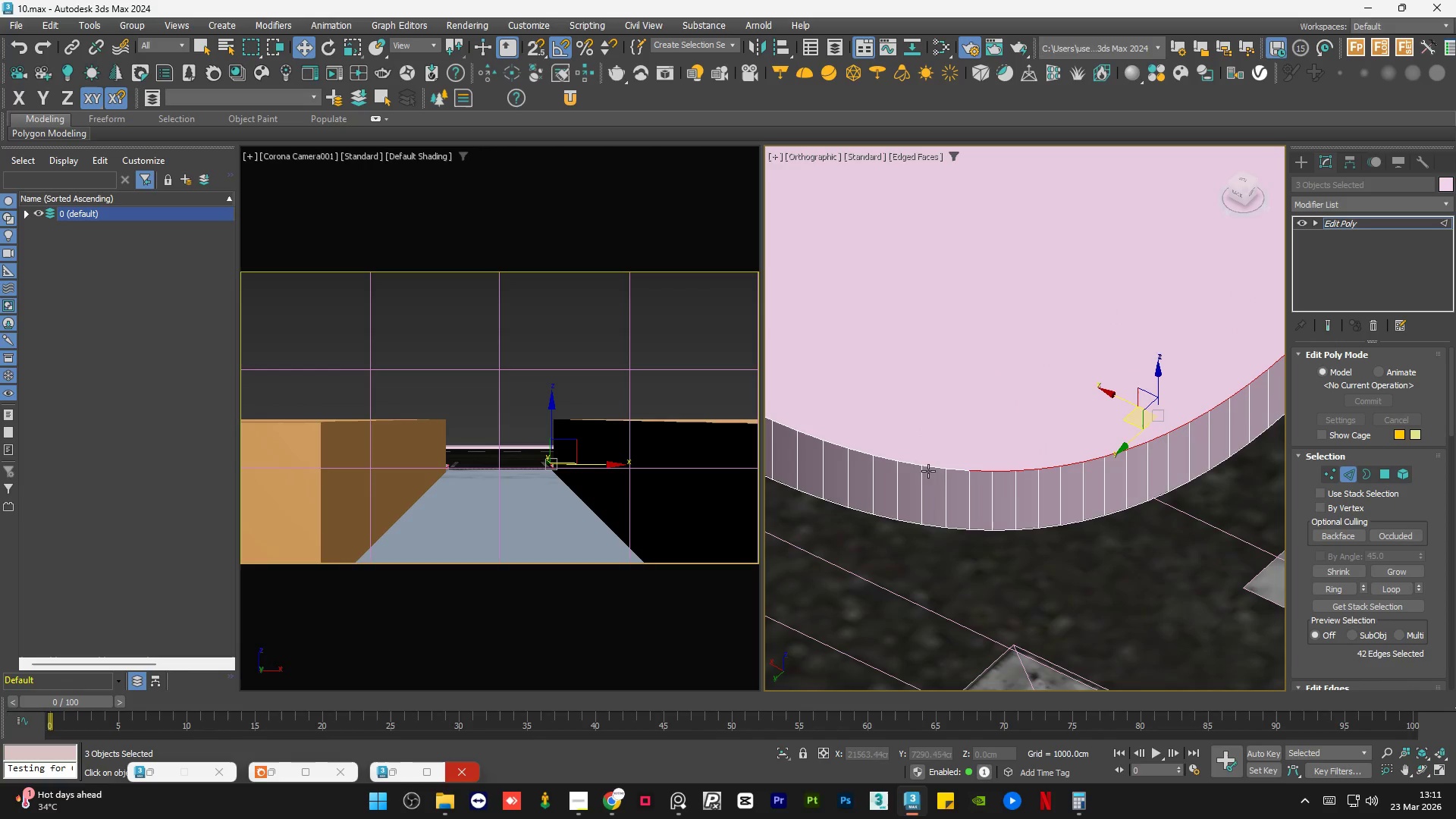 
left_click([955, 470])
 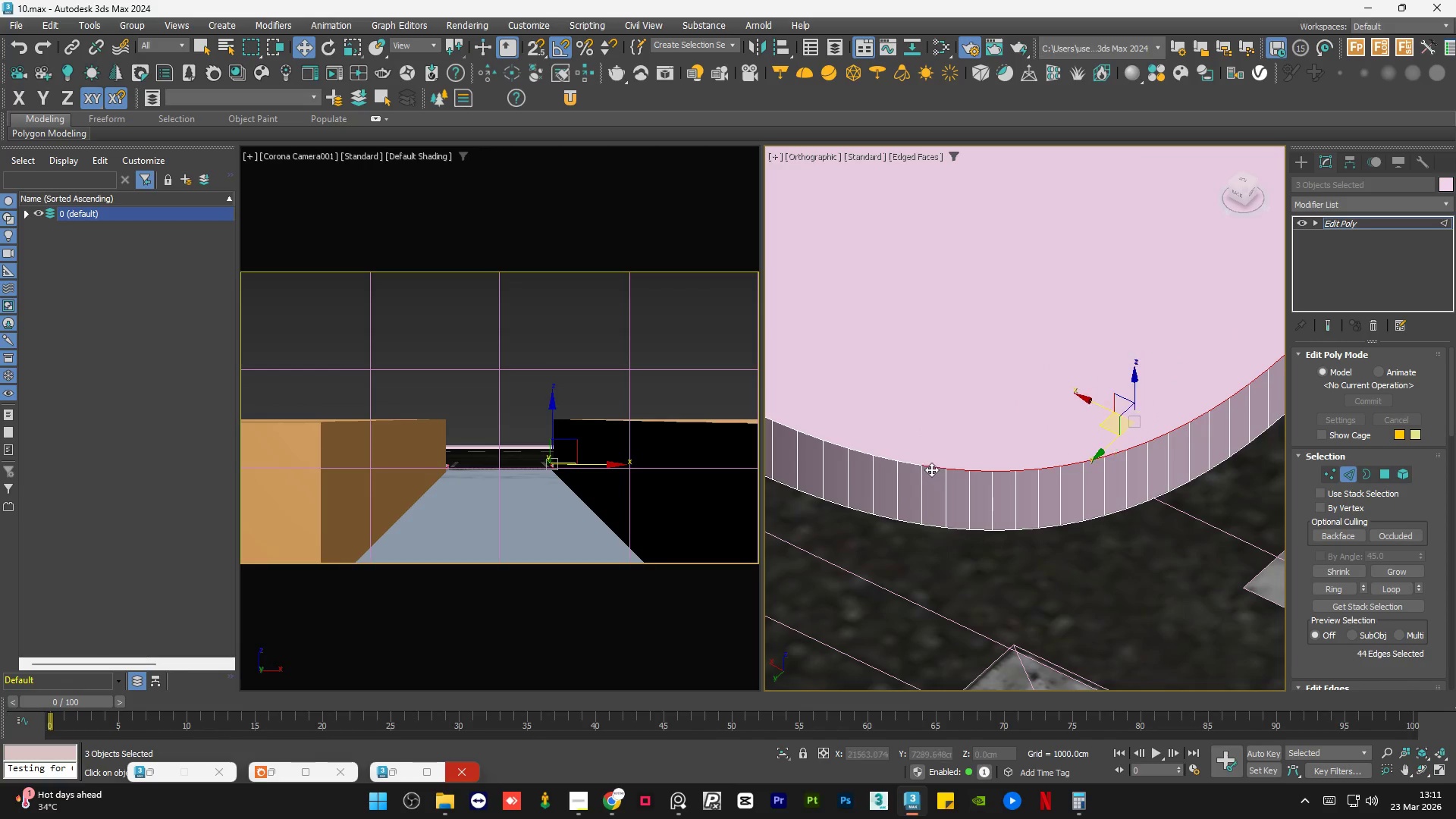 
hold_key(key=ControlLeft, duration=1.5)
triple_click([911, 464])
 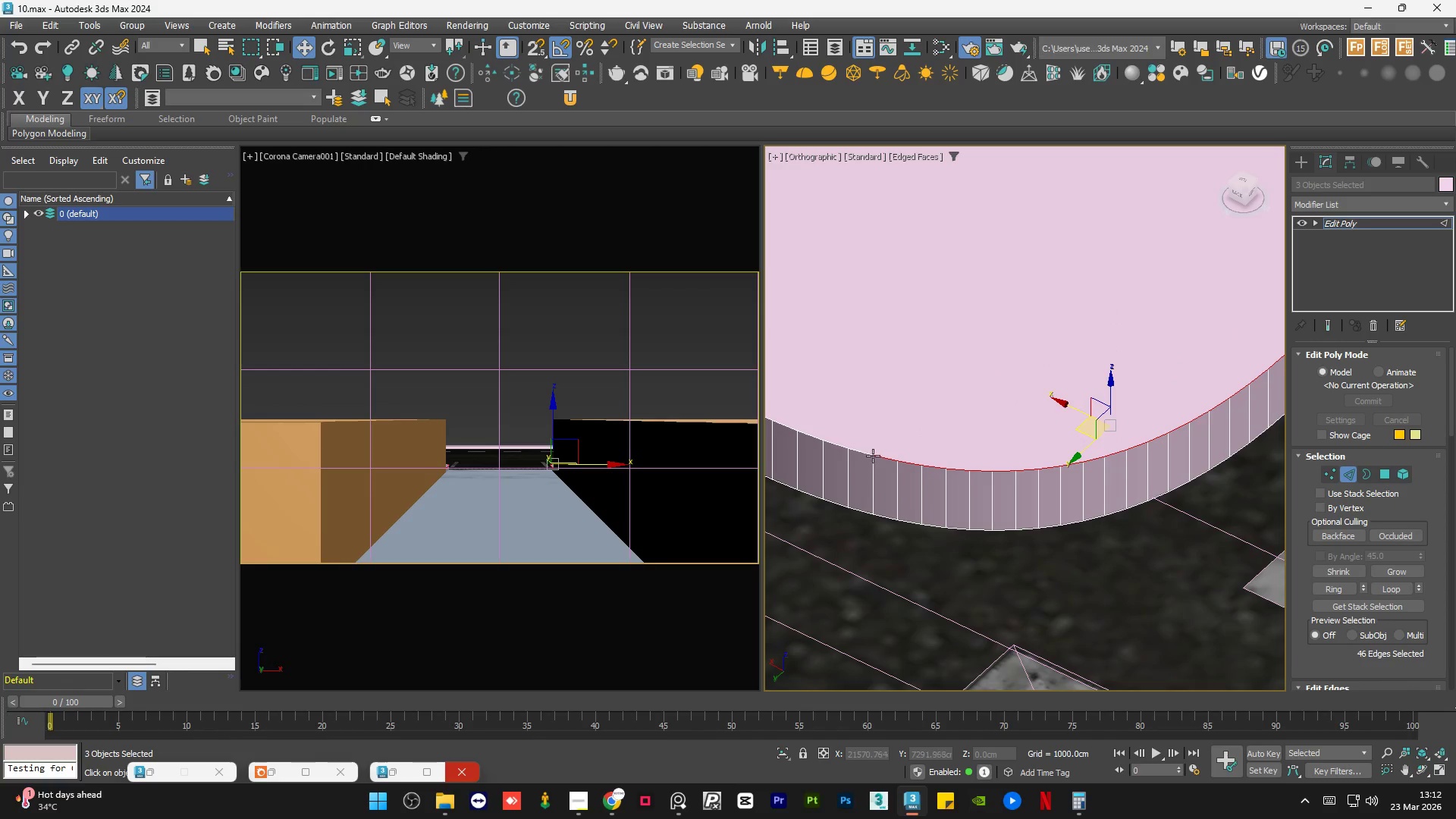 
hold_key(key=ControlLeft, duration=0.8)
left_click([862, 452])
 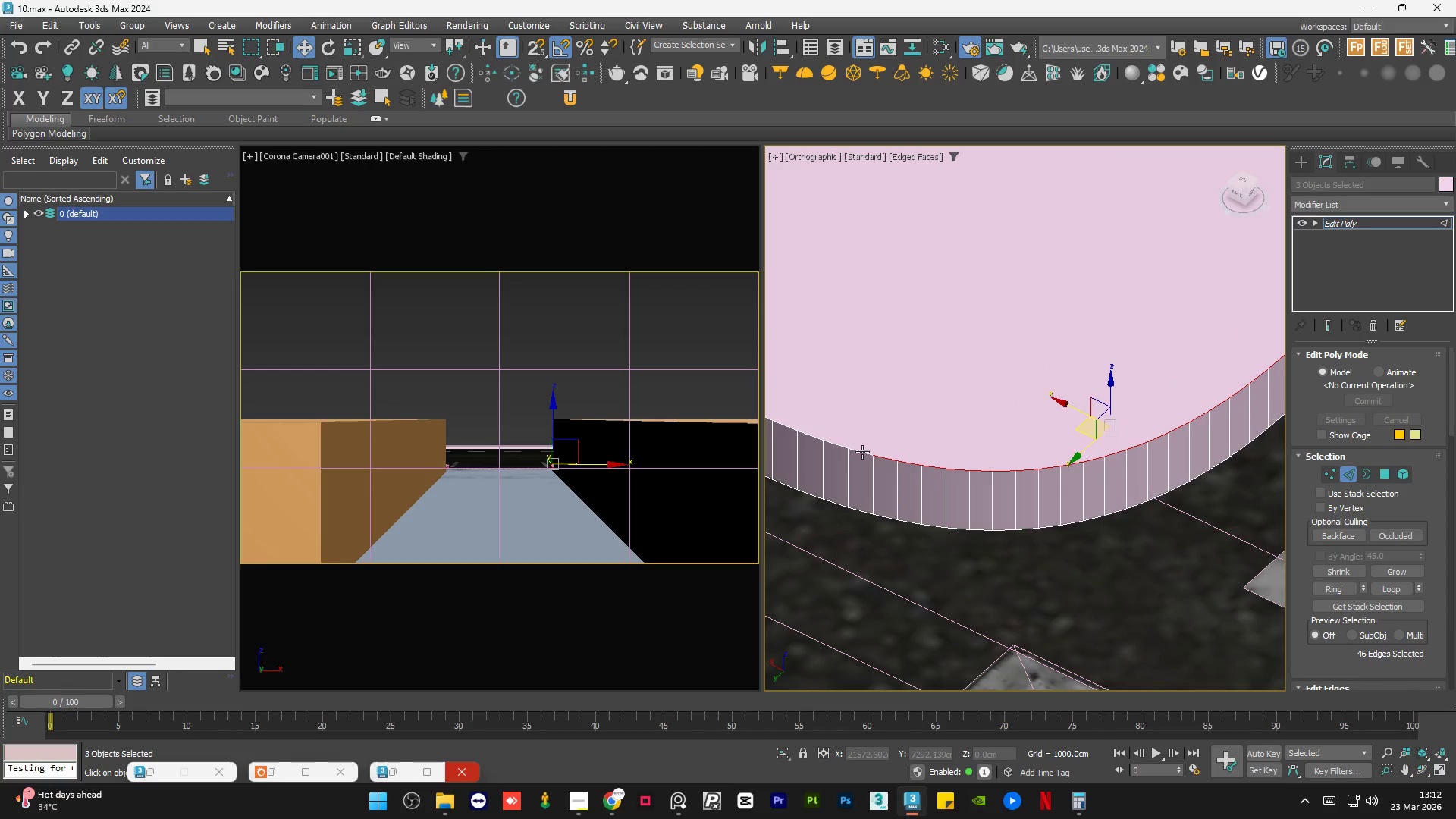 
left_click([836, 447])
 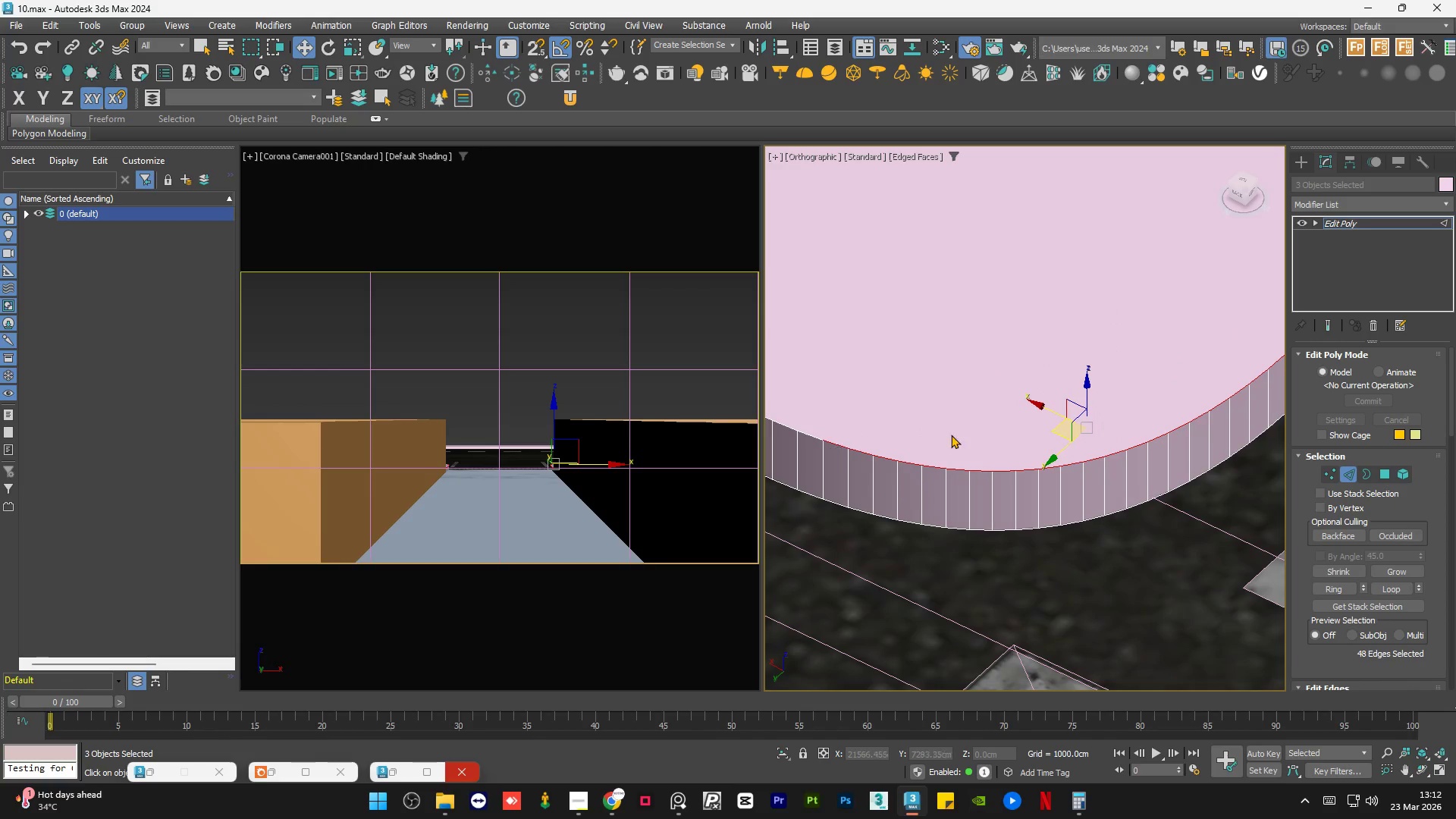 
scroll: coordinate [1027, 438], scroll_direction: down, amount: 2.0
 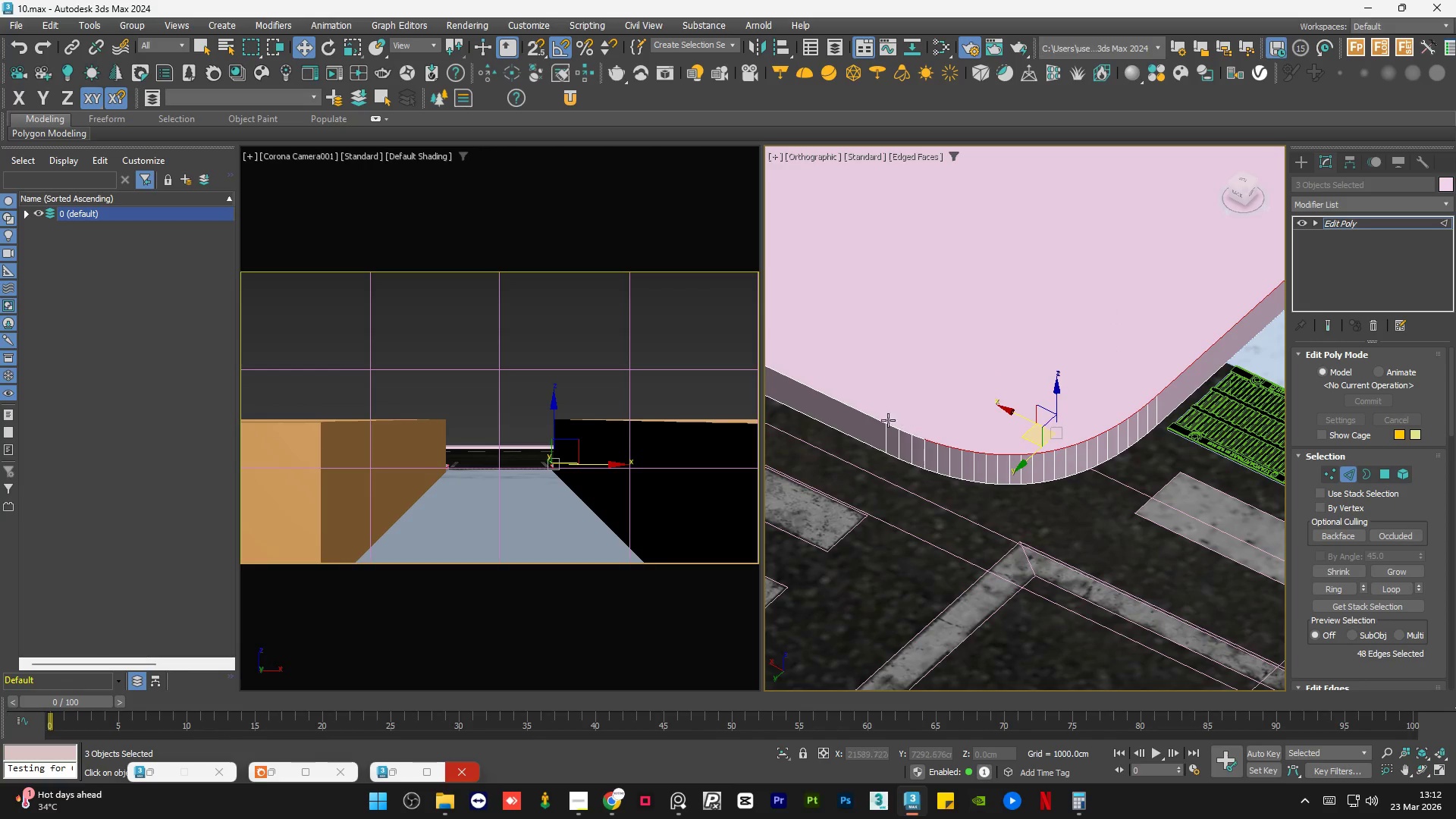 
hold_key(key=ControlLeft, duration=1.51)
 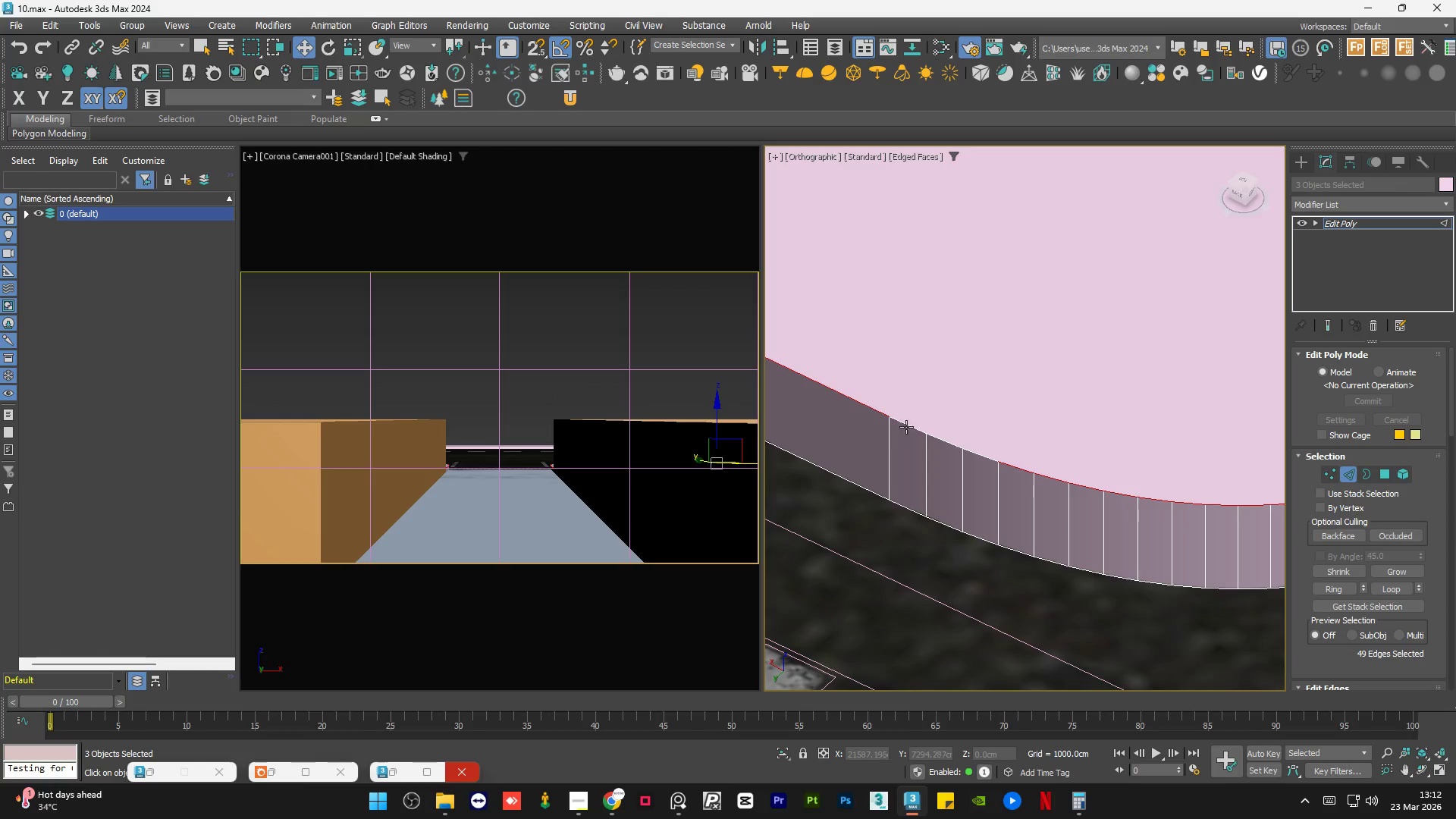 
scroll: coordinate [884, 427], scroll_direction: up, amount: 3.0
 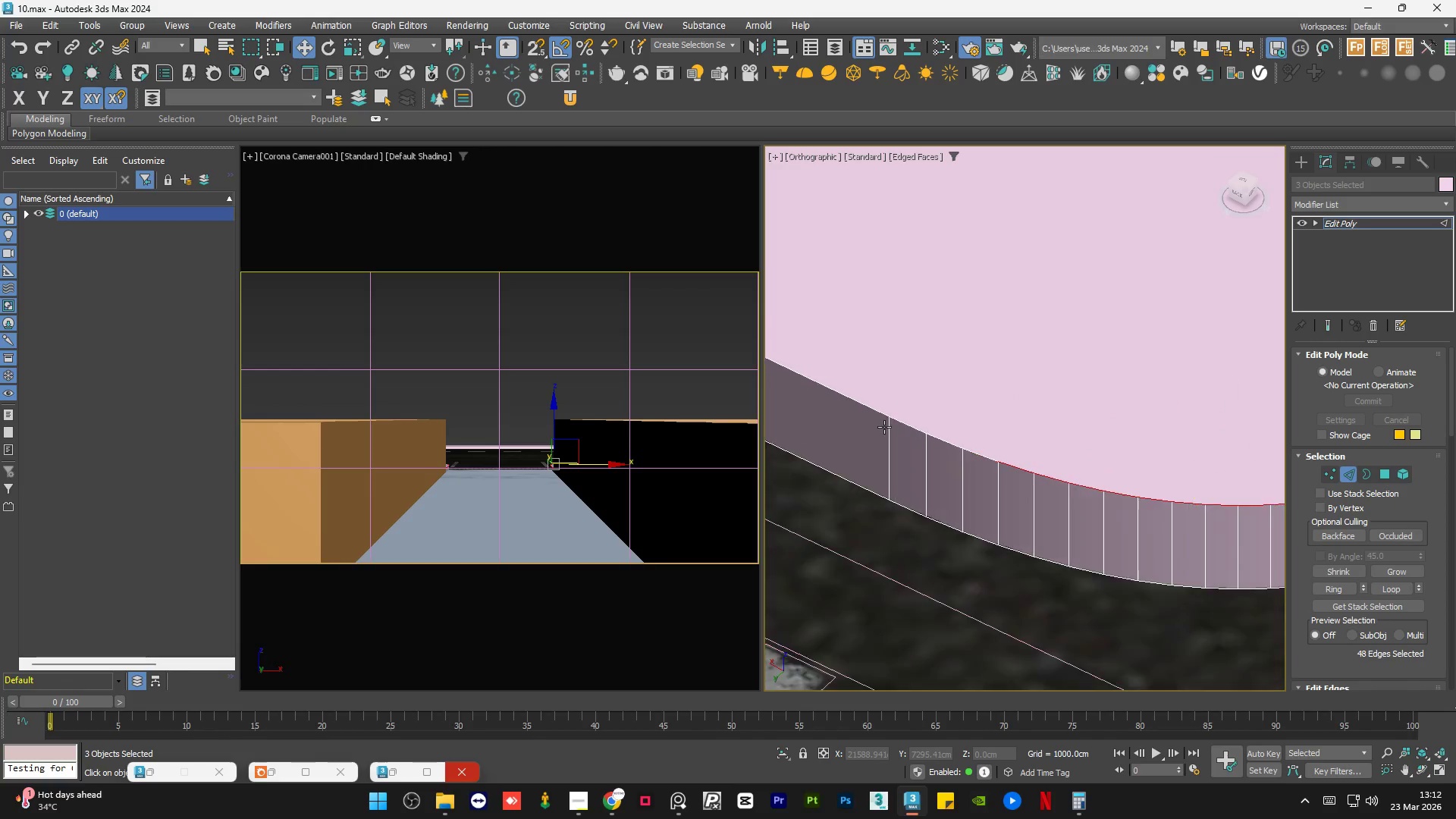 
left_click([879, 413])
 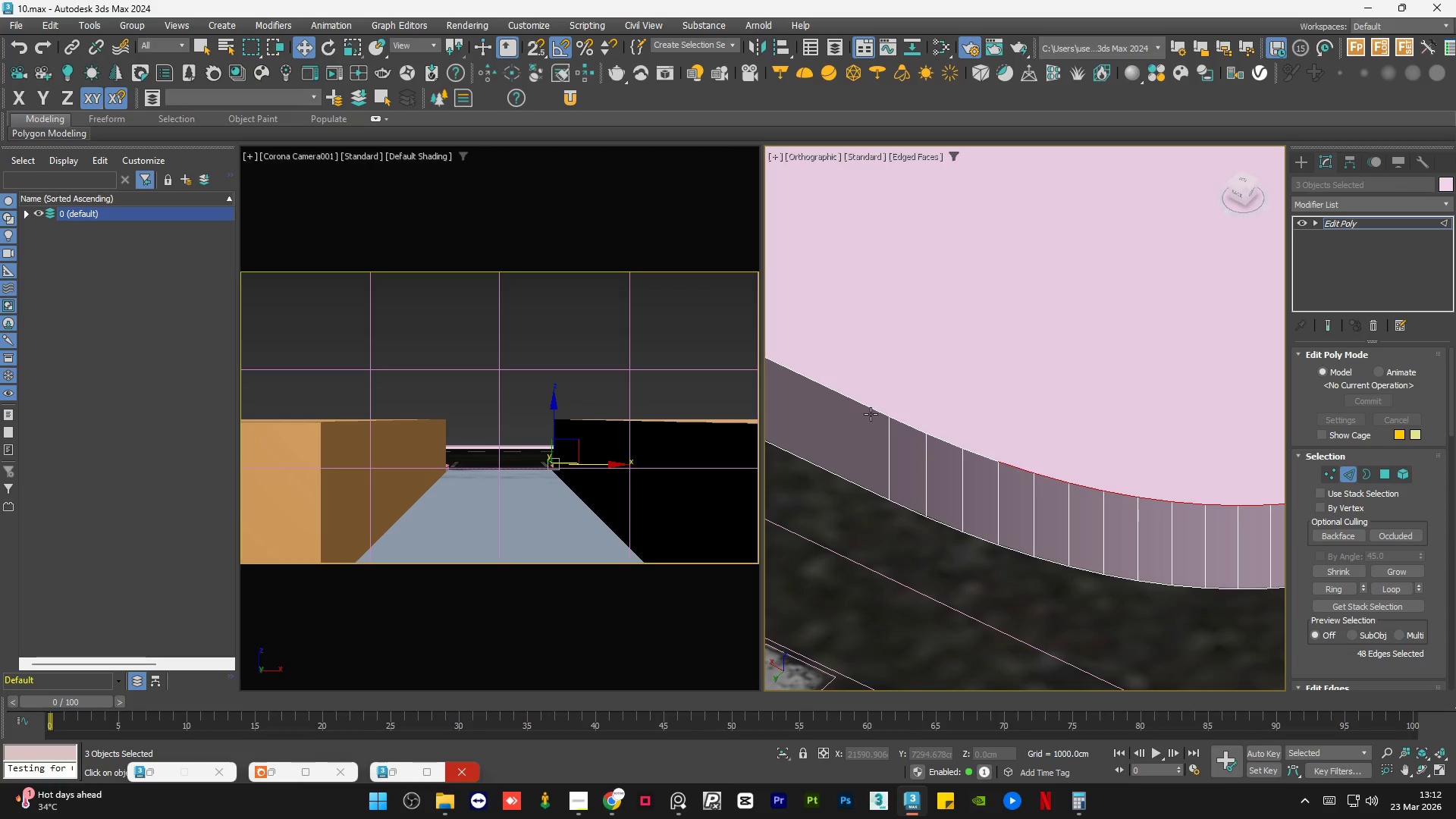 
hold_key(key=ControlLeft, duration=1.5)
left_click([872, 412])
 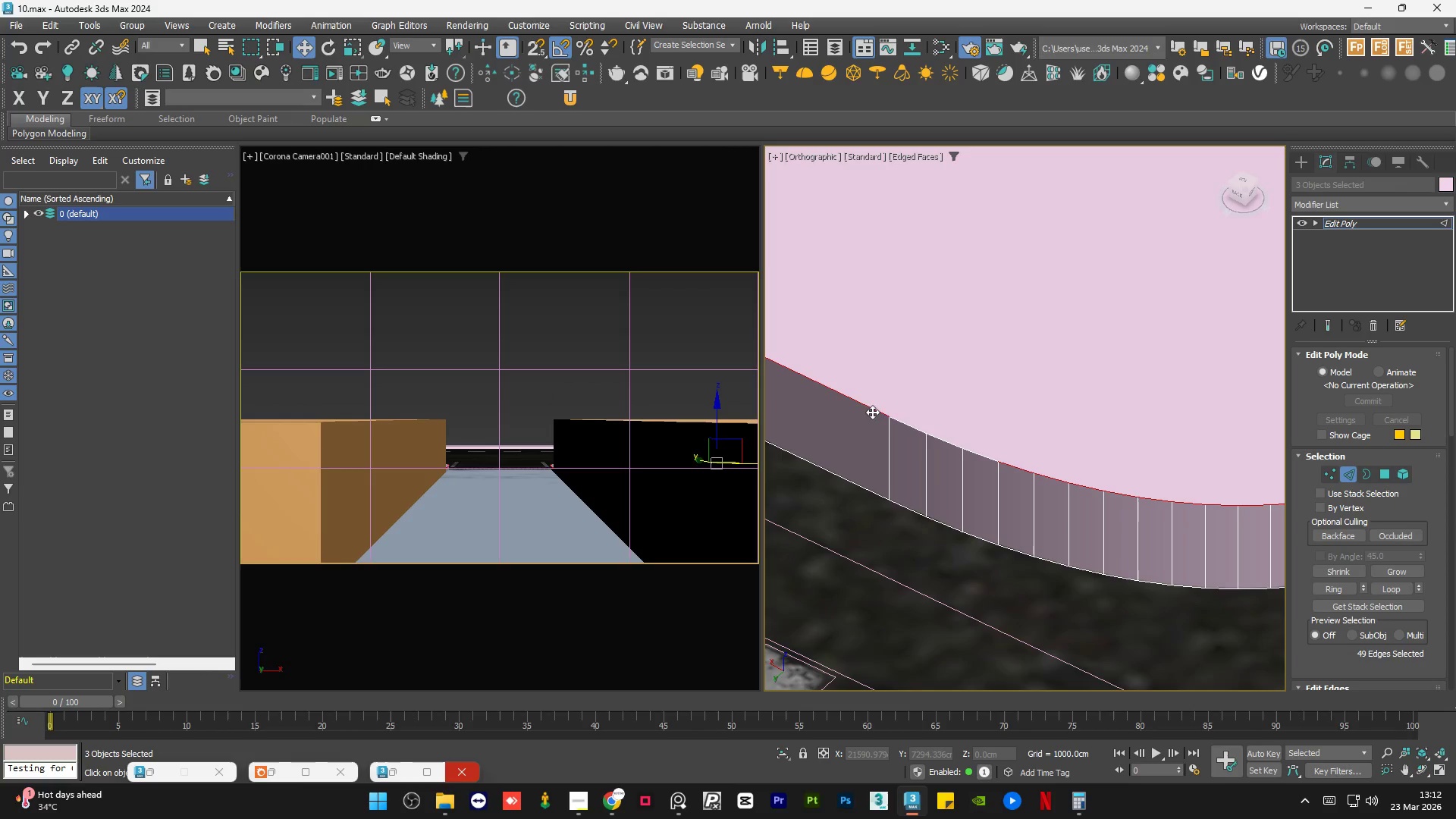 
left_click([907, 426])
 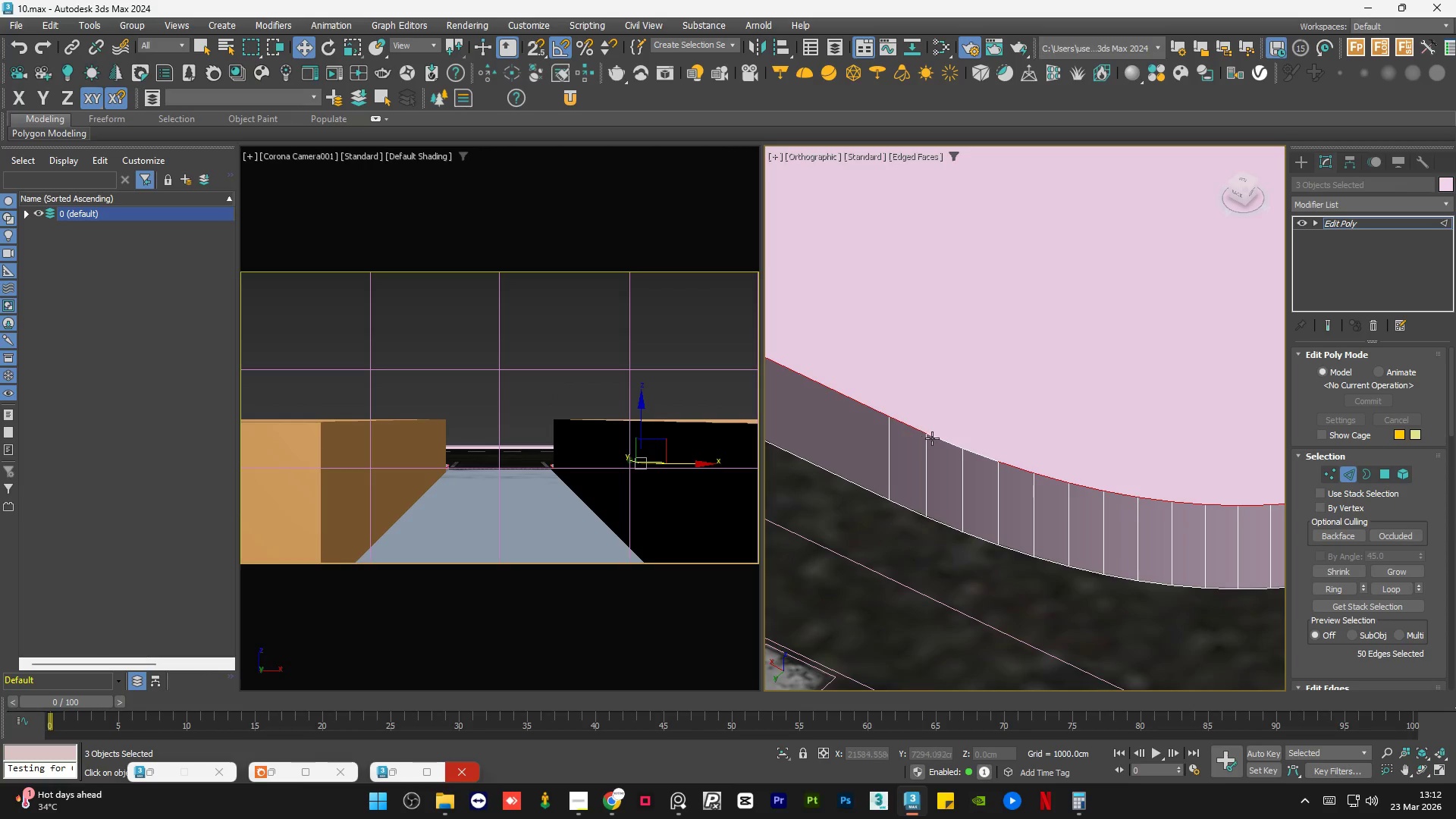 
left_click([933, 438])
 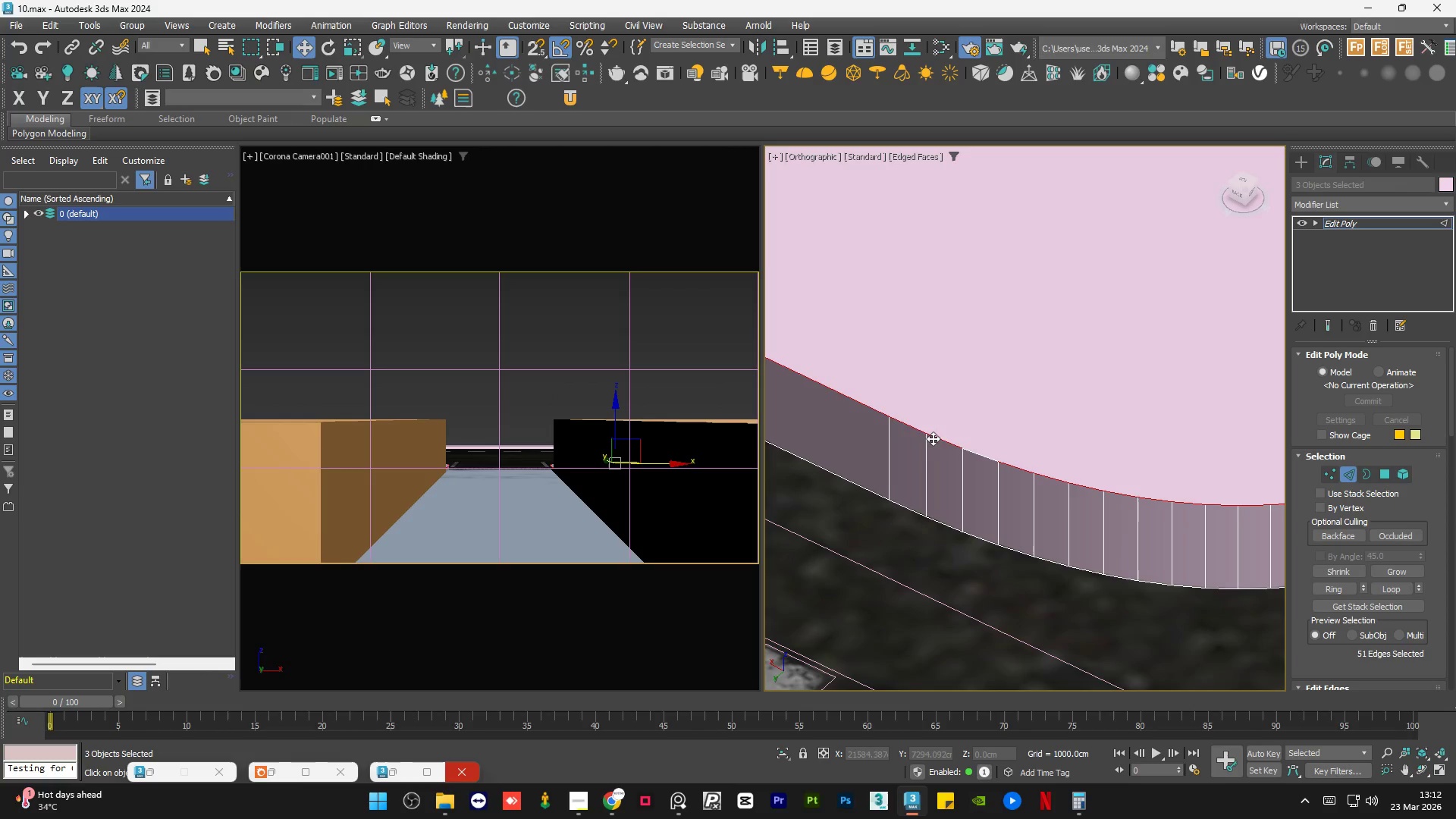 
hold_key(key=ControlLeft, duration=0.73)
left_click([977, 454])
 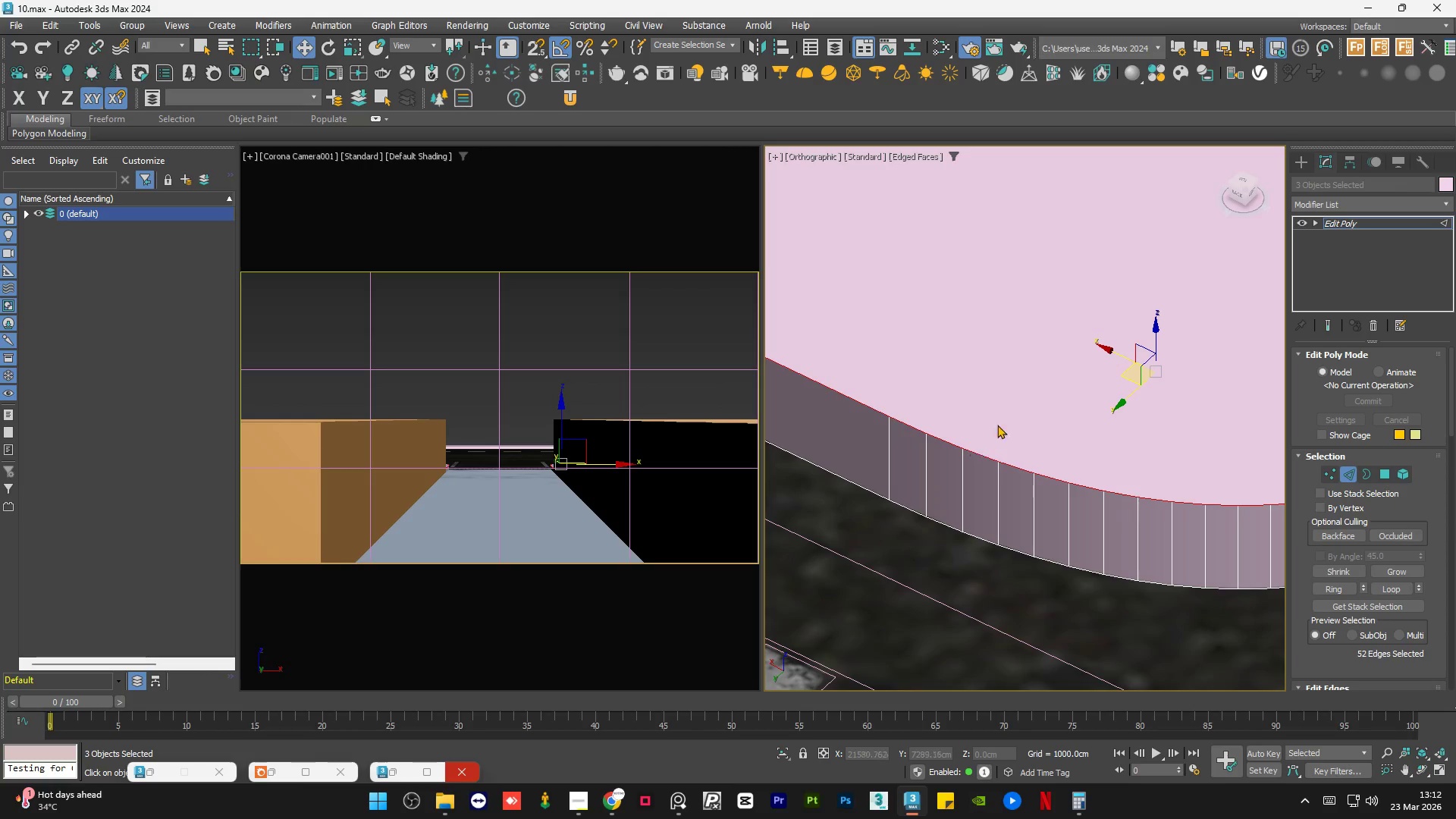 
scroll: coordinate [1049, 359], scroll_direction: down, amount: 6.0
 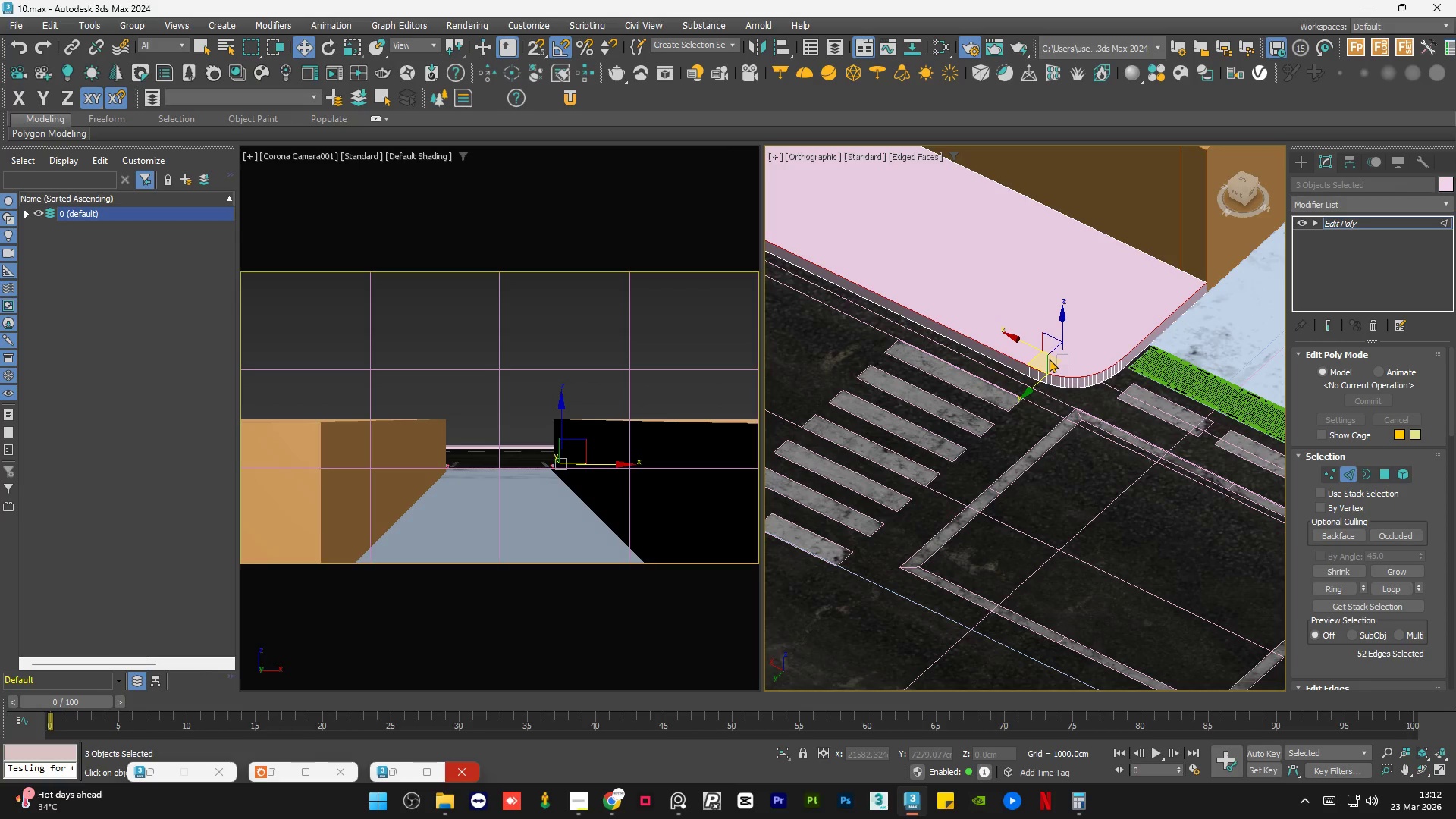 
scroll: coordinate [1049, 359], scroll_direction: up, amount: 5.0
 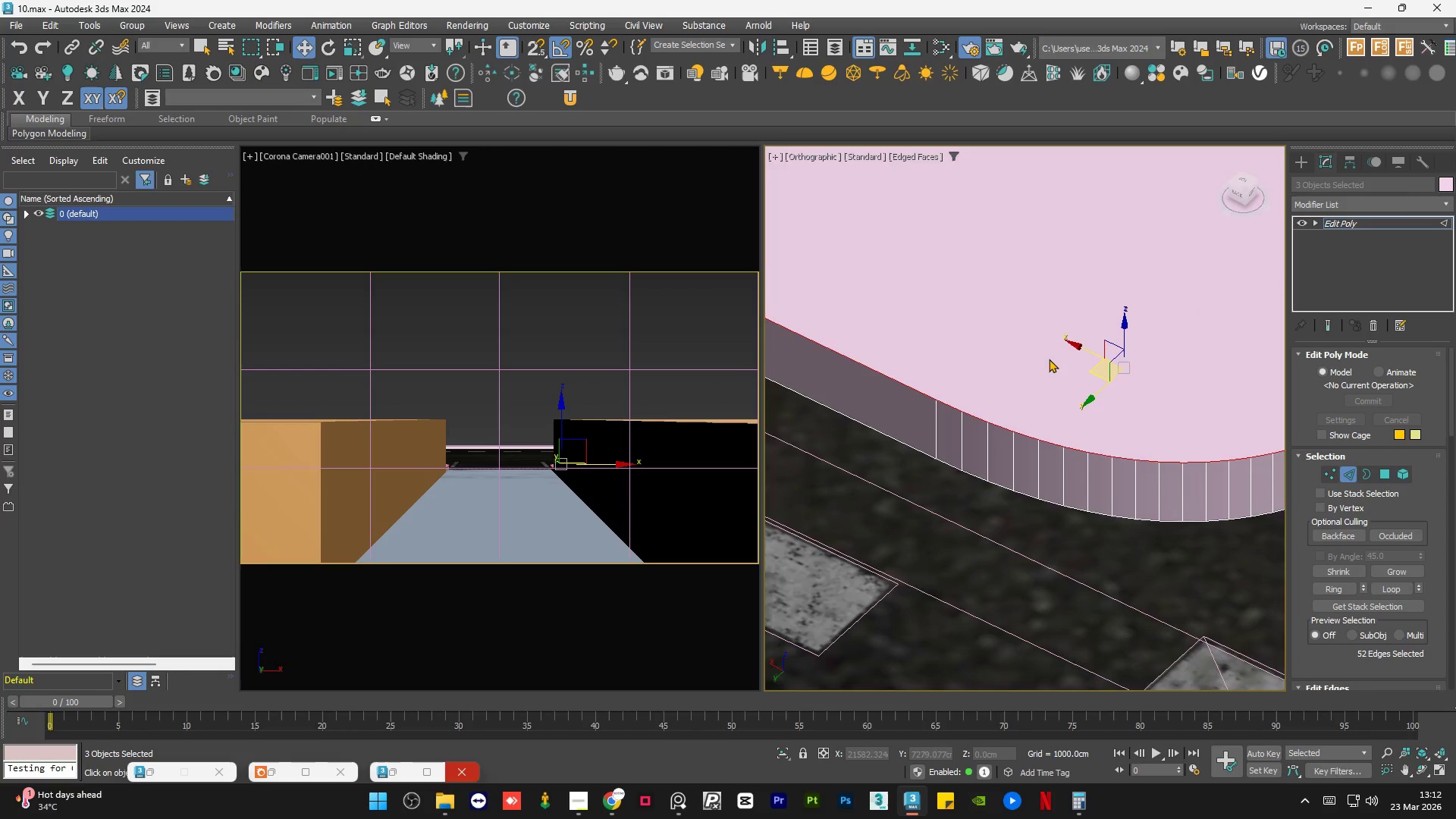 
hold_key(key=AltLeft, duration=0.84)
 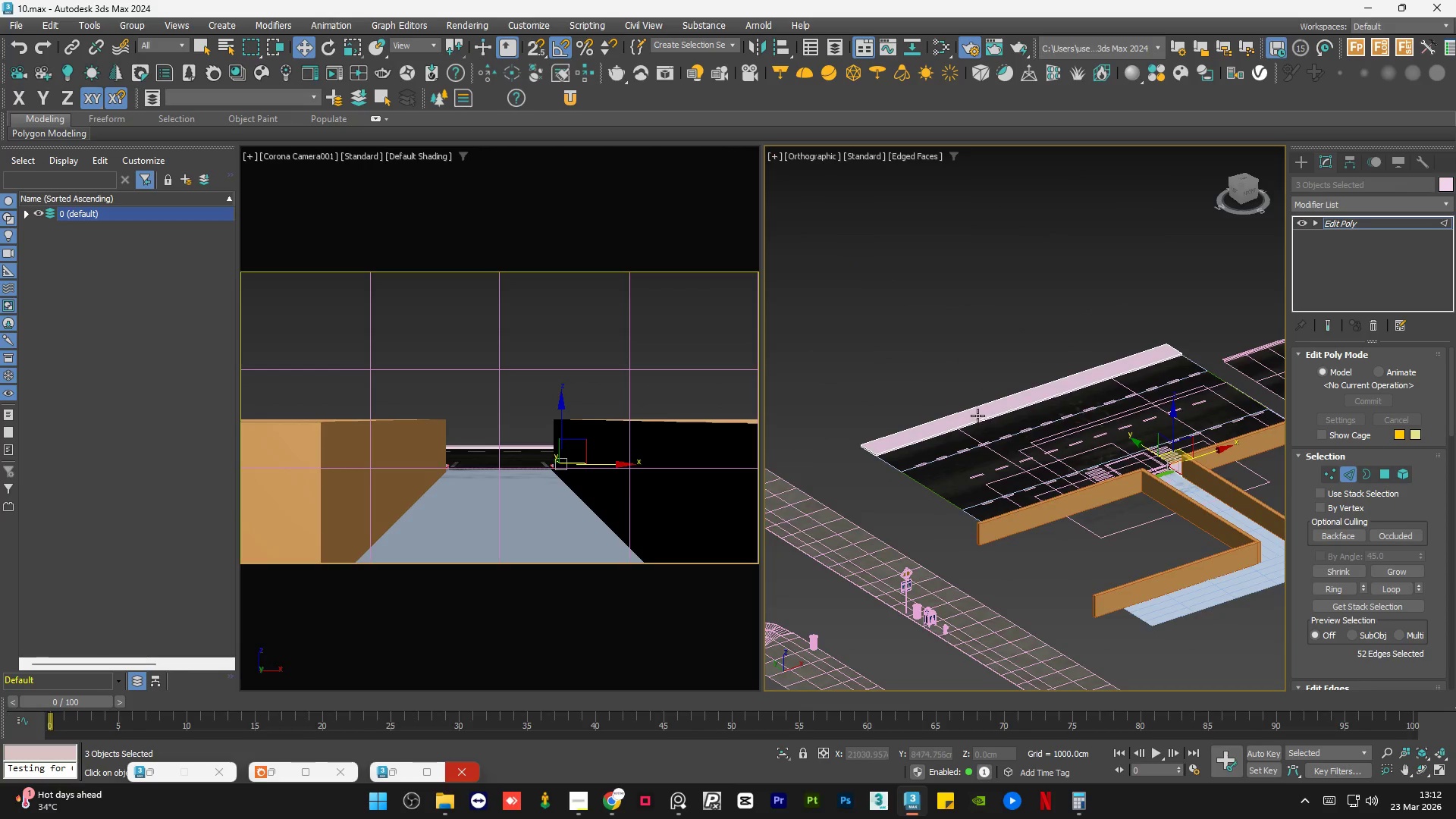 
scroll: coordinate [1144, 457], scroll_direction: down, amount: 11.0
 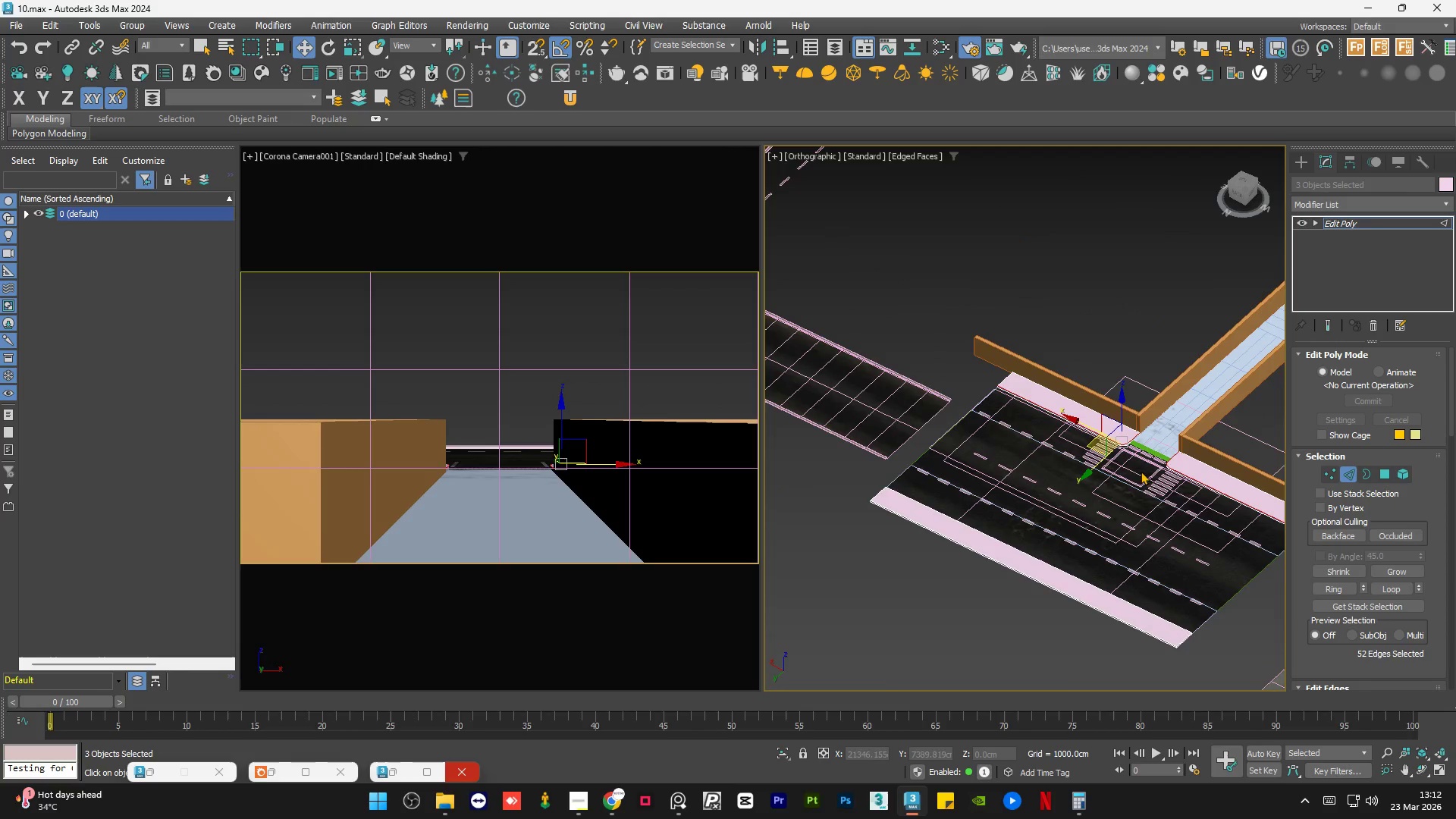 
hold_key(key=ControlLeft, duration=0.84)
 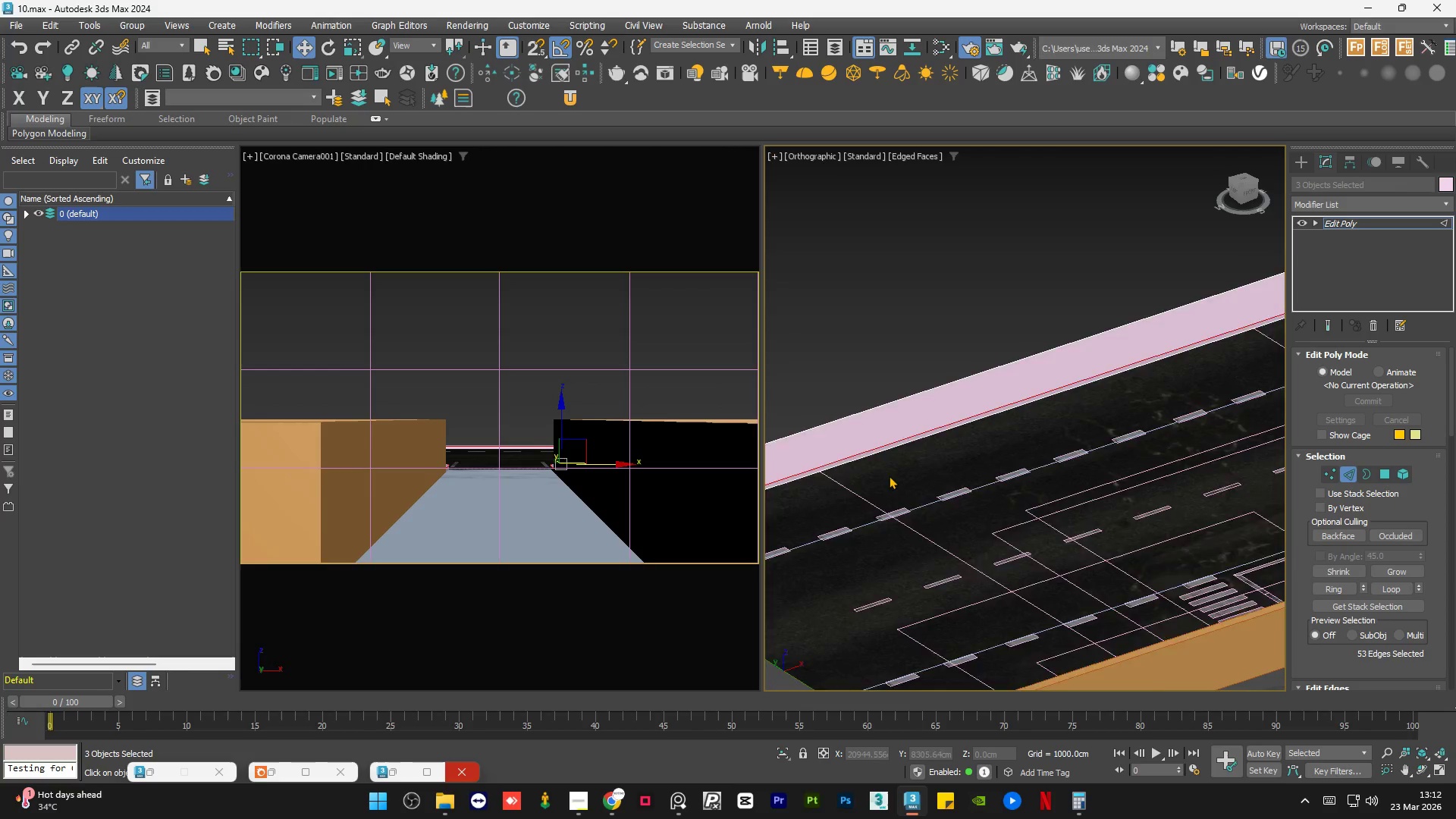 
scroll: coordinate [987, 444], scroll_direction: up, amount: 9.0
 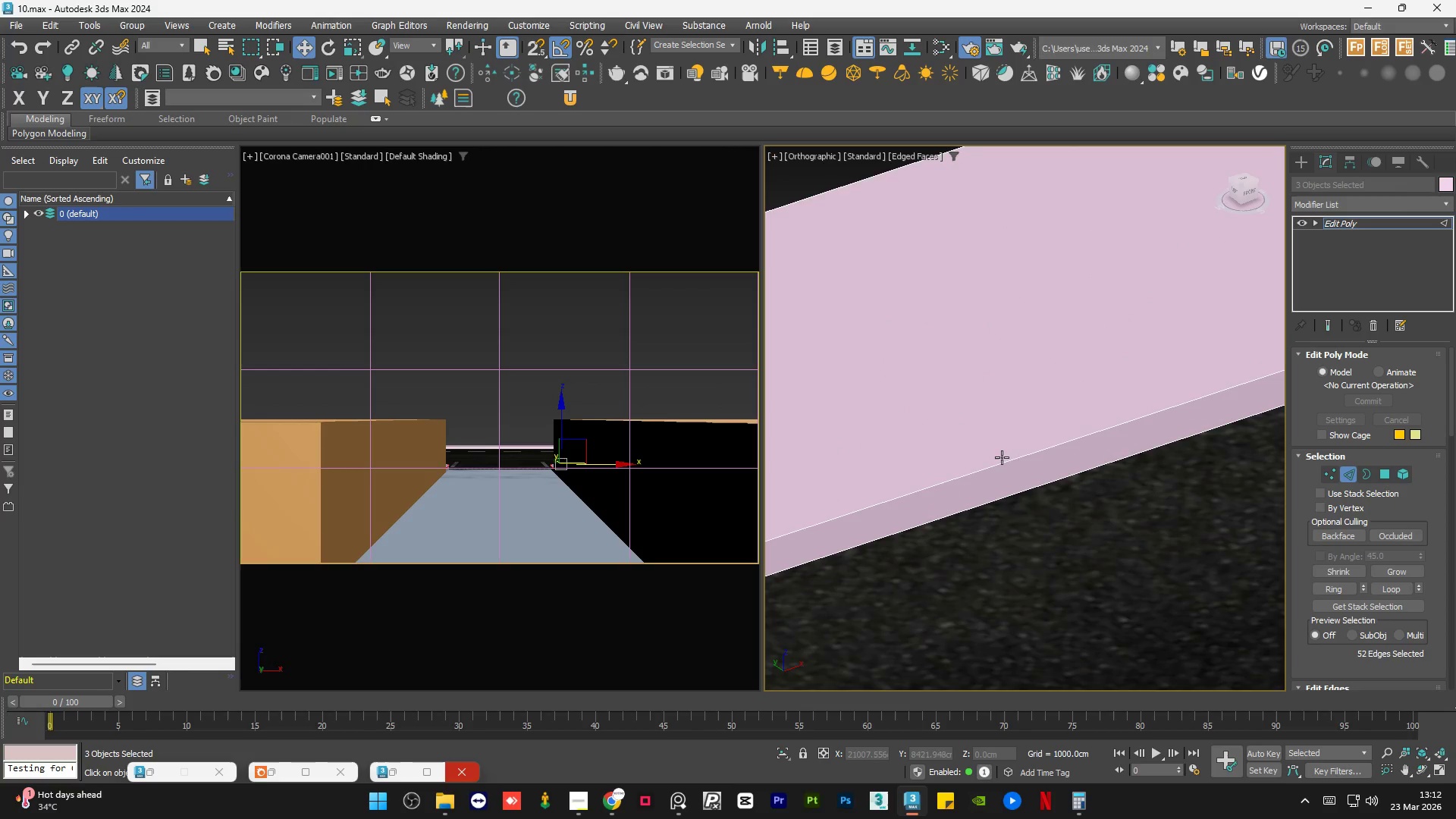 
left_click([1013, 460])
 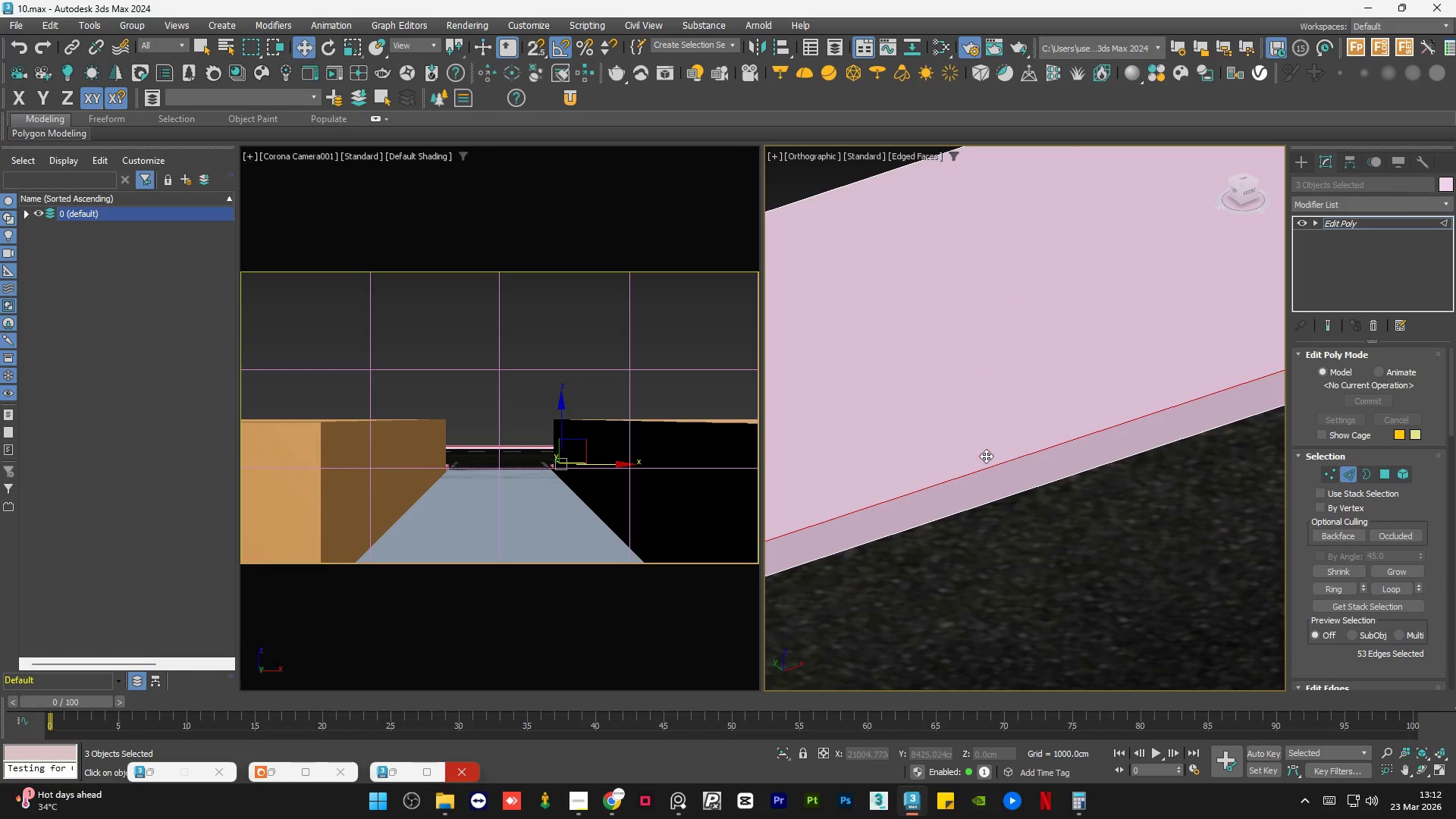 
hold_key(key=AltLeft, duration=0.88)
 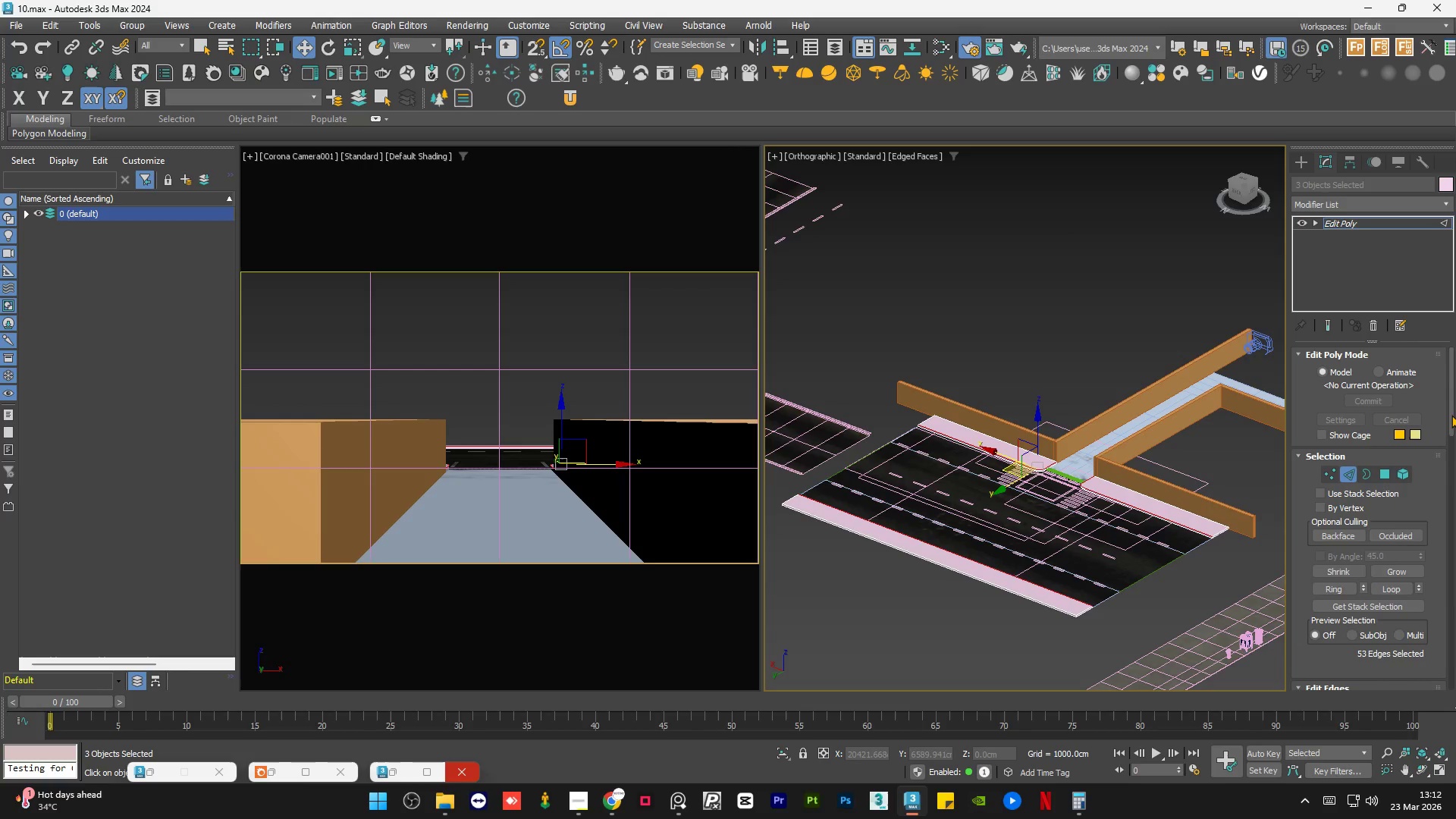 
scroll: coordinate [905, 489], scroll_direction: down, amount: 9.0
 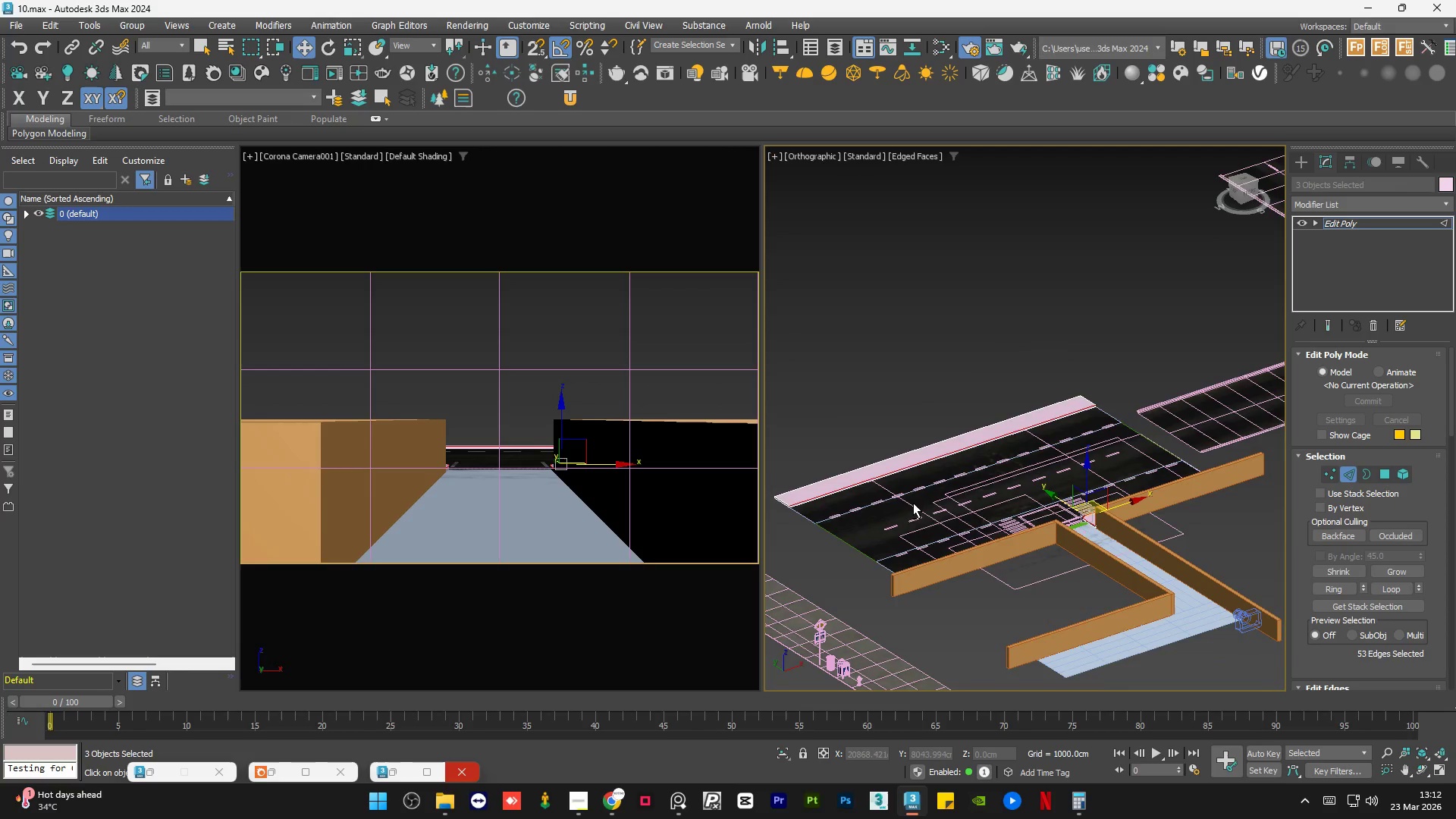 
left_click_drag(start_coordinate=[1452, 412], to_coordinate=[1454, 463])
 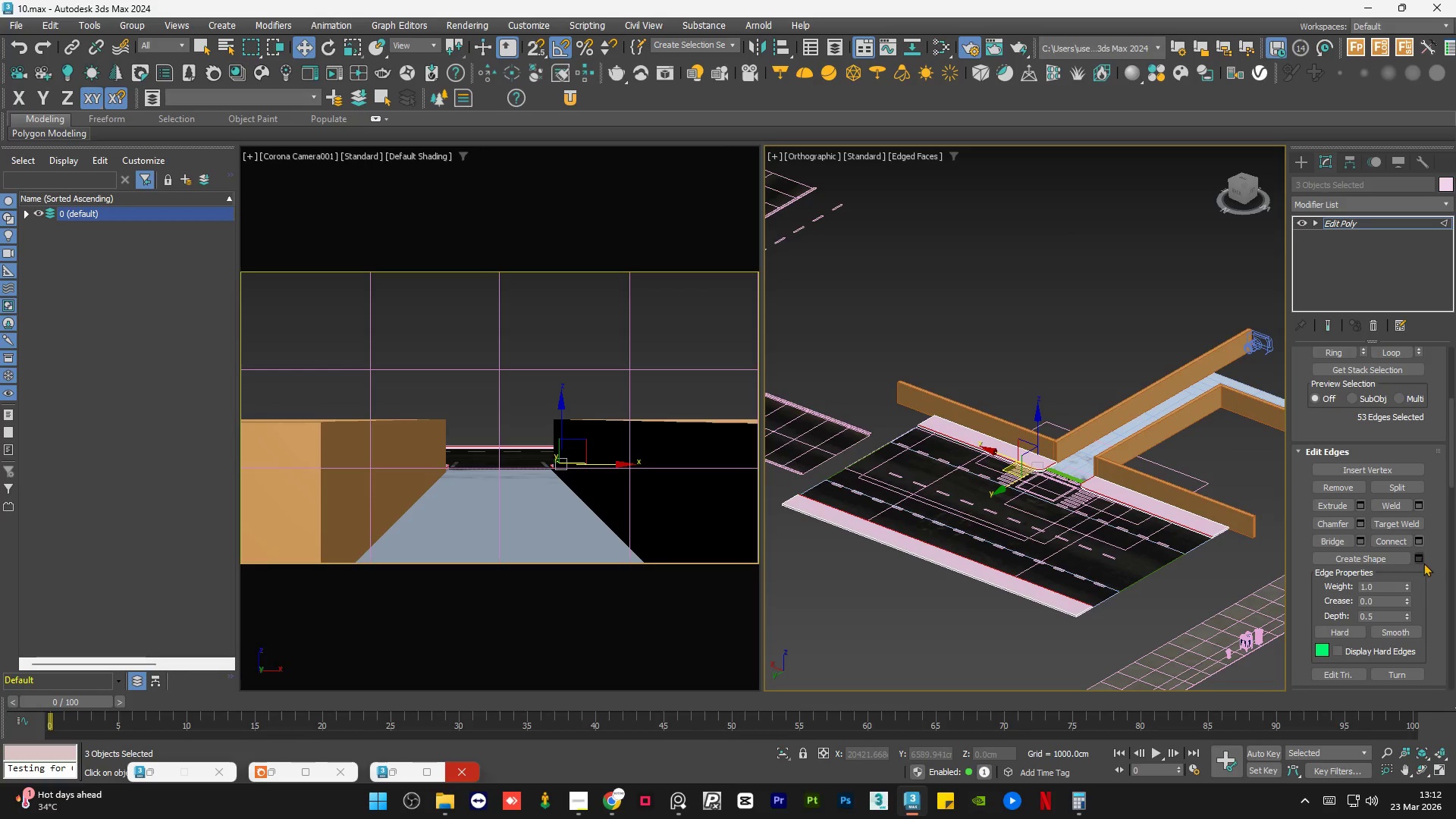 
left_click([1422, 559])
 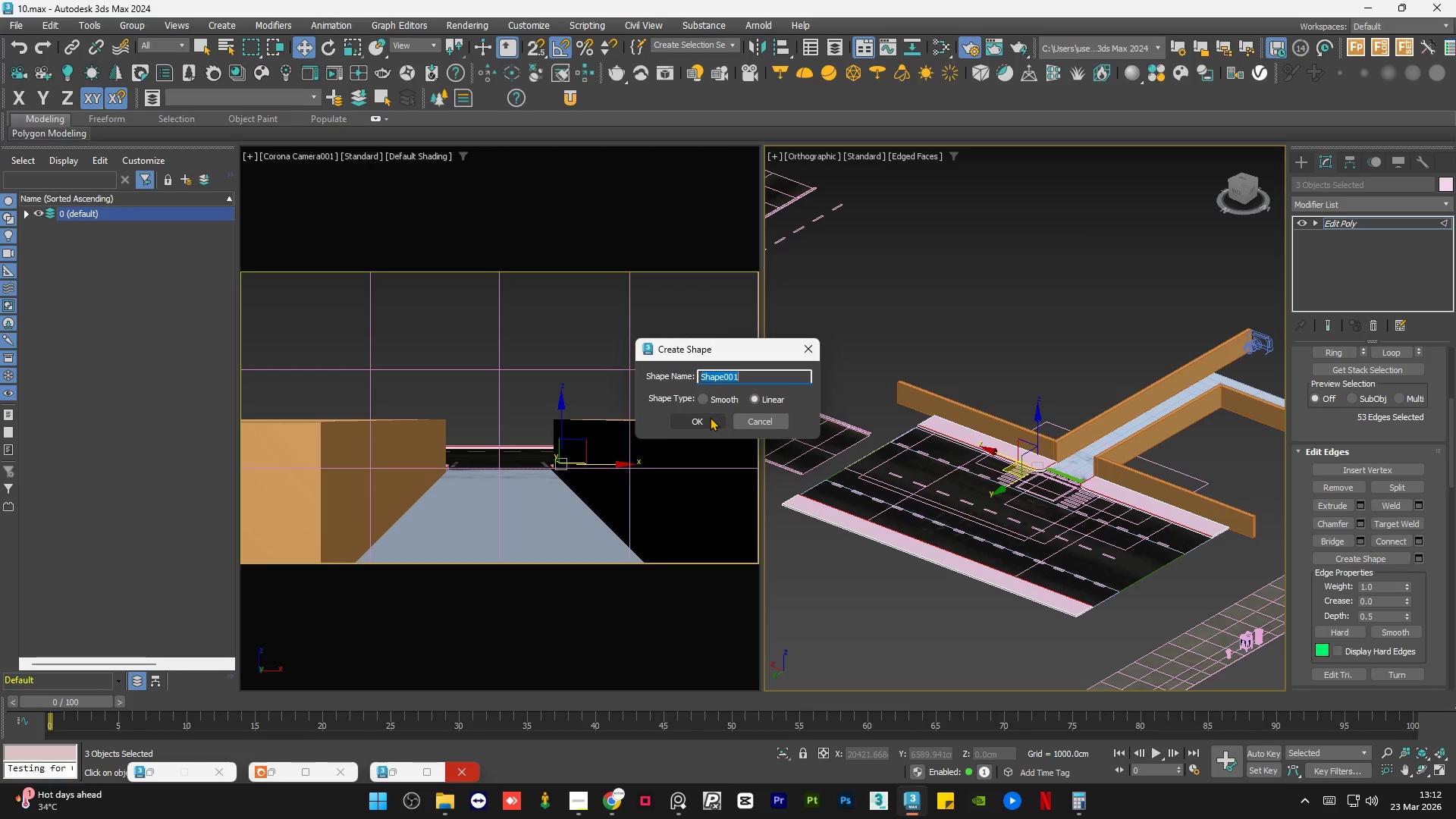 
left_click([710, 417])
 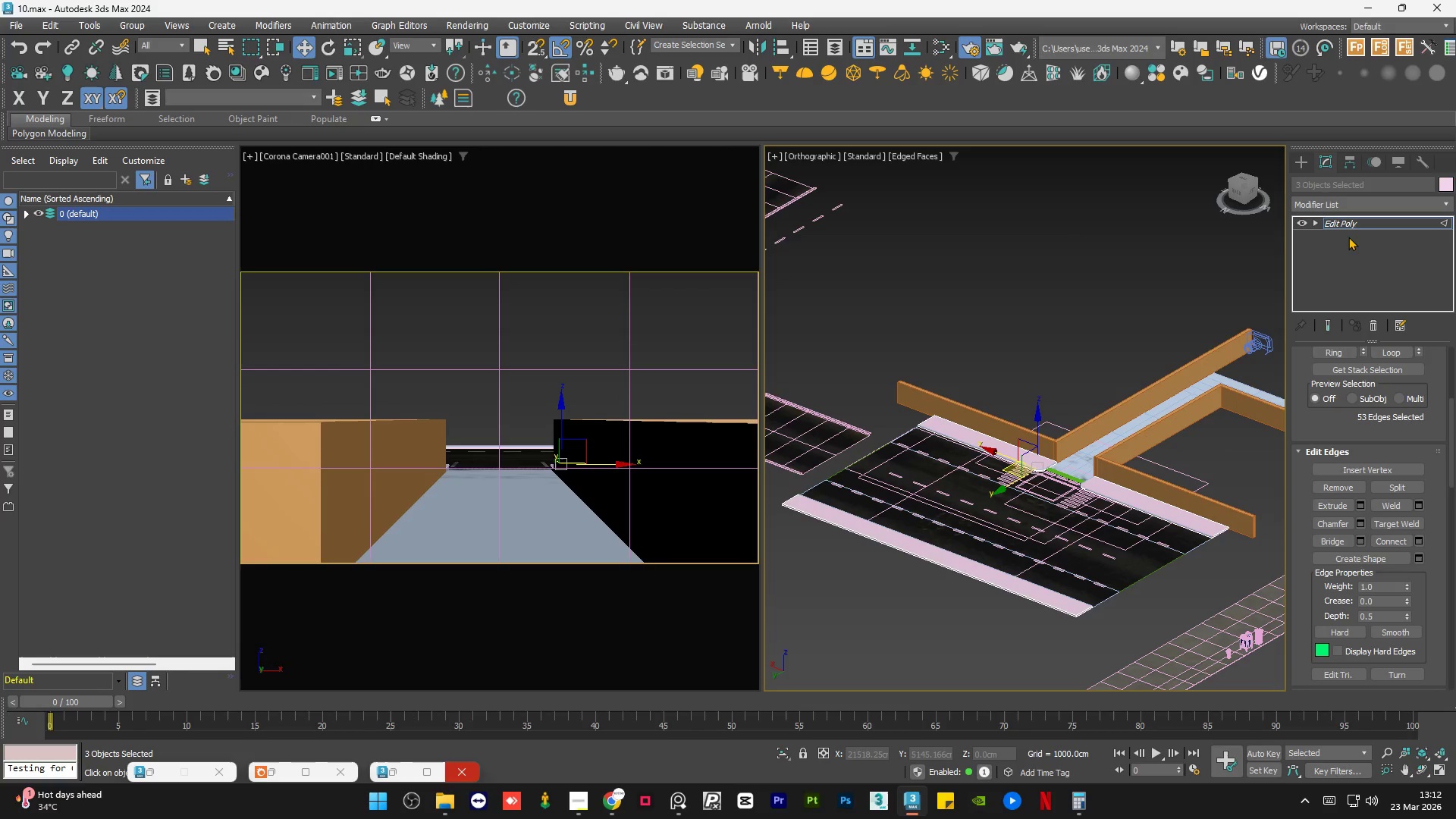 
left_click([1358, 224])
 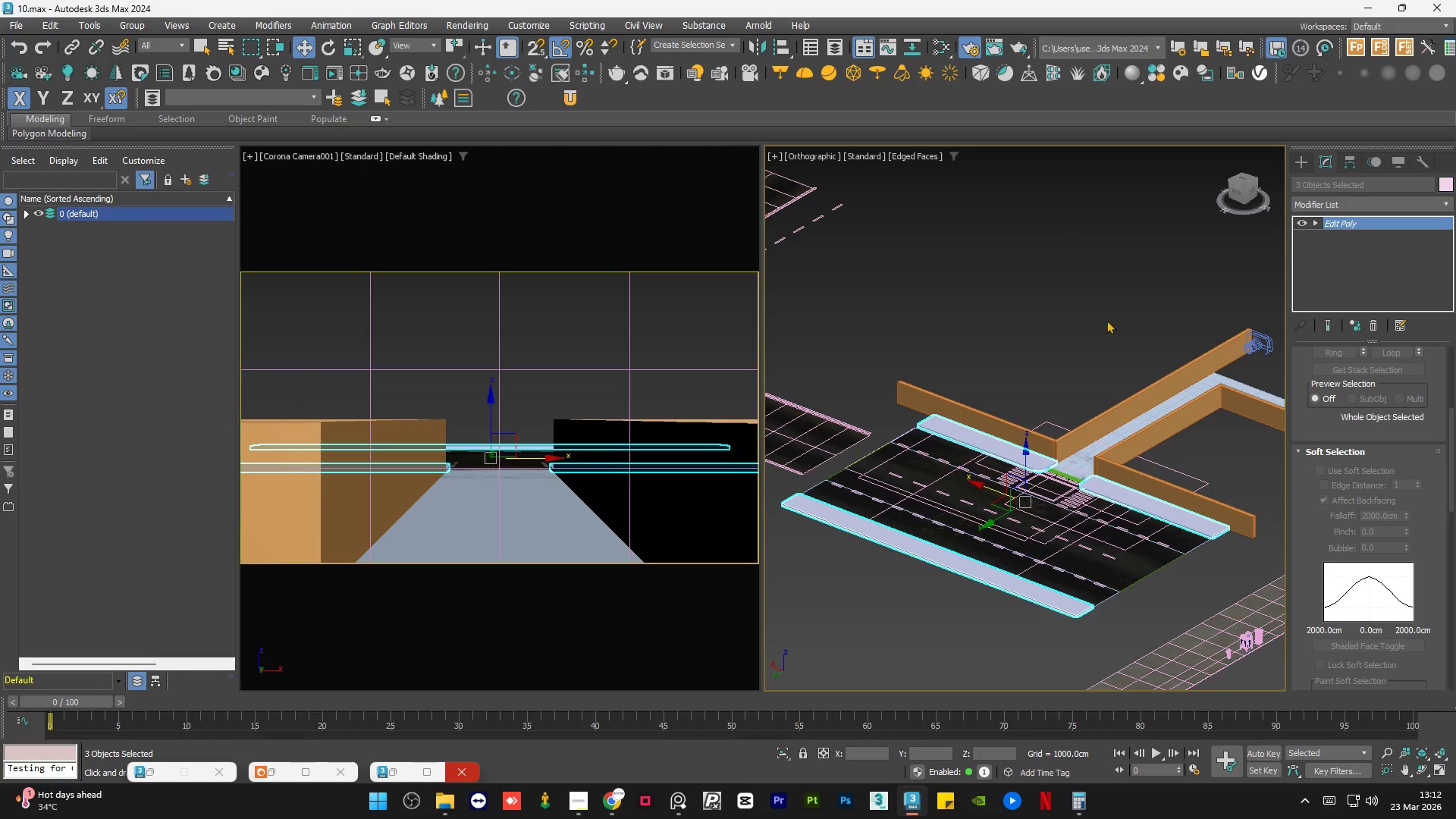 
left_click([1098, 321])
 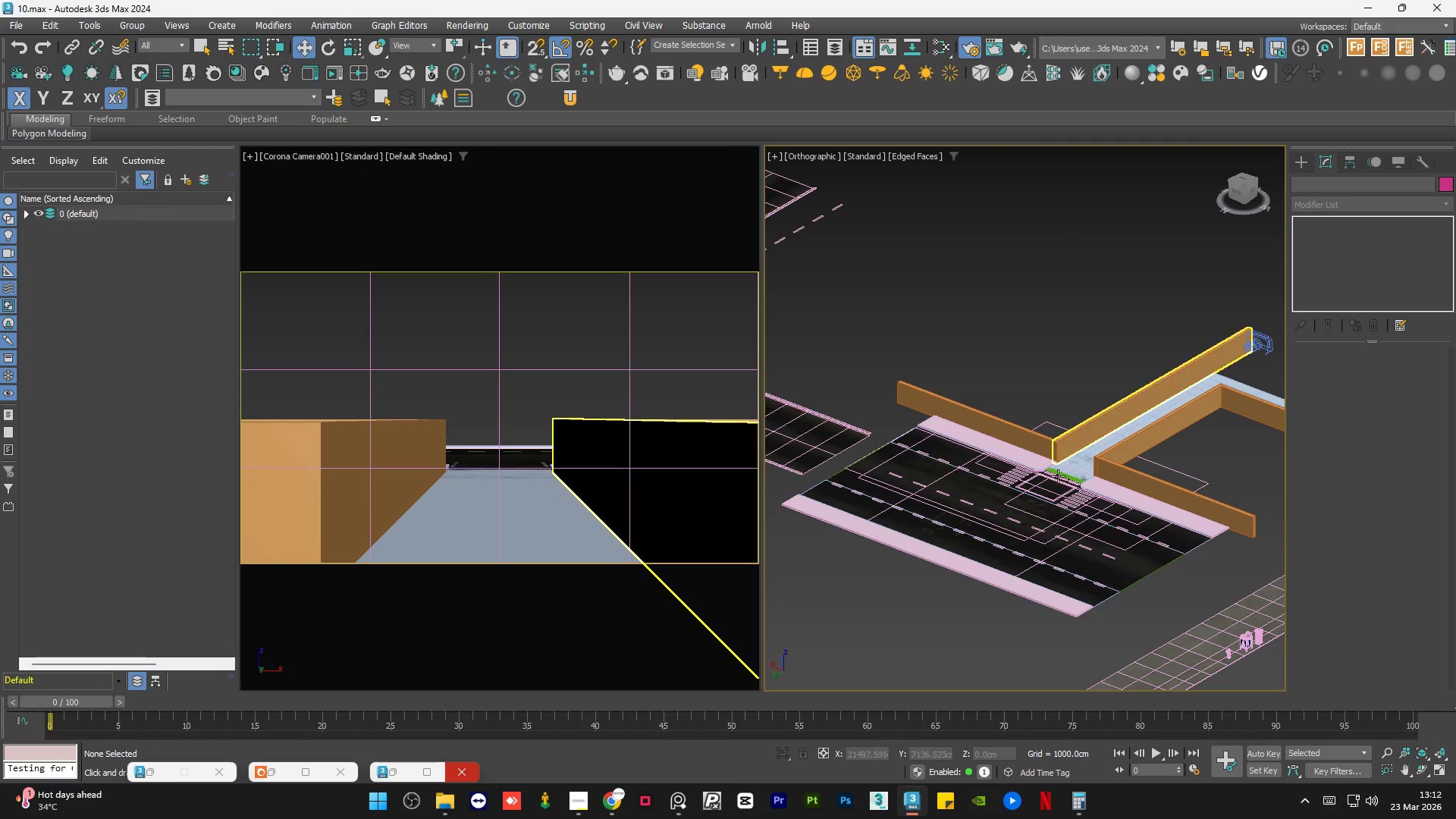 
scroll: coordinate [1033, 468], scroll_direction: up, amount: 6.0
 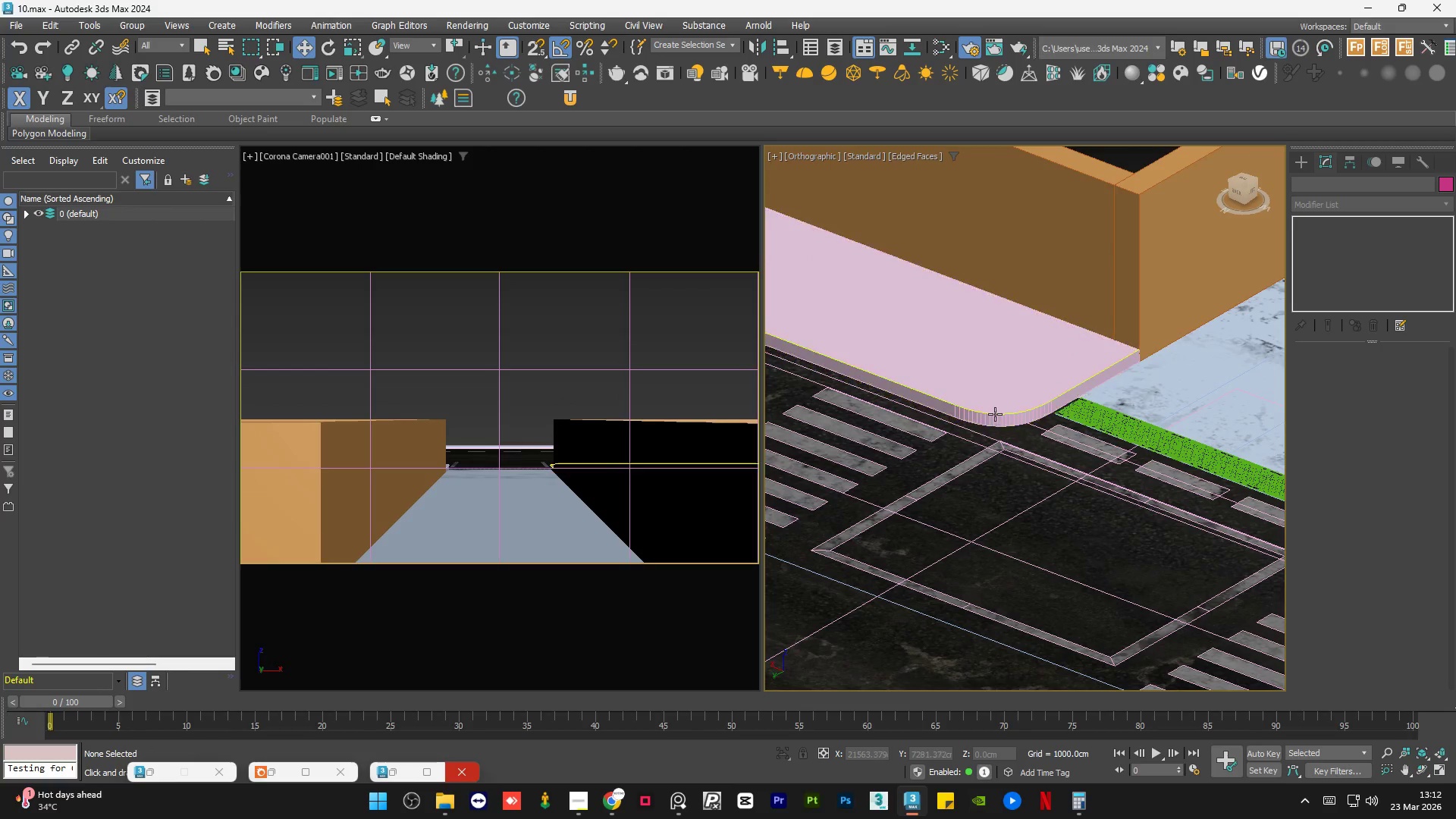 
left_click([995, 414])
 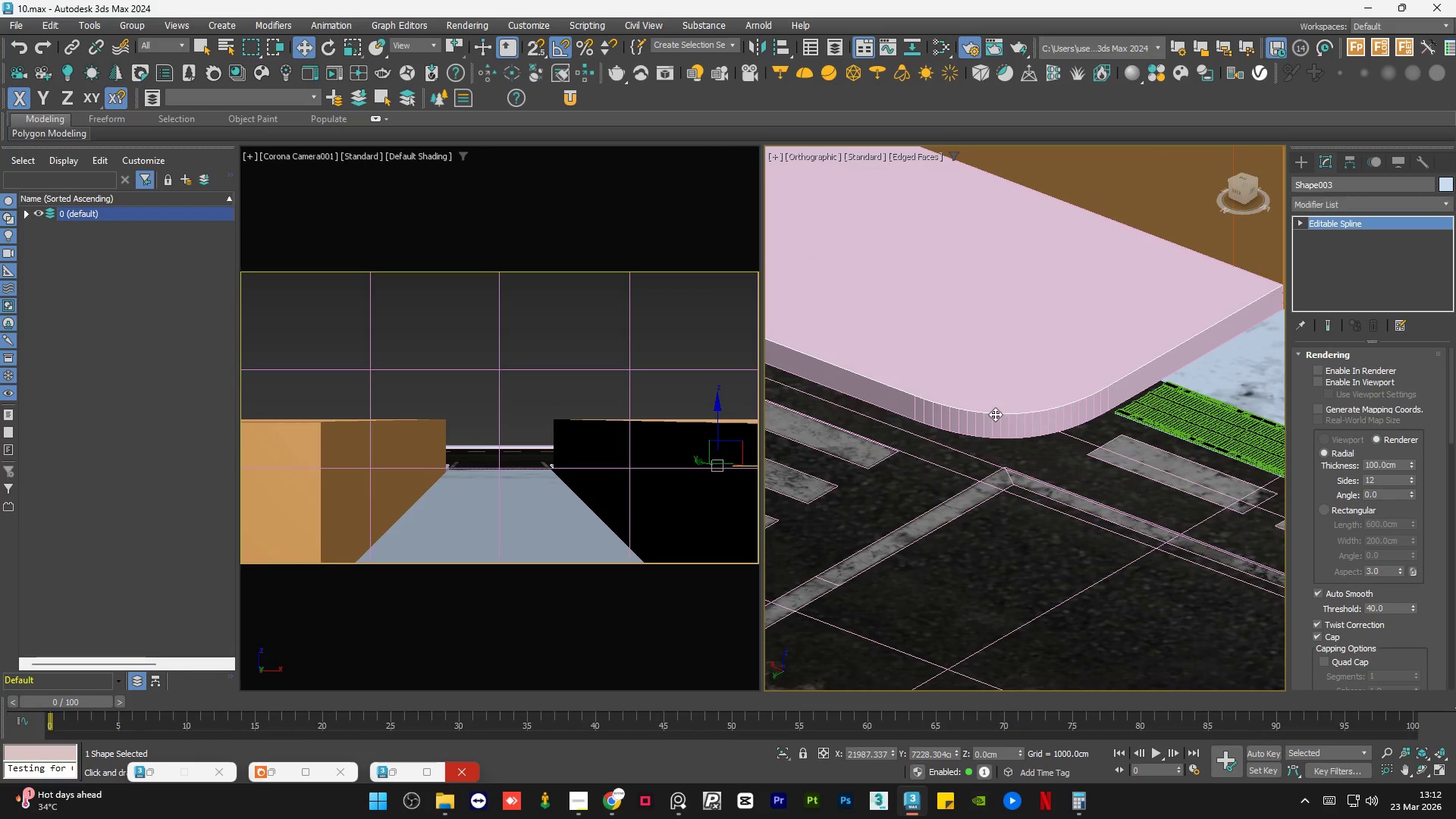 
scroll: coordinate [995, 414], scroll_direction: up, amount: 2.0
 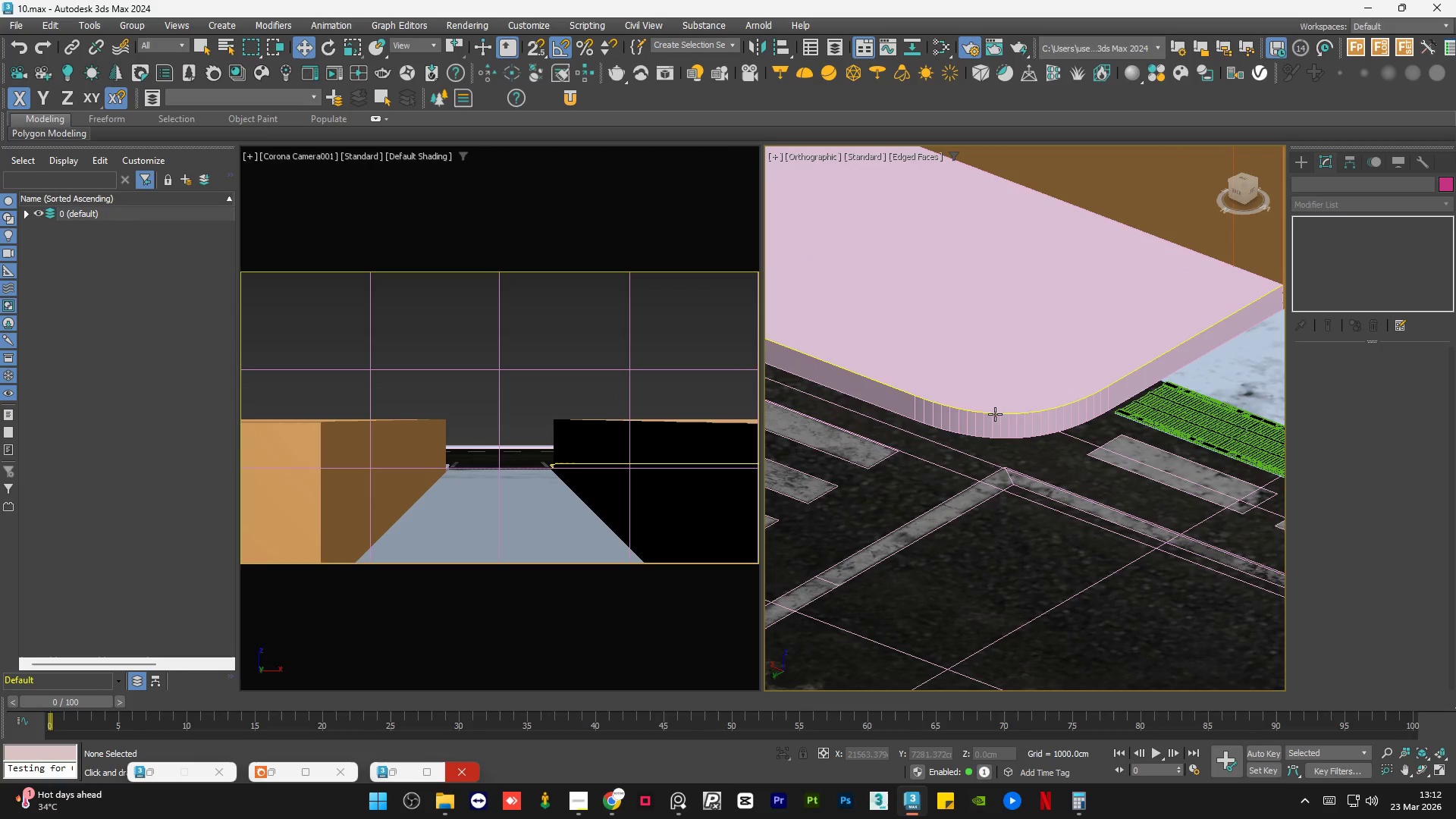 
scroll: coordinate [995, 414], scroll_direction: down, amount: 8.0
 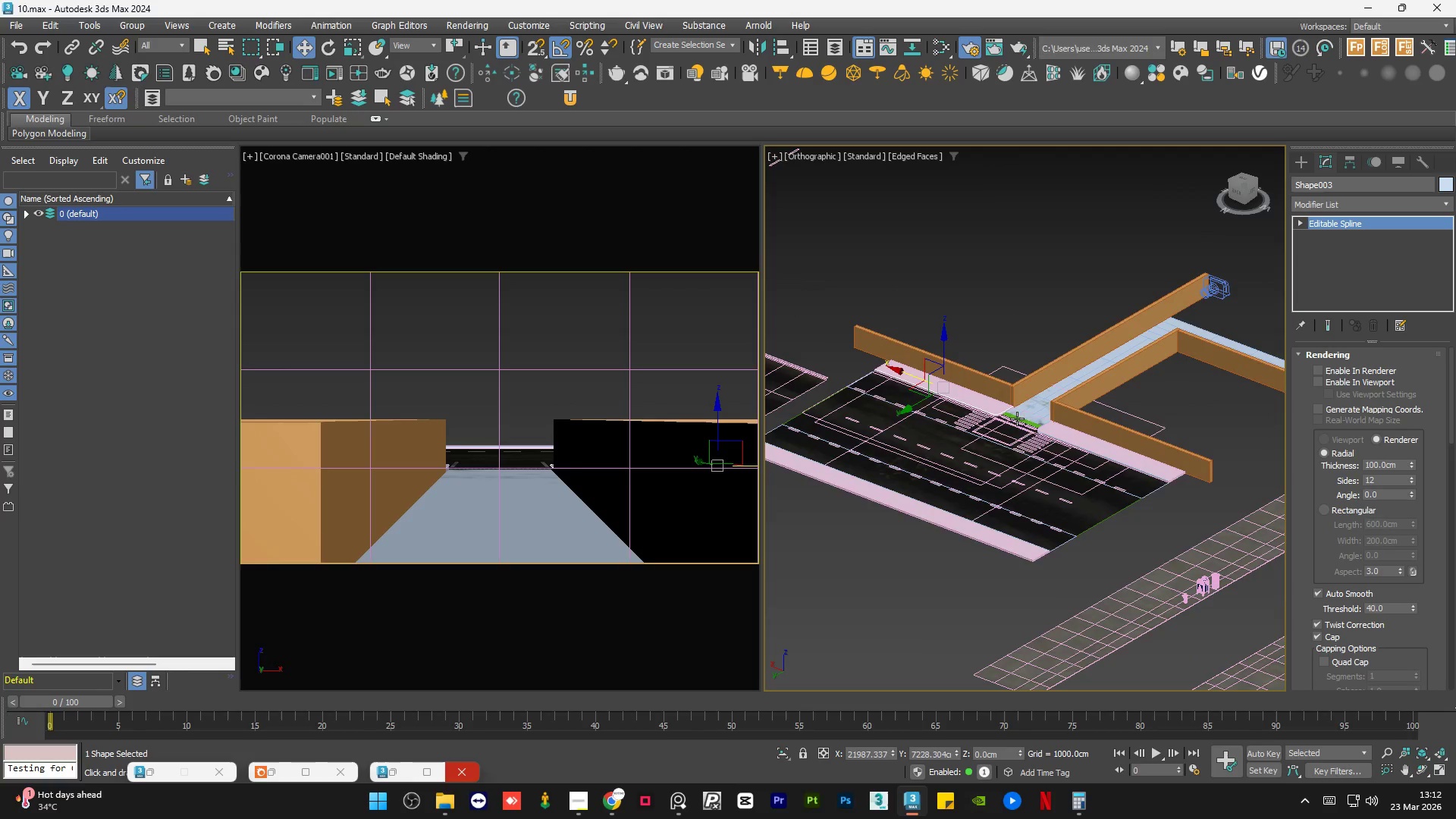 
hold_key(key=ControlLeft, duration=0.75)
 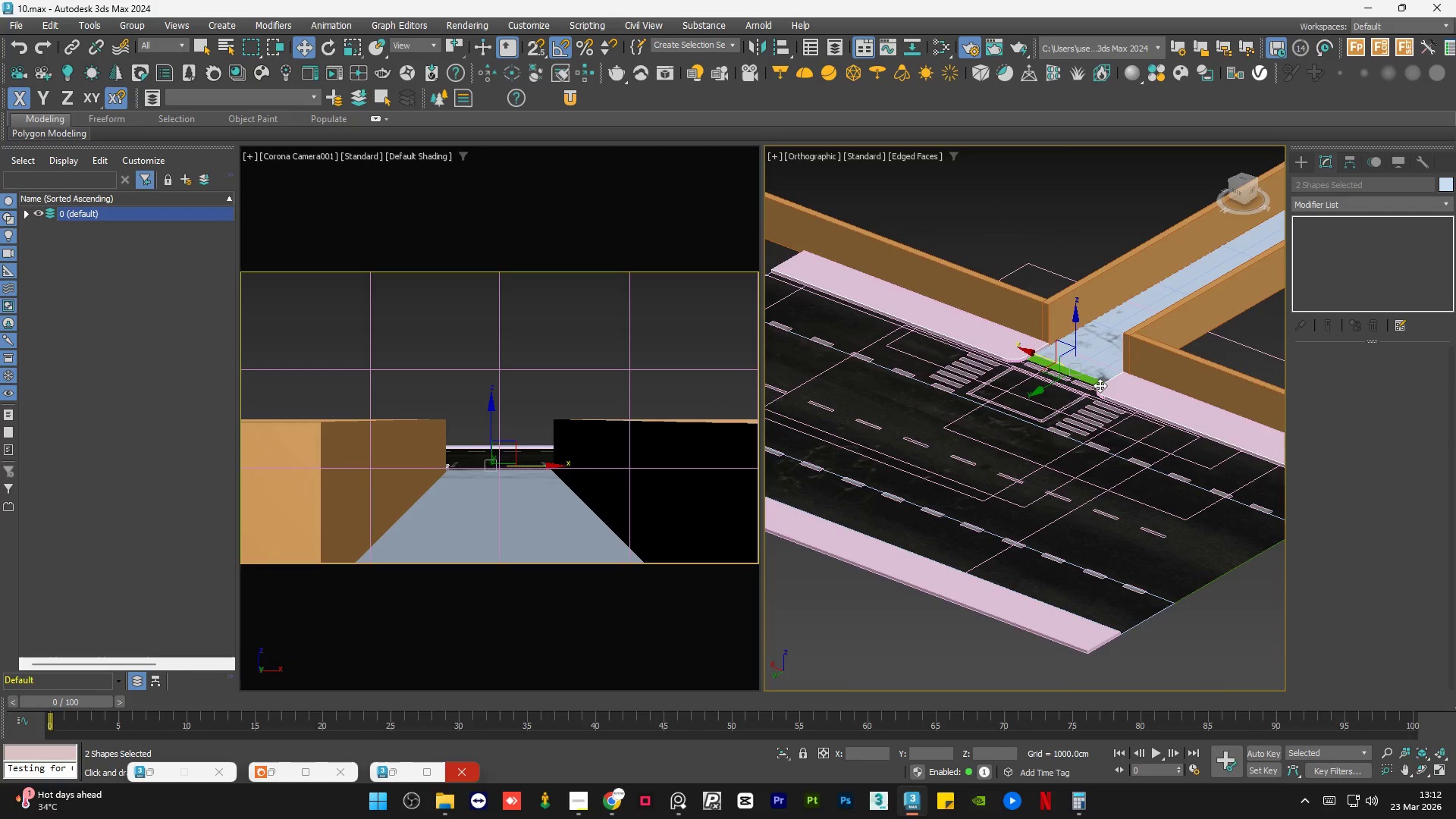 
scroll: coordinate [1057, 519], scroll_direction: up, amount: 10.0
 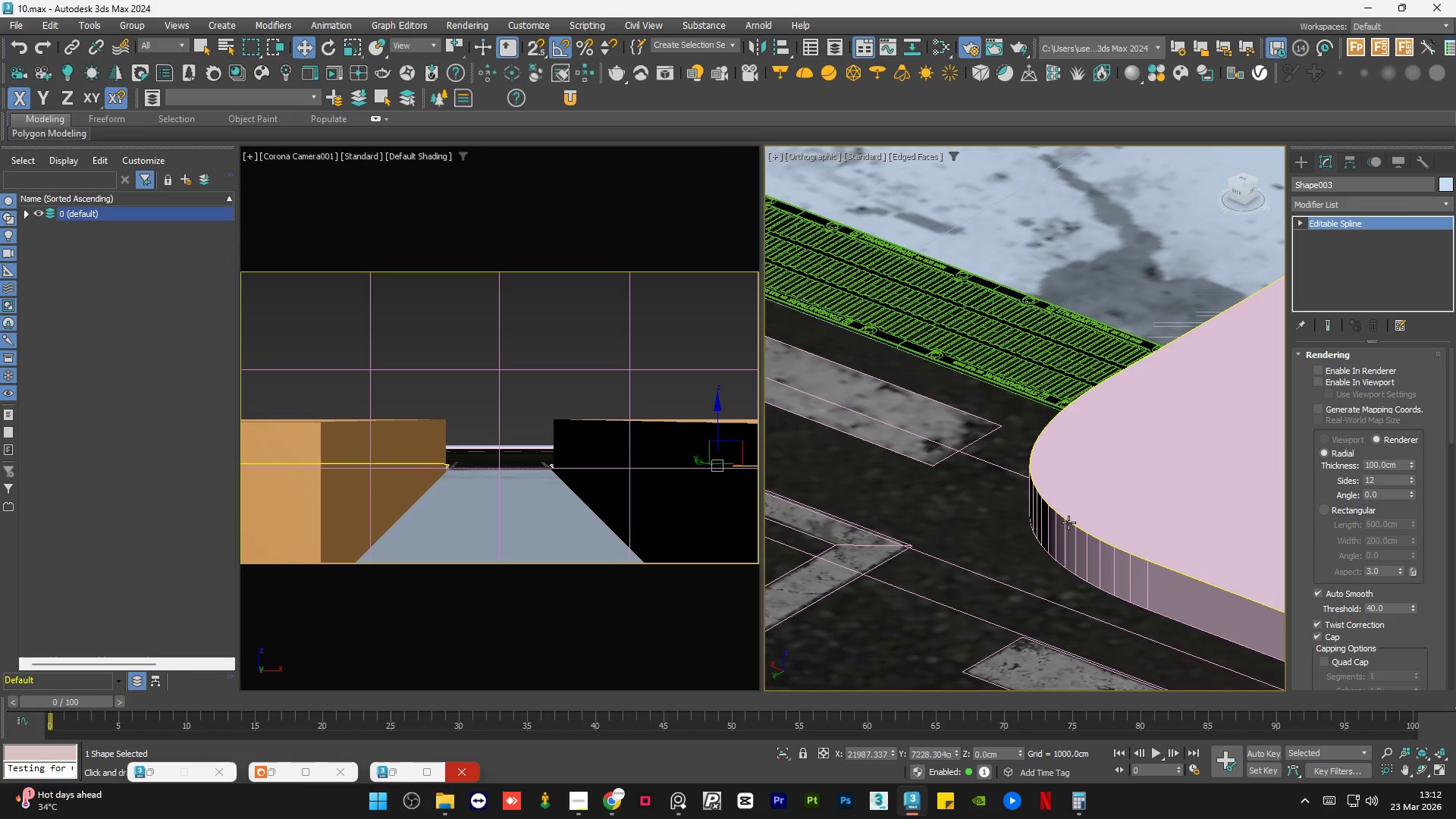 
left_click([1068, 522])
 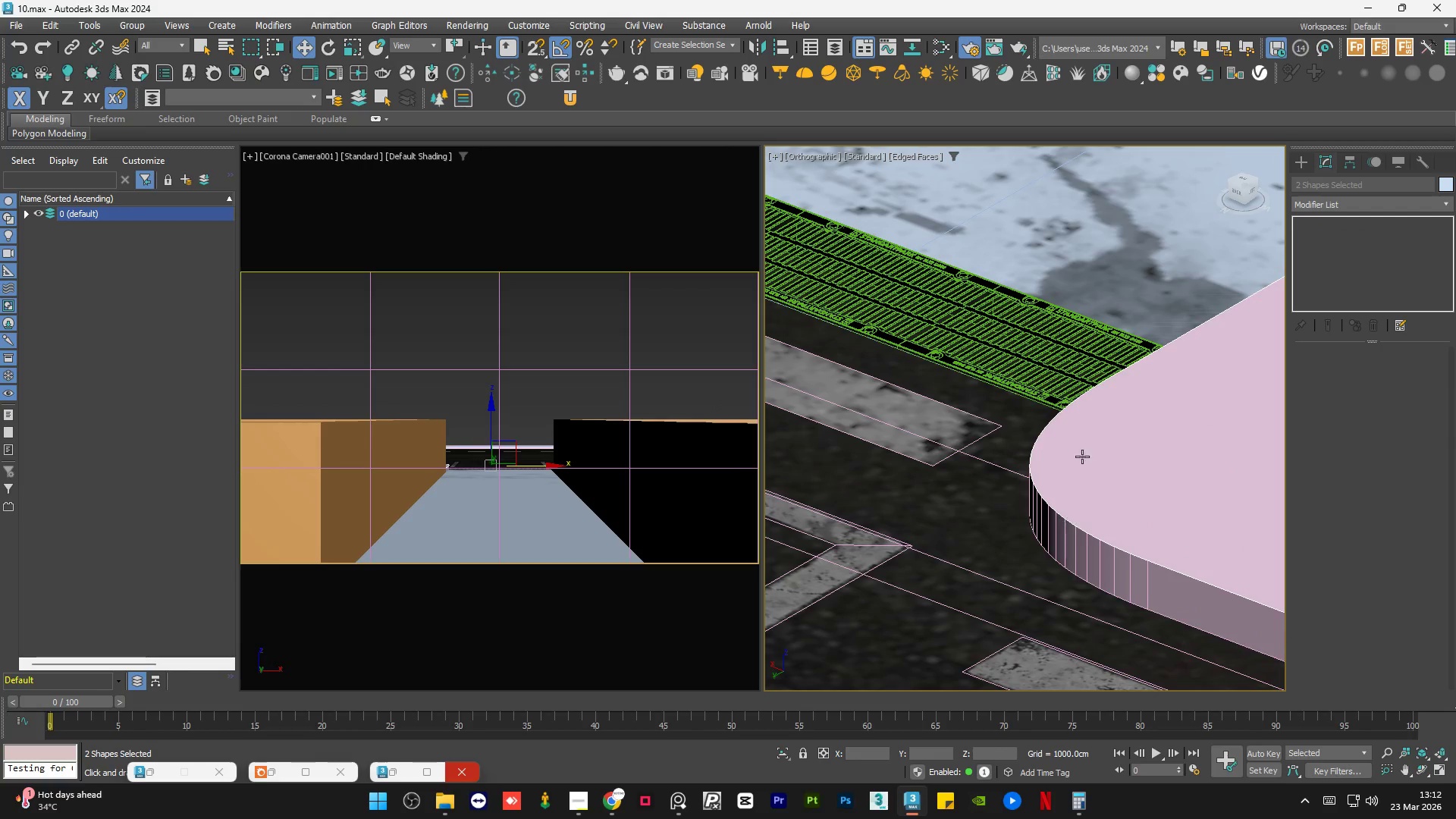 
hold_key(key=AltLeft, duration=0.88)
 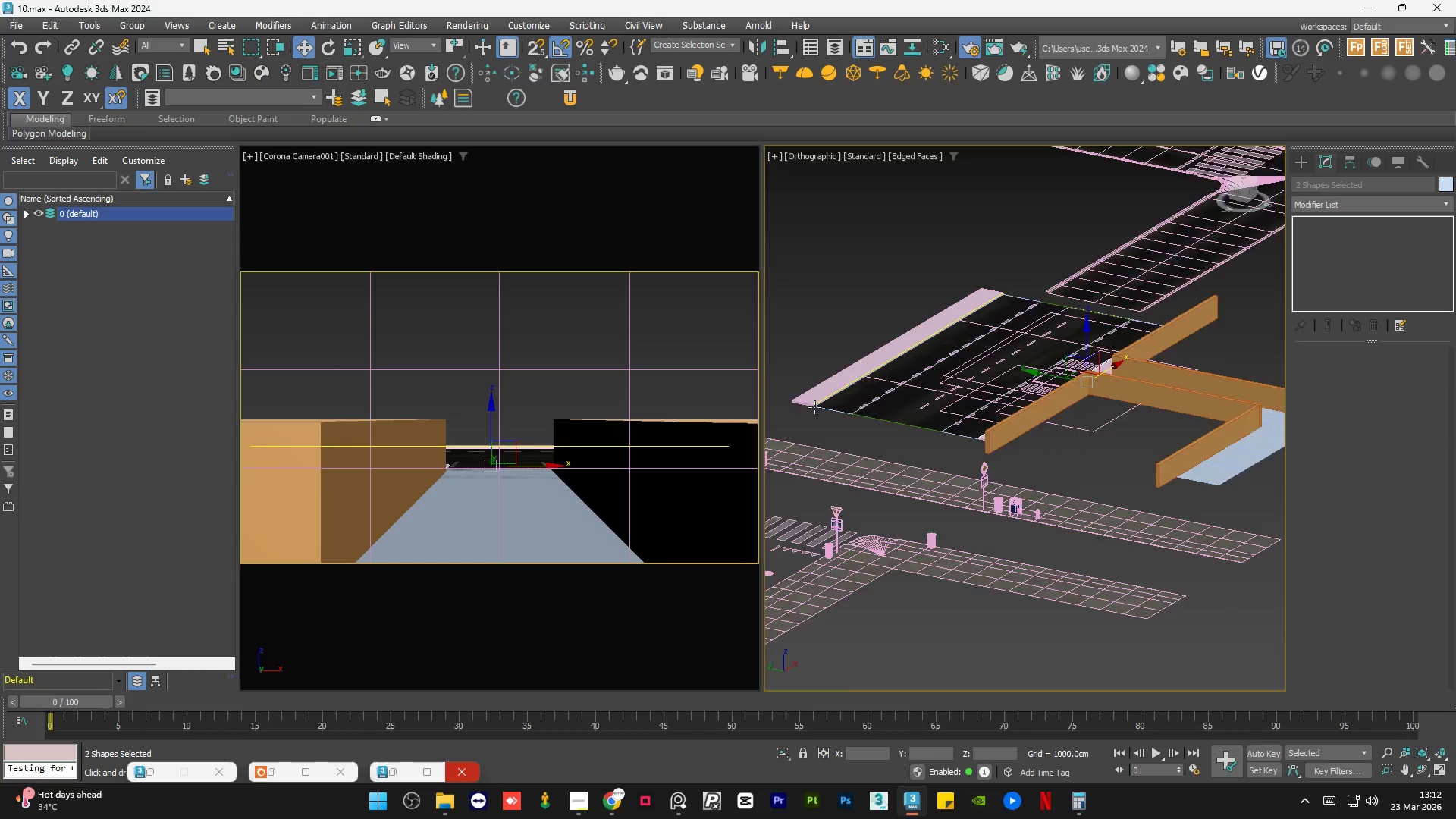 
scroll: coordinate [1097, 396], scroll_direction: down, amount: 10.0
 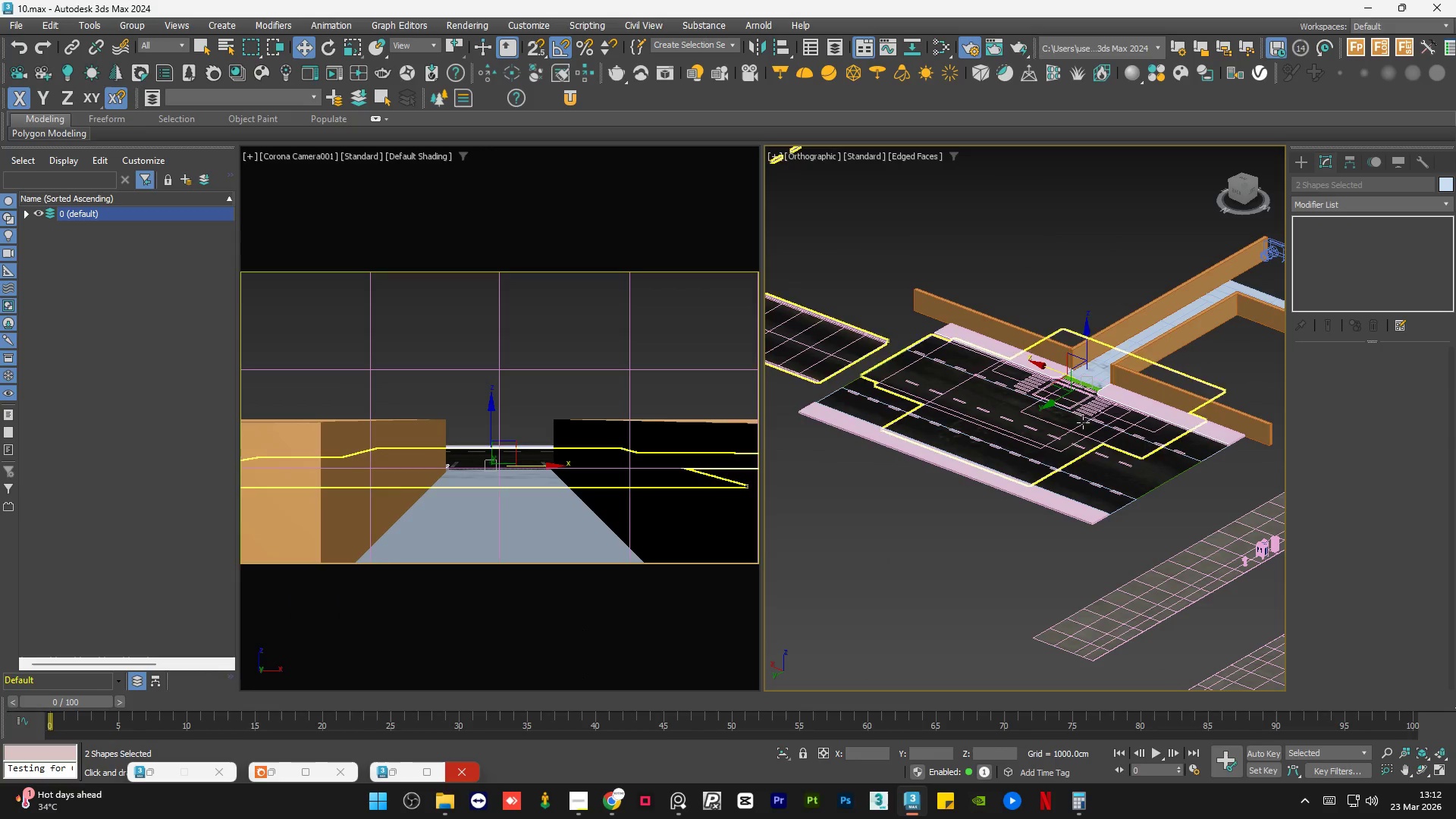 
hold_key(key=AltLeft, duration=3.95)
 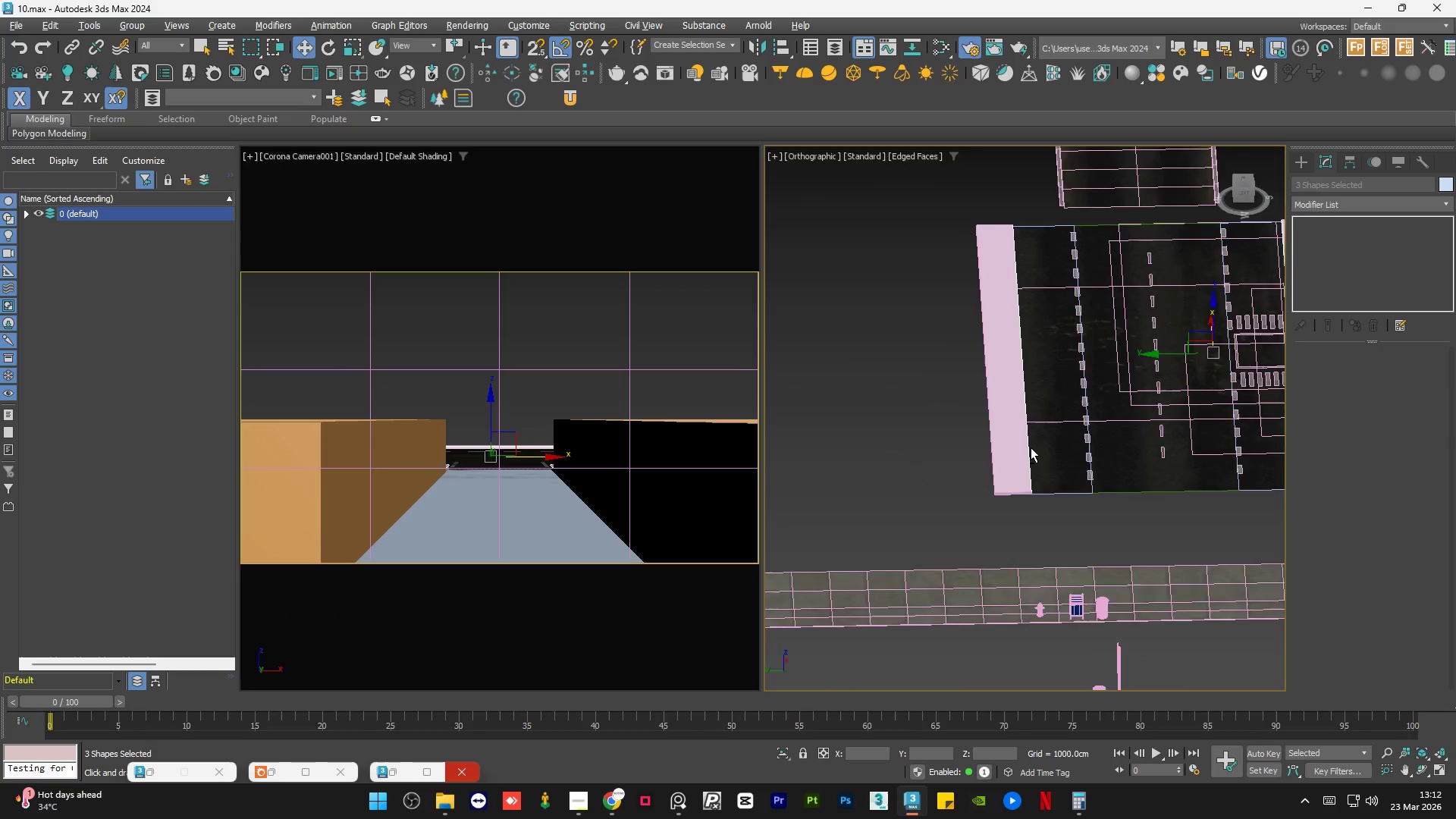 
hold_key(key=ControlLeft, duration=1.33)
 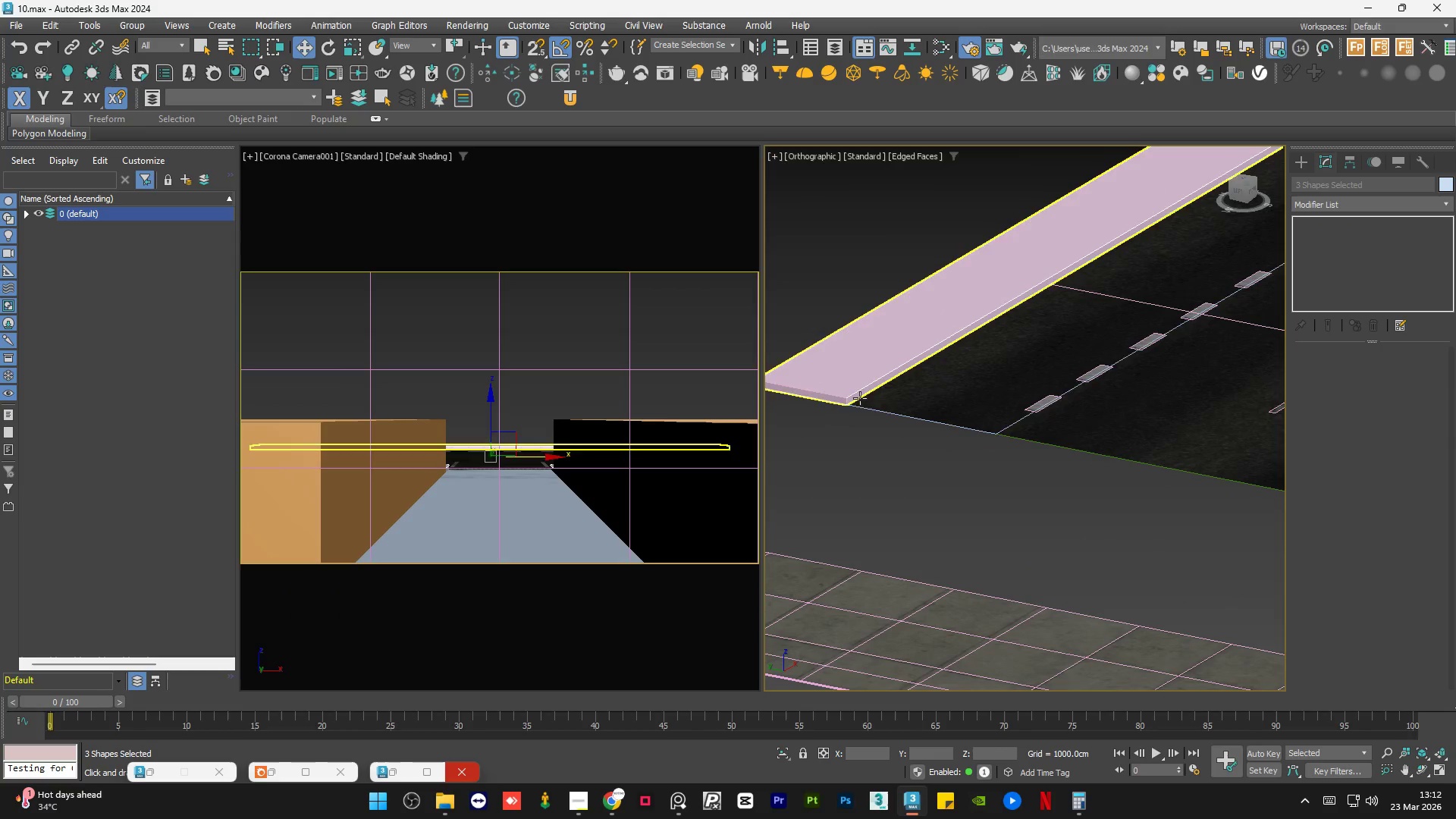 
scroll: coordinate [814, 378], scroll_direction: up, amount: 9.0
 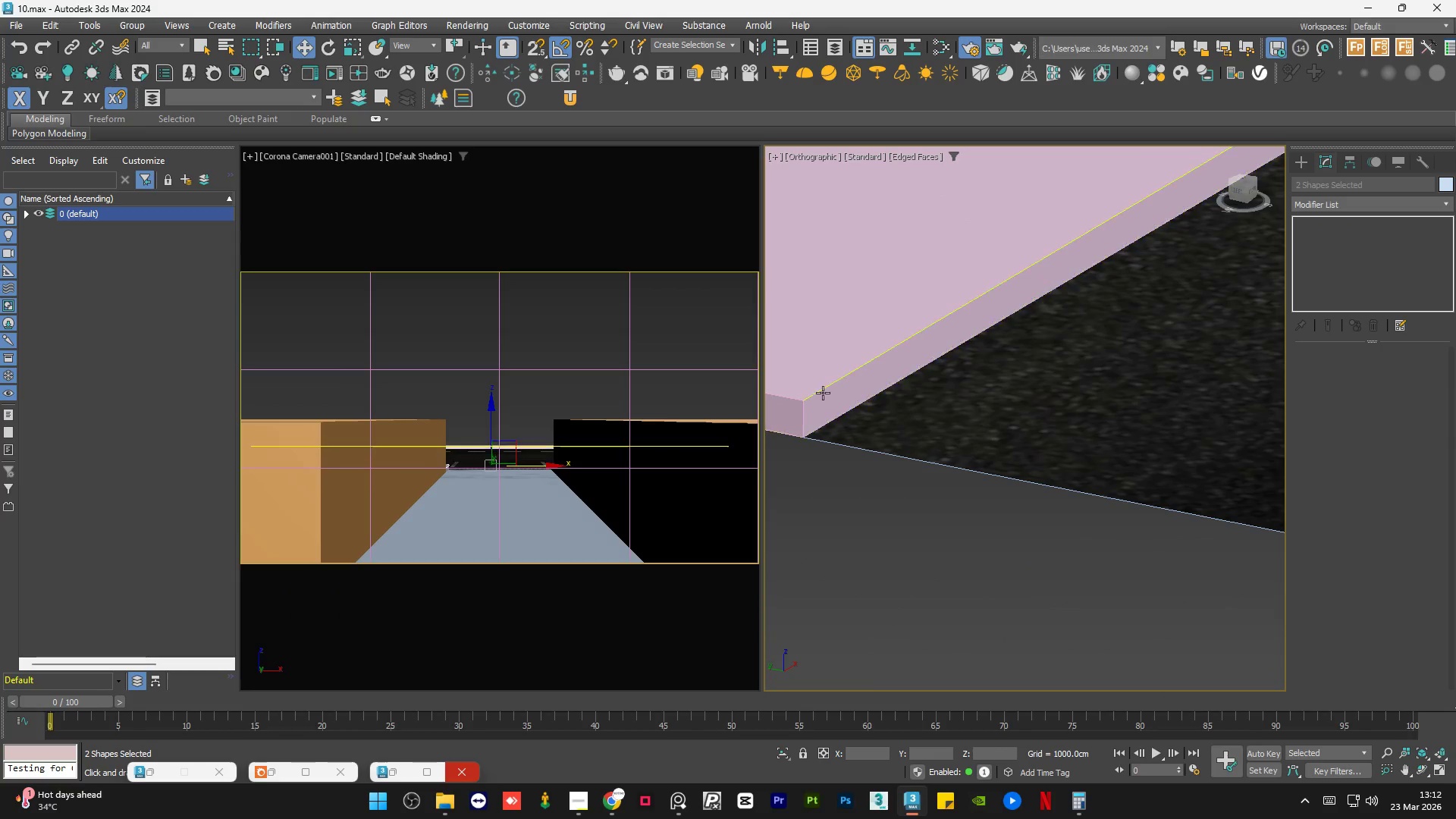 
left_click([826, 388])
 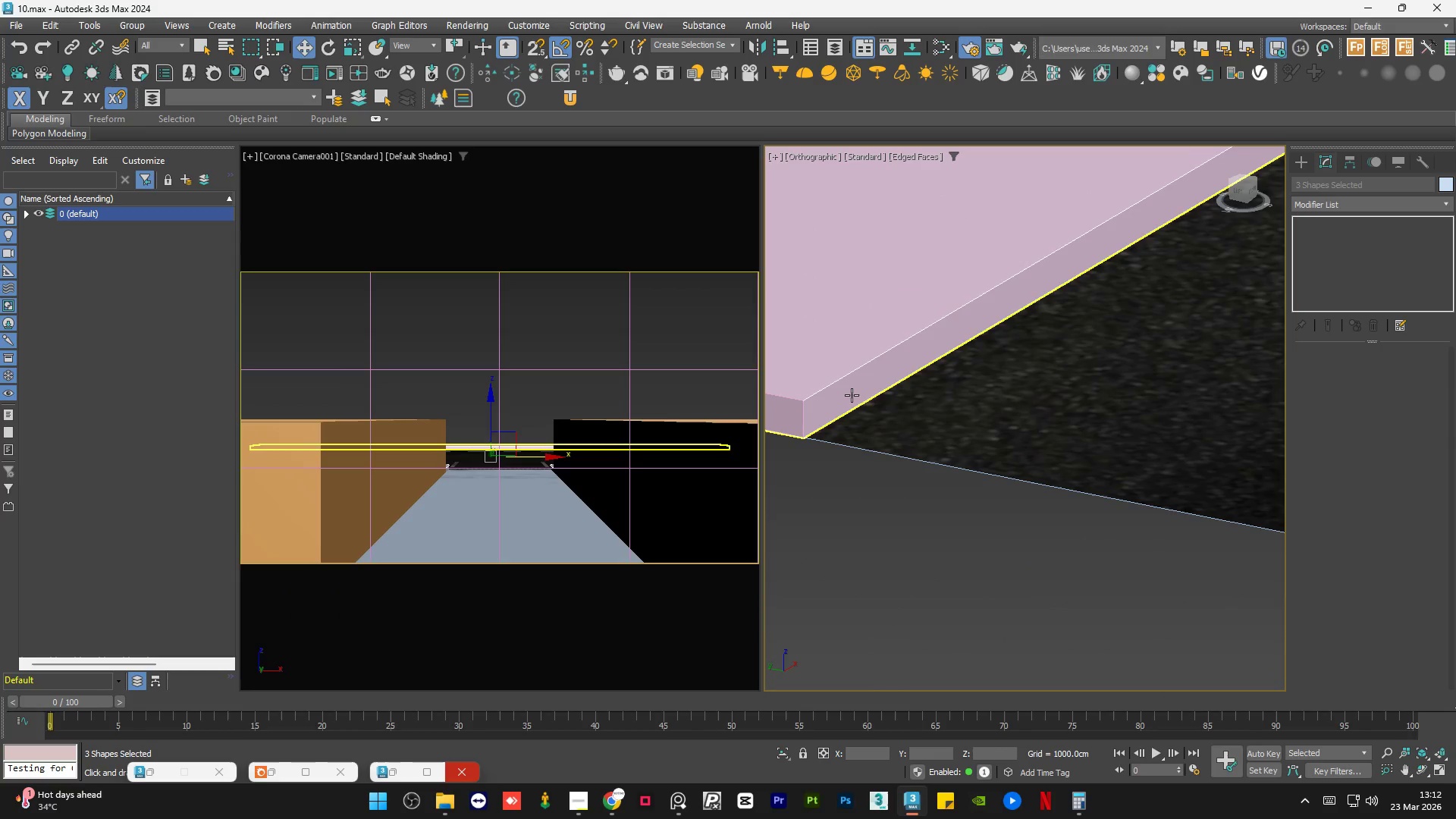 
hold_key(key=AltLeft, duration=0.81)
 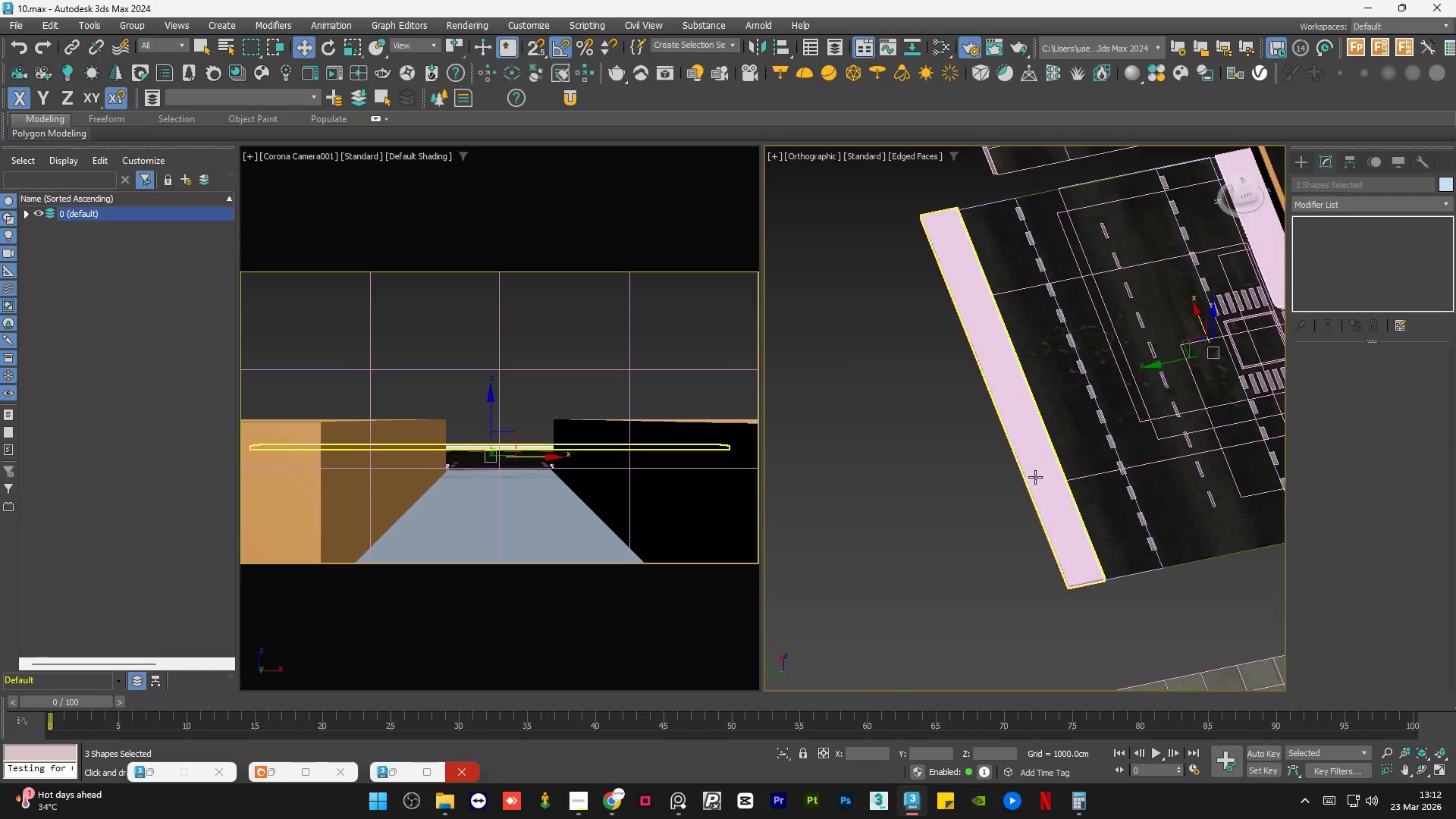 
scroll: coordinate [950, 403], scroll_direction: down, amount: 8.0
 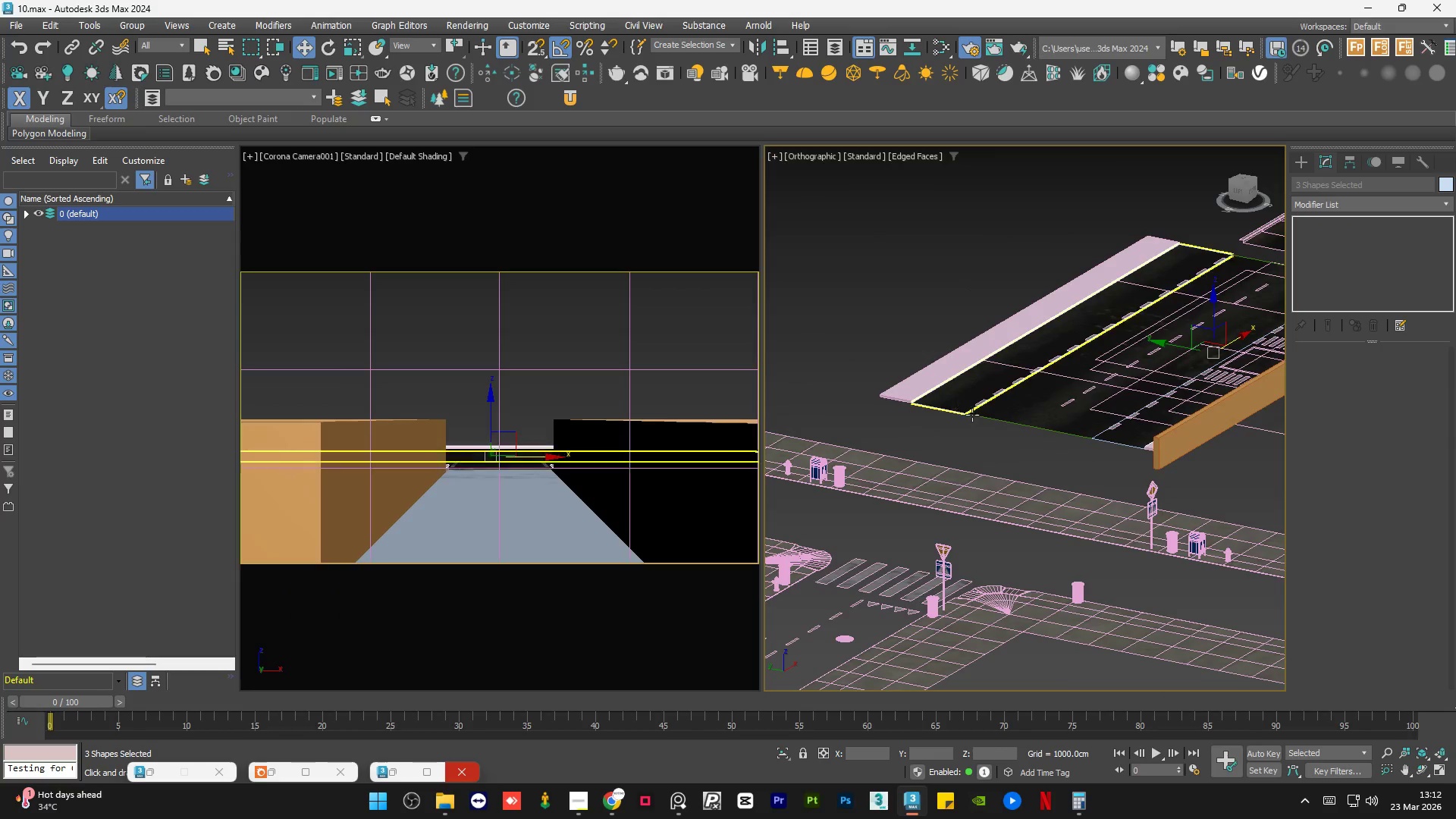 
hold_key(key=AltLeft, duration=0.5)
 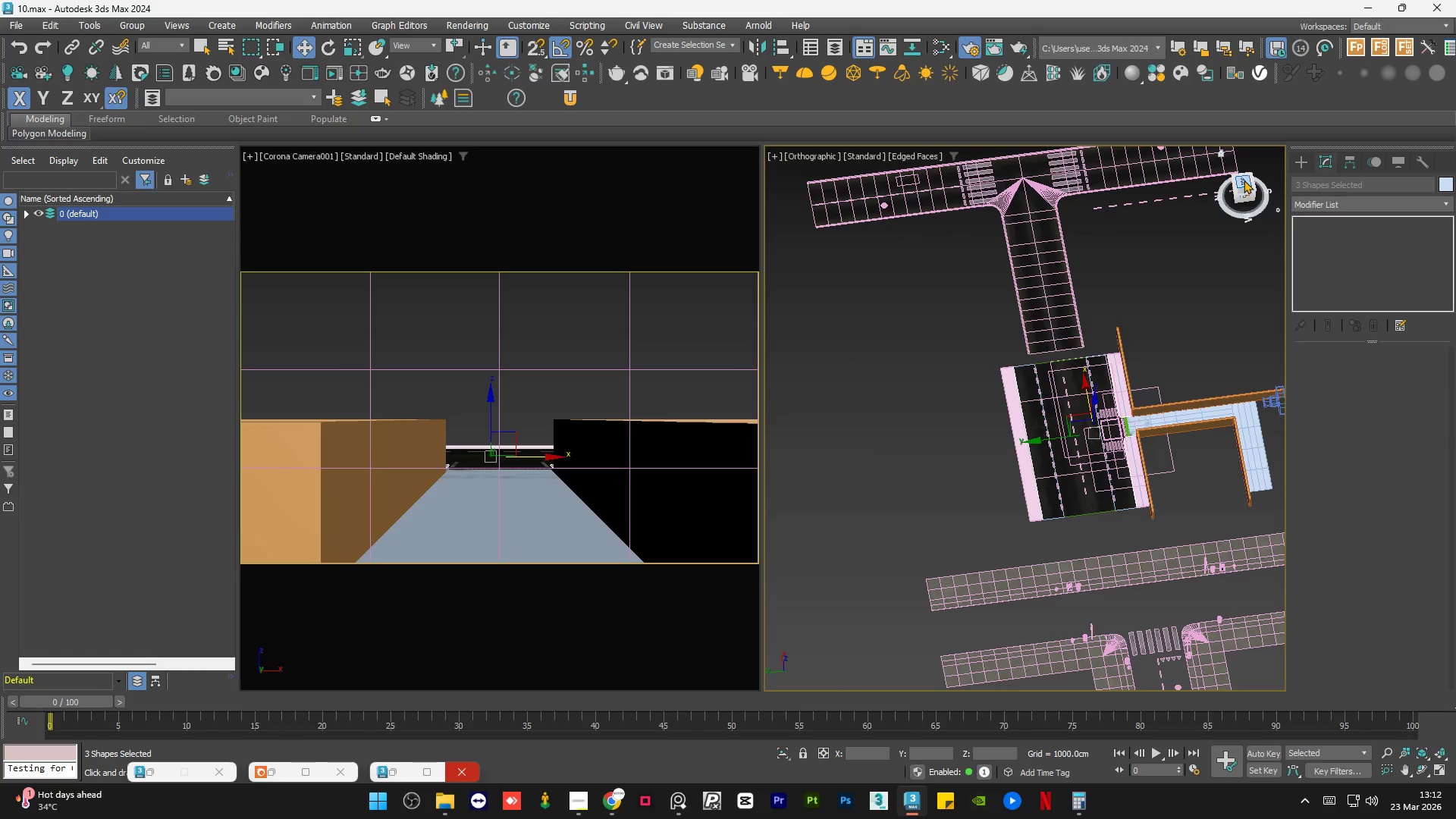 
scroll: coordinate [1027, 476], scroll_direction: down, amount: 3.0
 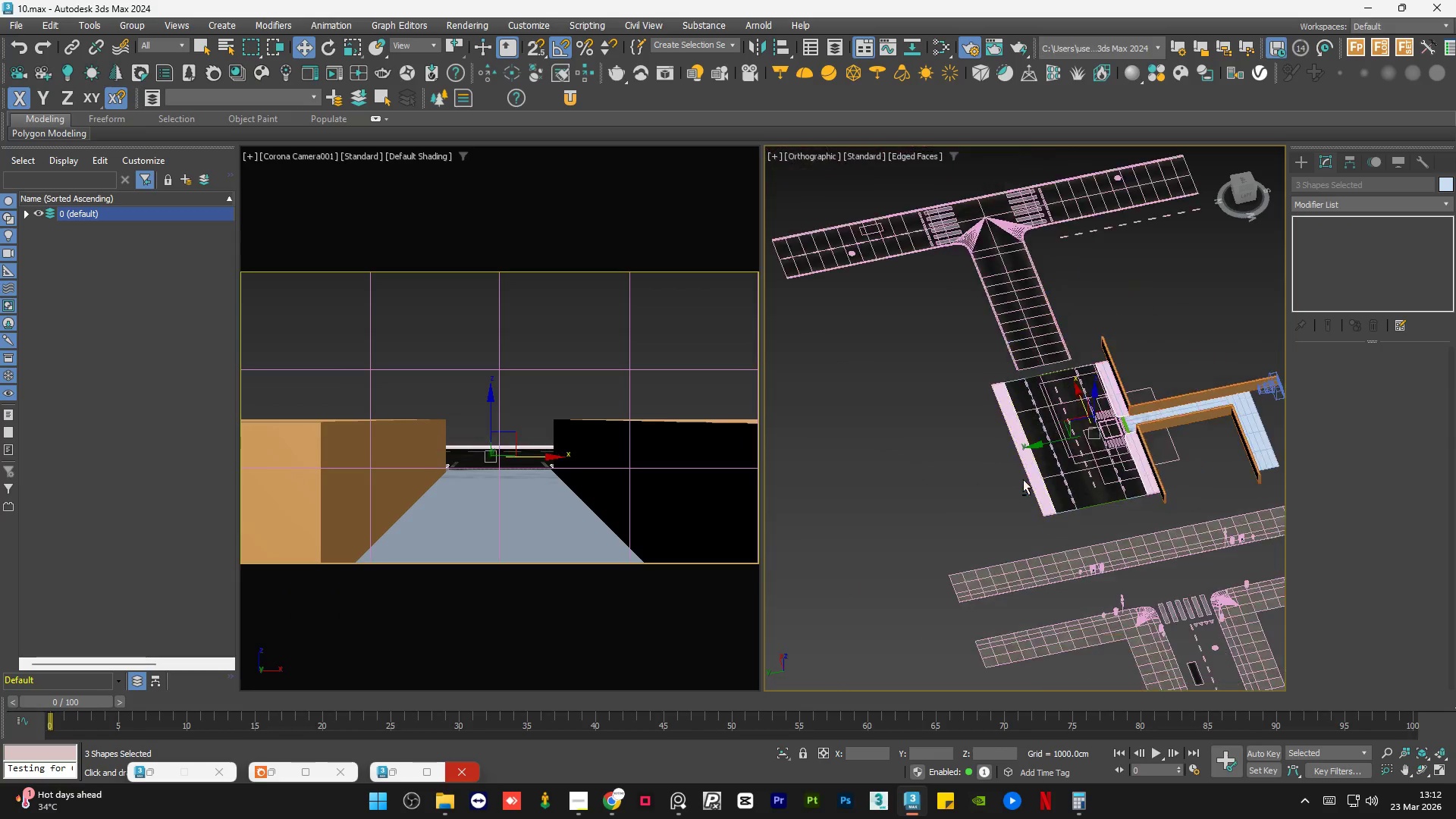 
left_click([1244, 179])
 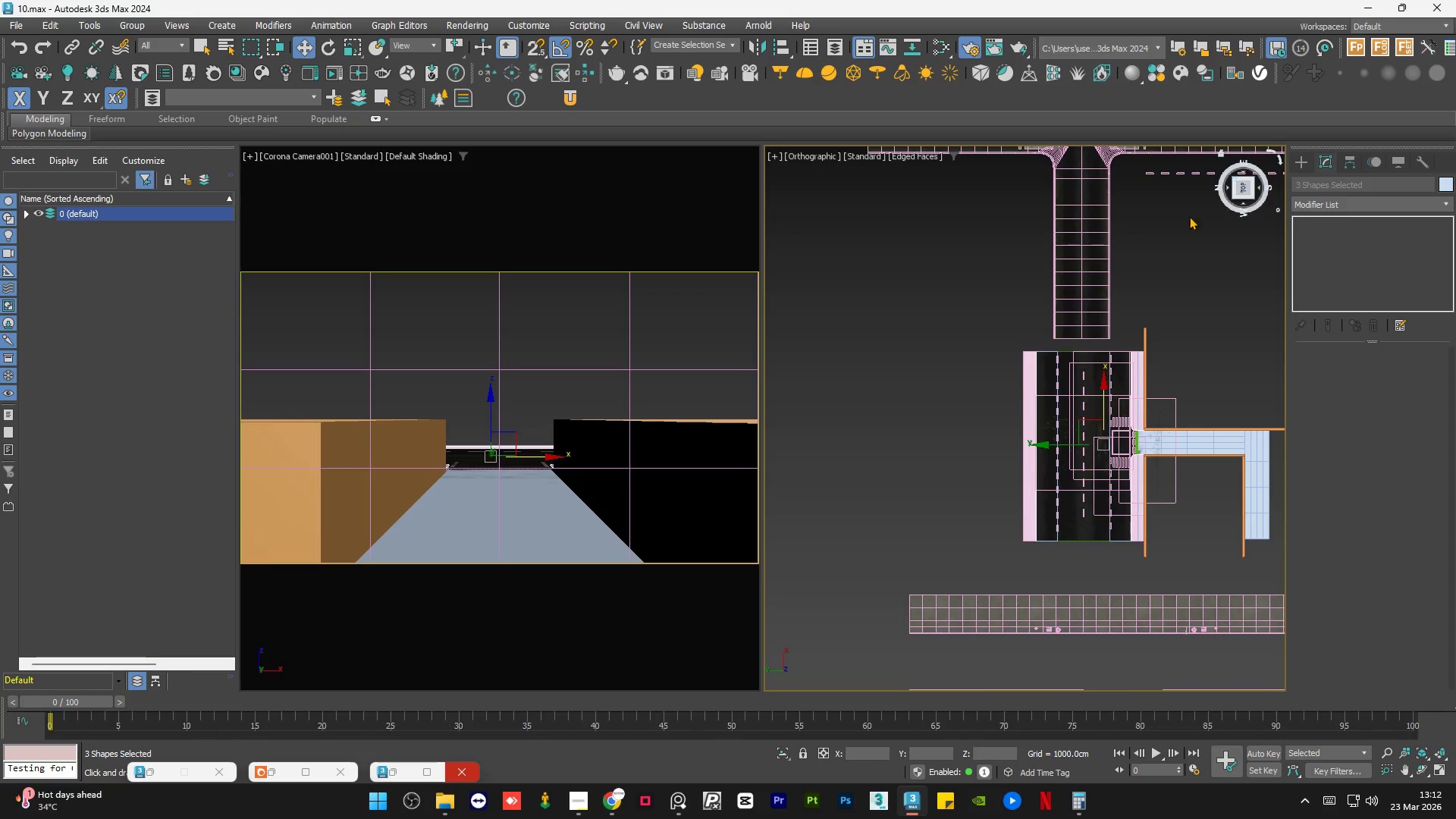 
hold_key(key=AltLeft, duration=0.69)
 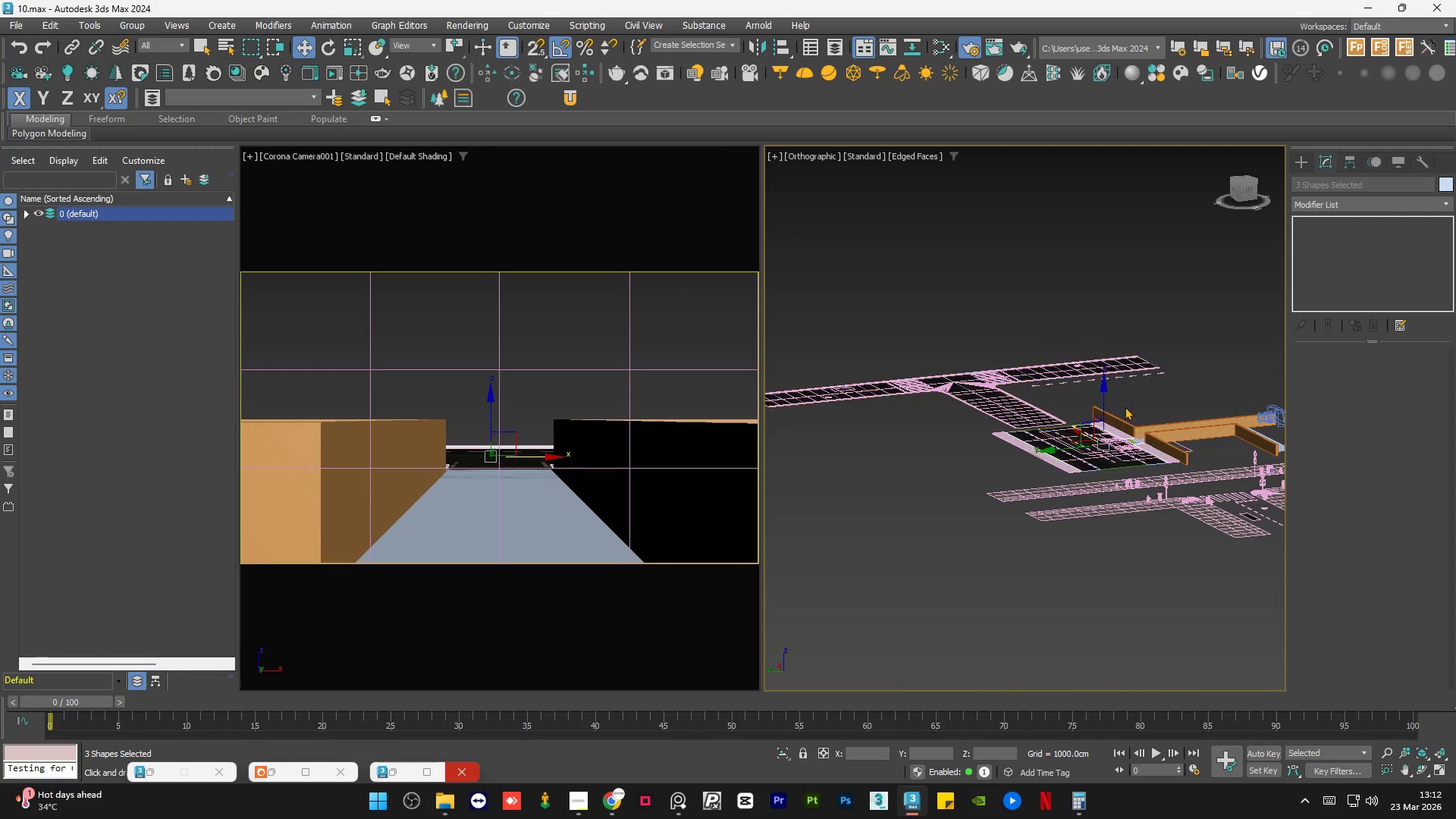 
scroll: coordinate [1118, 413], scroll_direction: up, amount: 2.0
 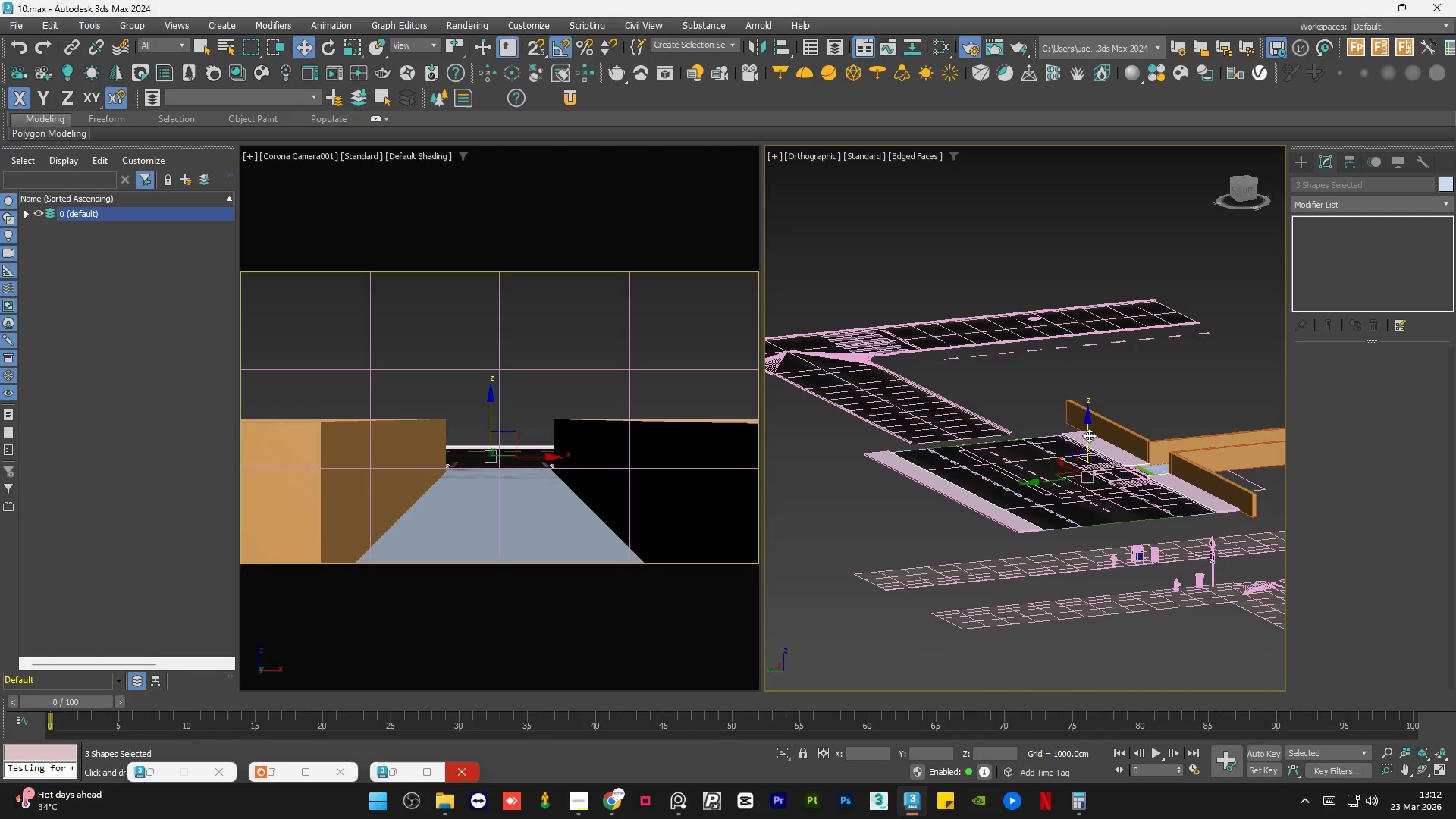 
left_click_drag(start_coordinate=[1089, 435], to_coordinate=[1089, 428])
 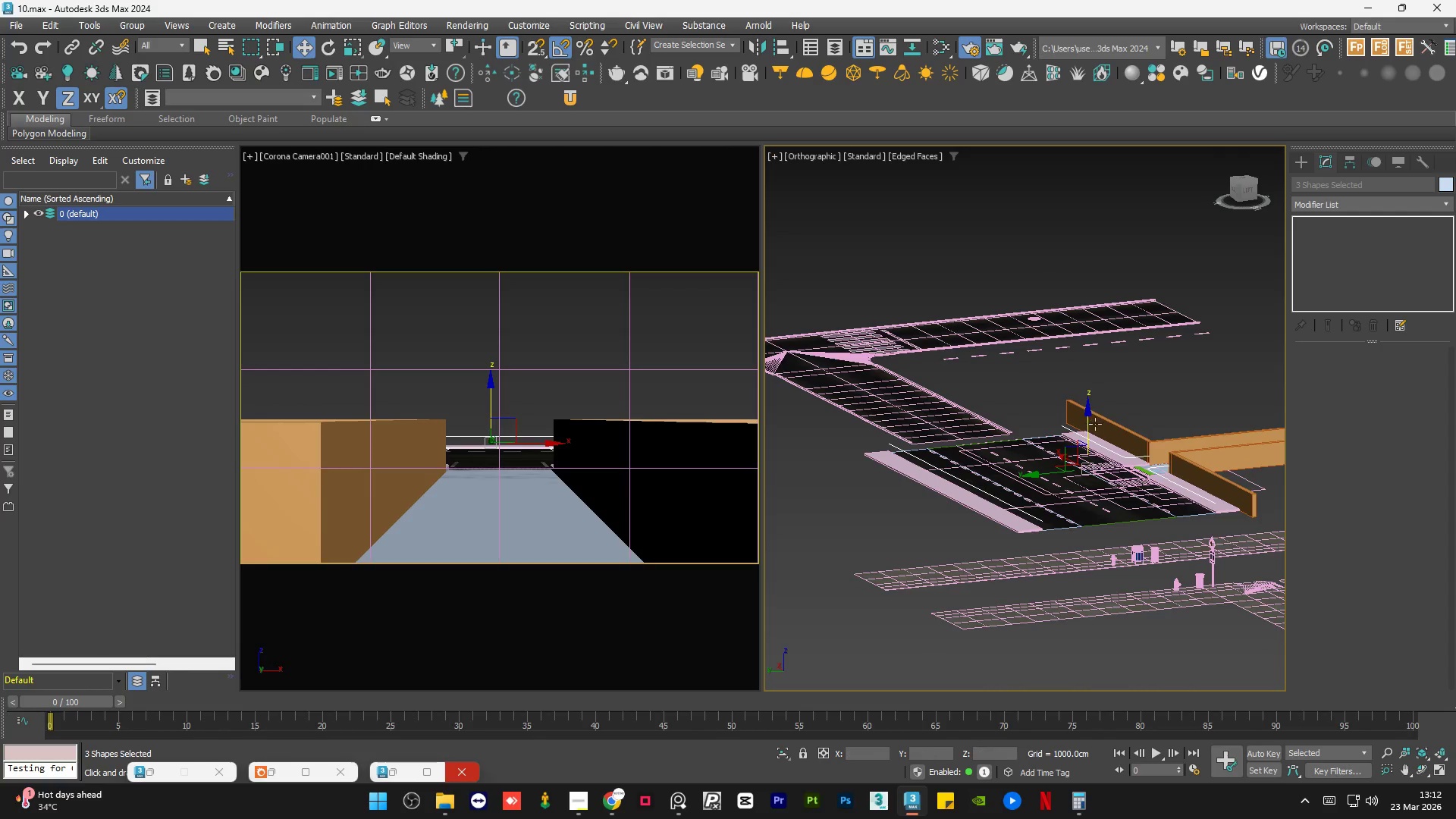 
hold_key(key=AltLeft, duration=0.5)
 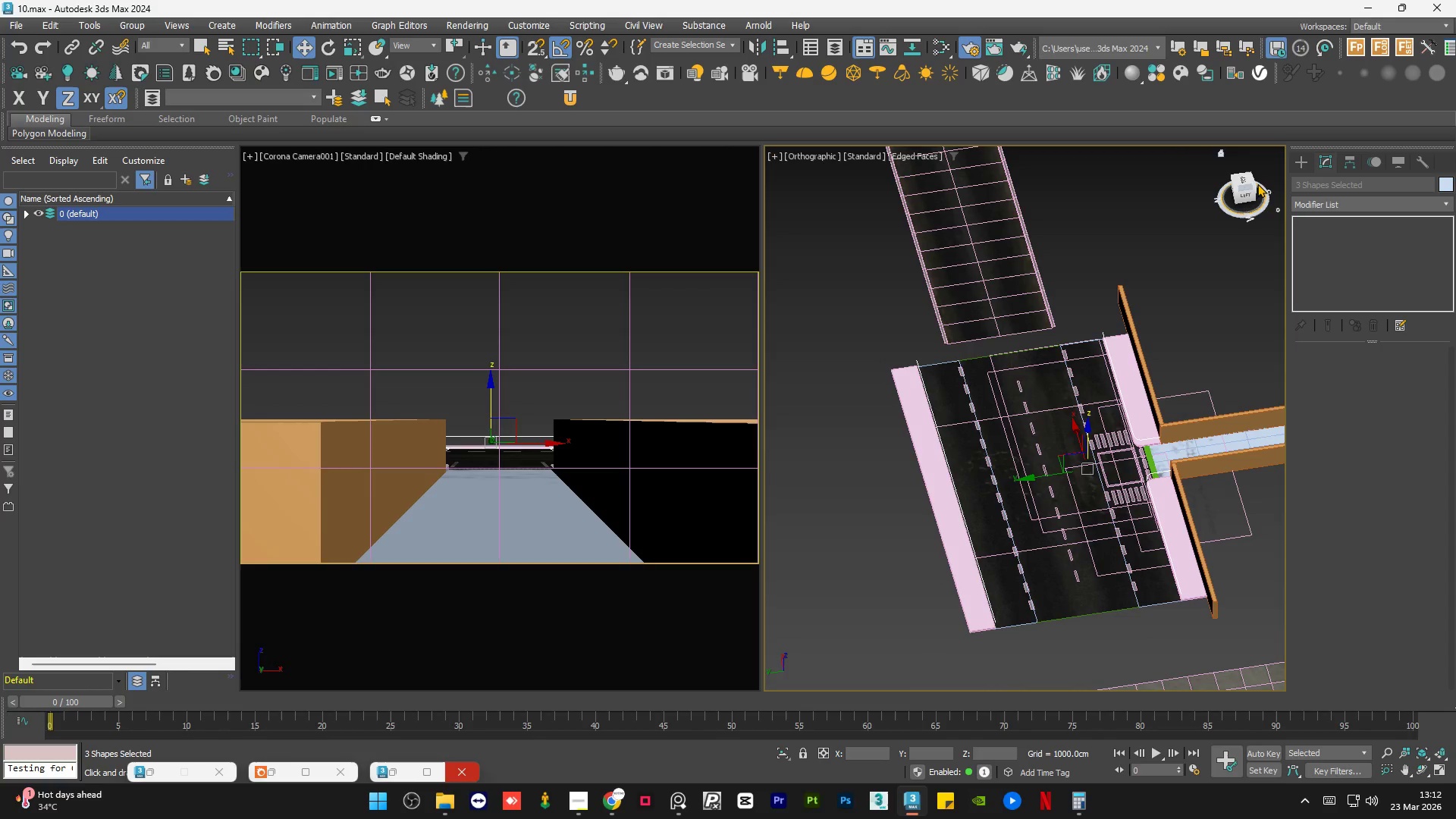 
left_click([1244, 179])
 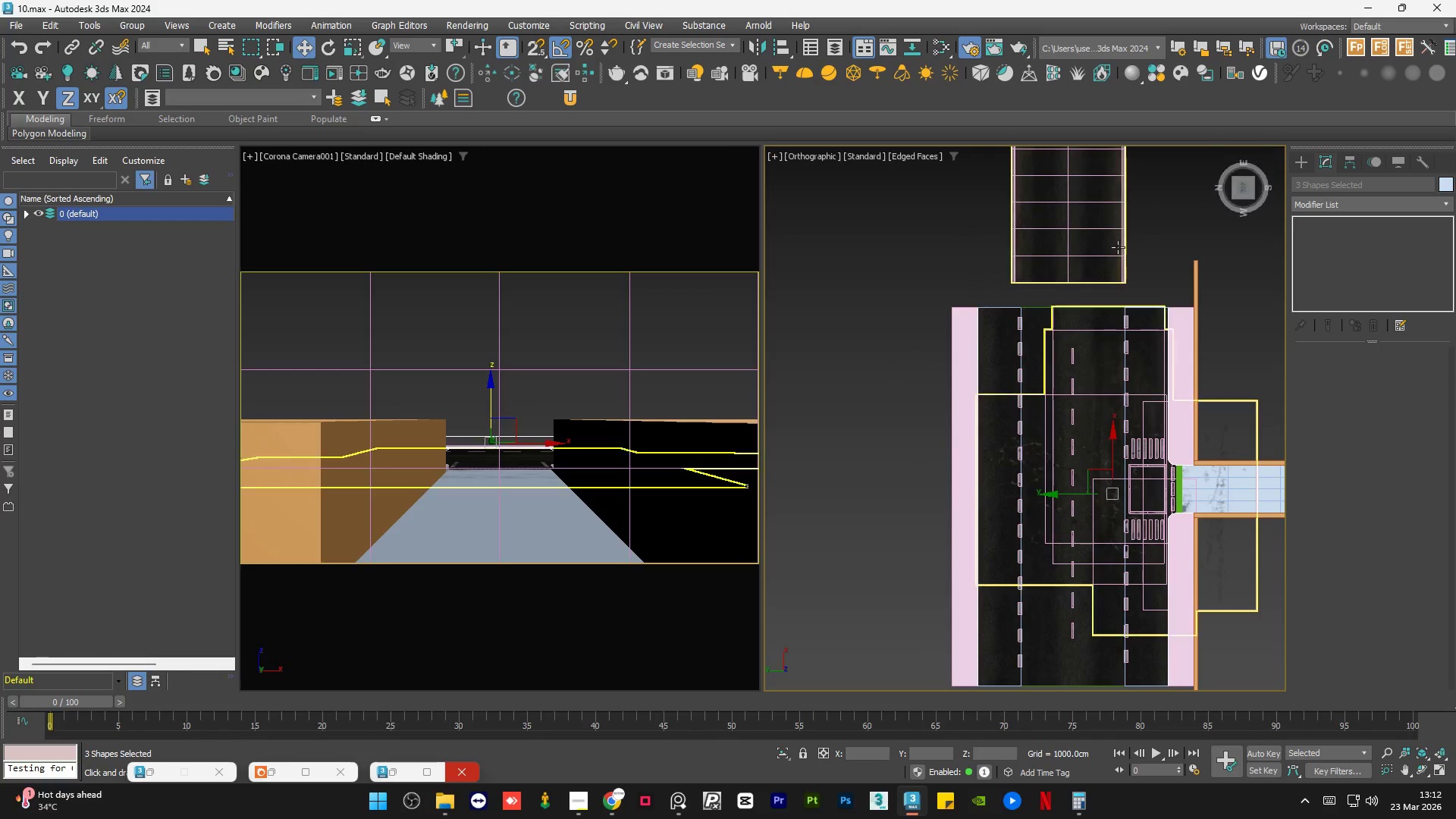 
scroll: coordinate [1059, 257], scroll_direction: down, amount: 1.0
 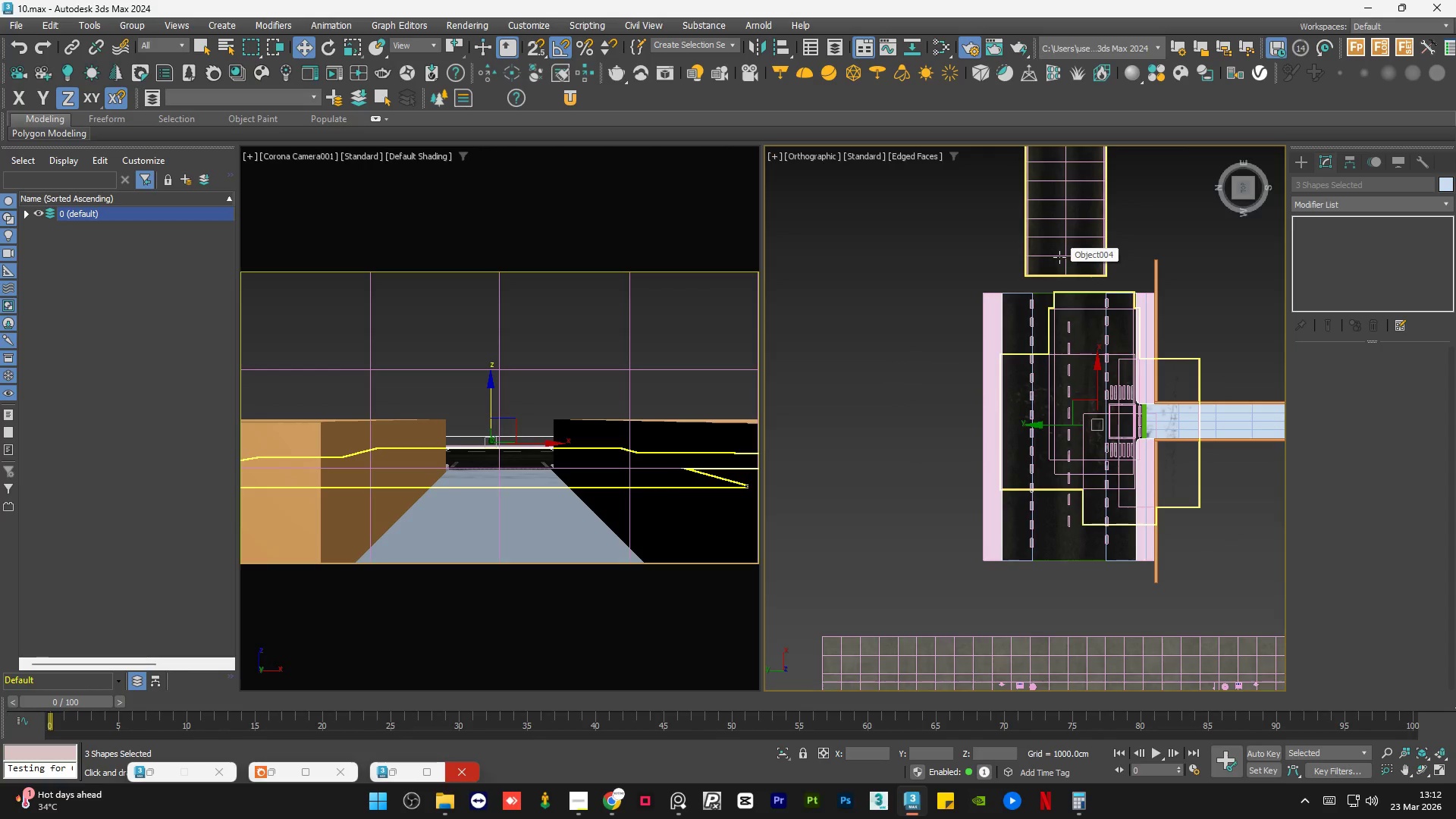 
key(F4)
 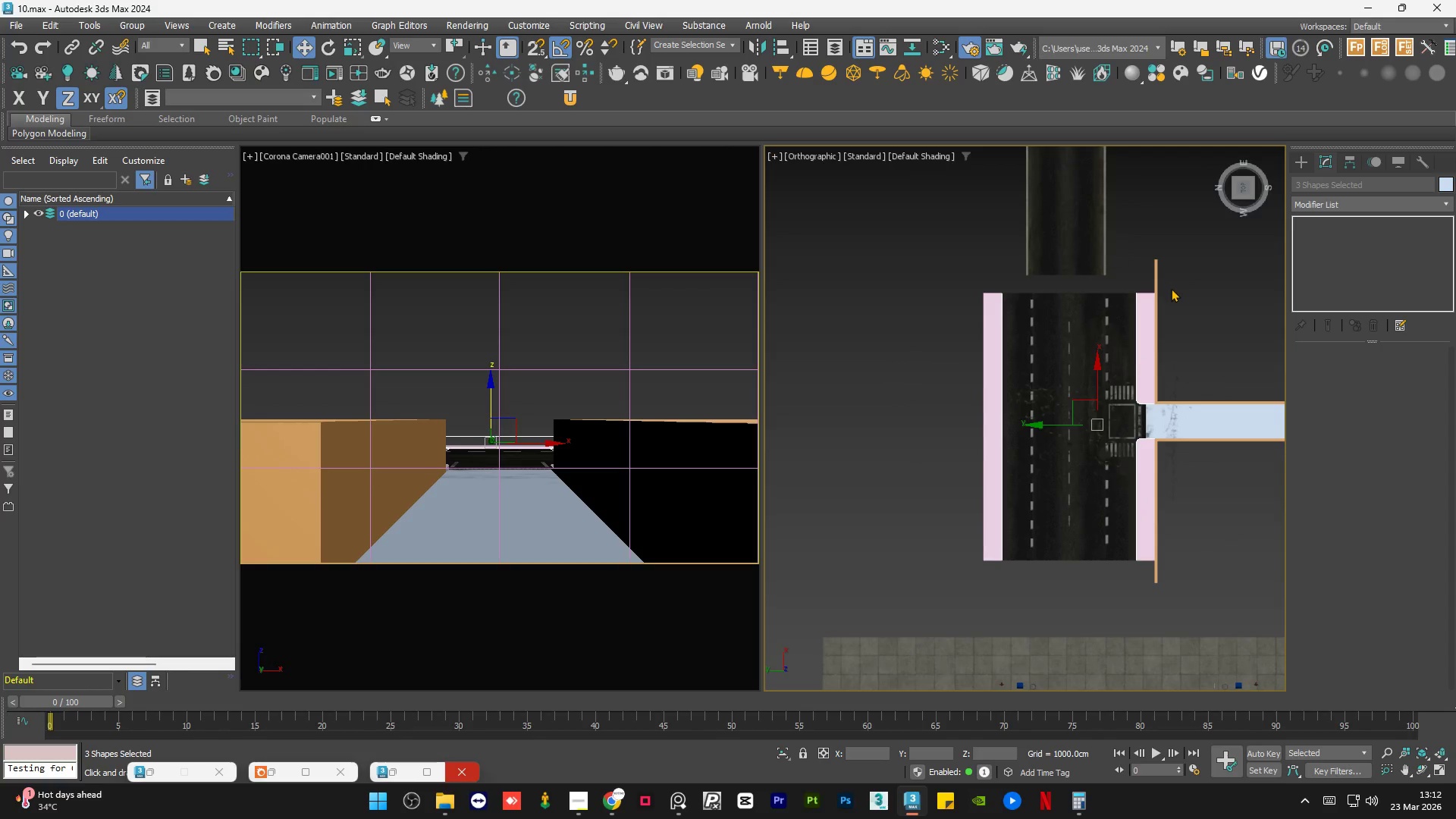 
key(F4)
 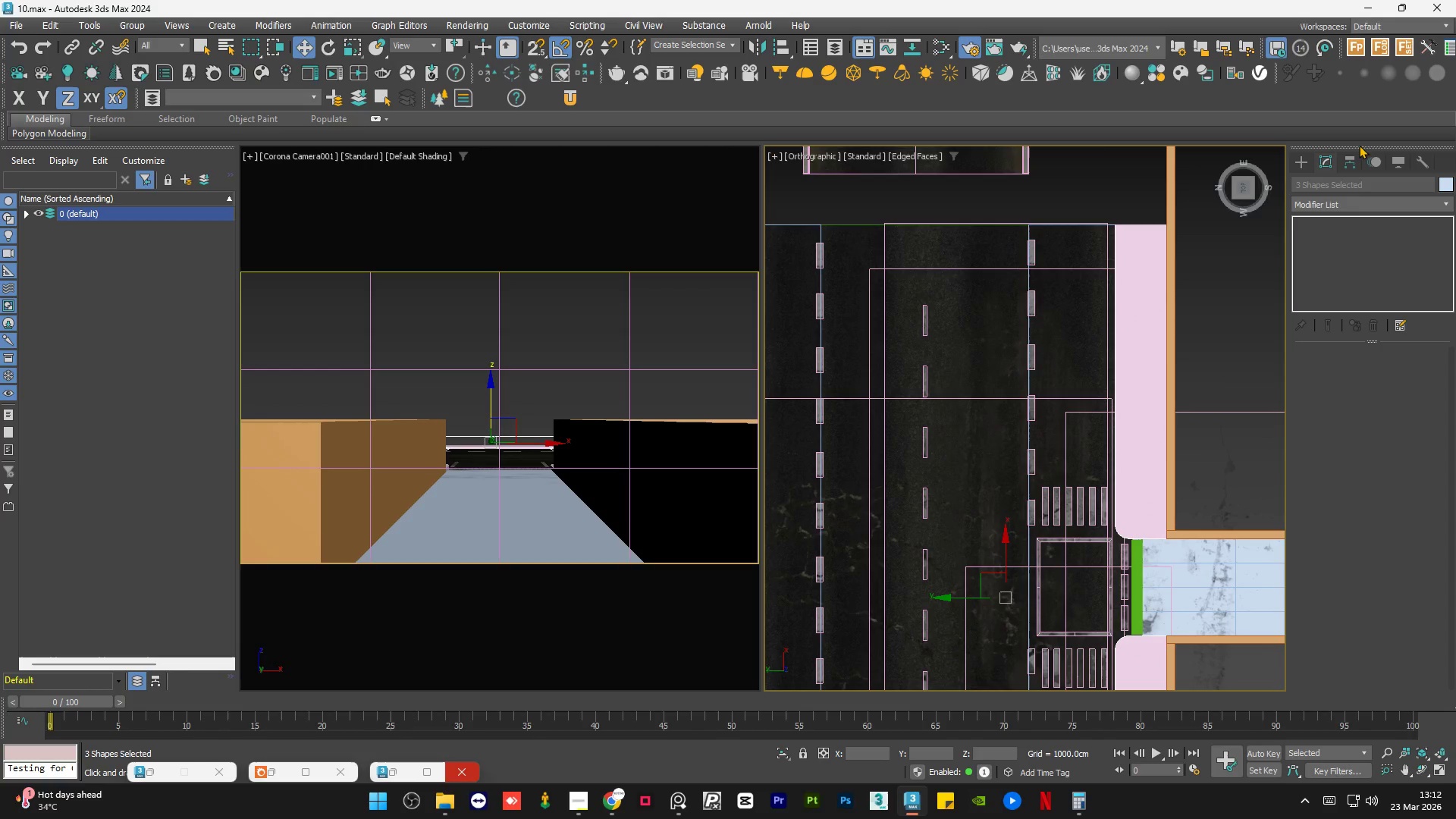 
scroll: coordinate [1141, 347], scroll_direction: up, amount: 3.0
 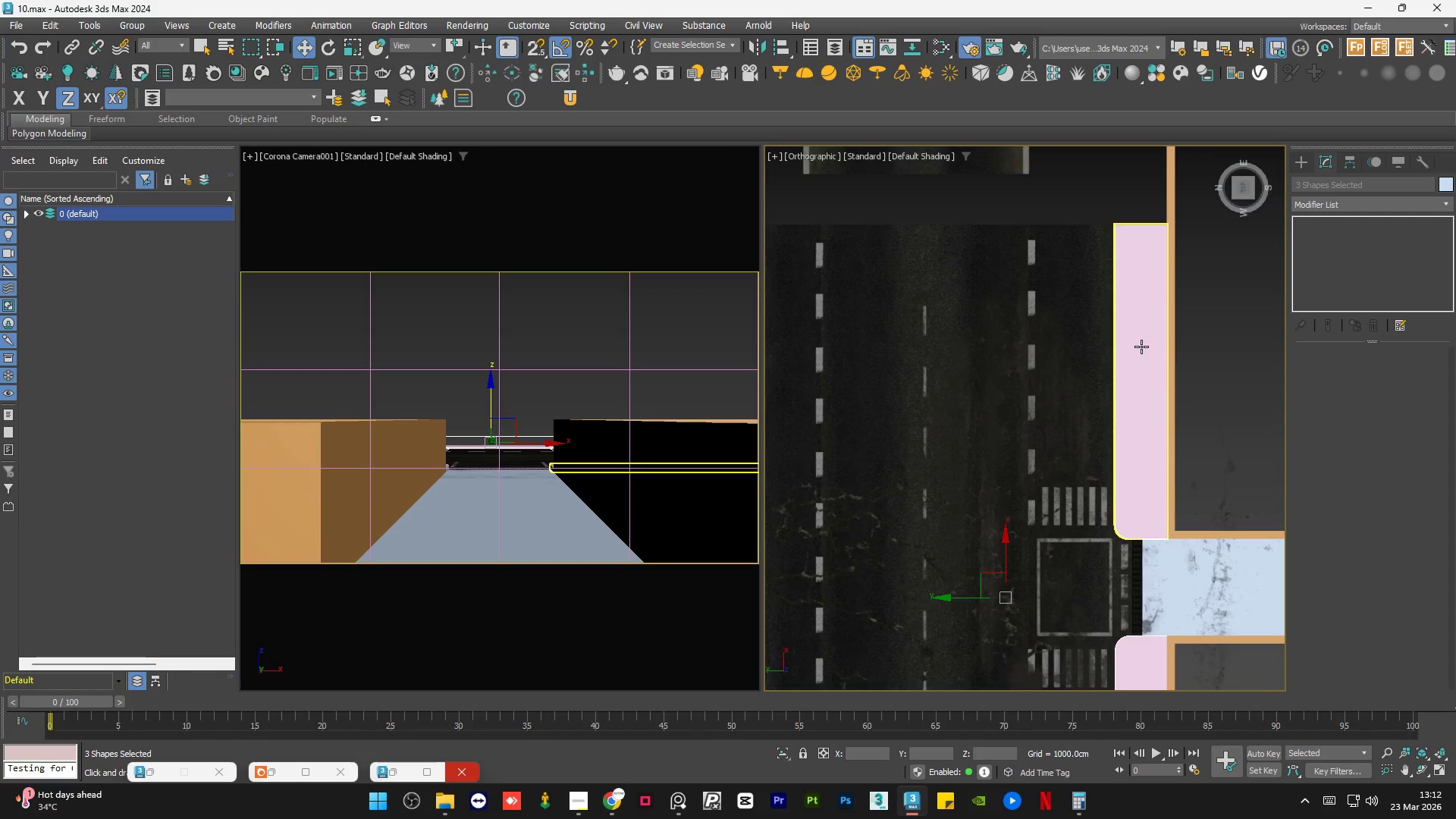 
left_click([1345, 201])
 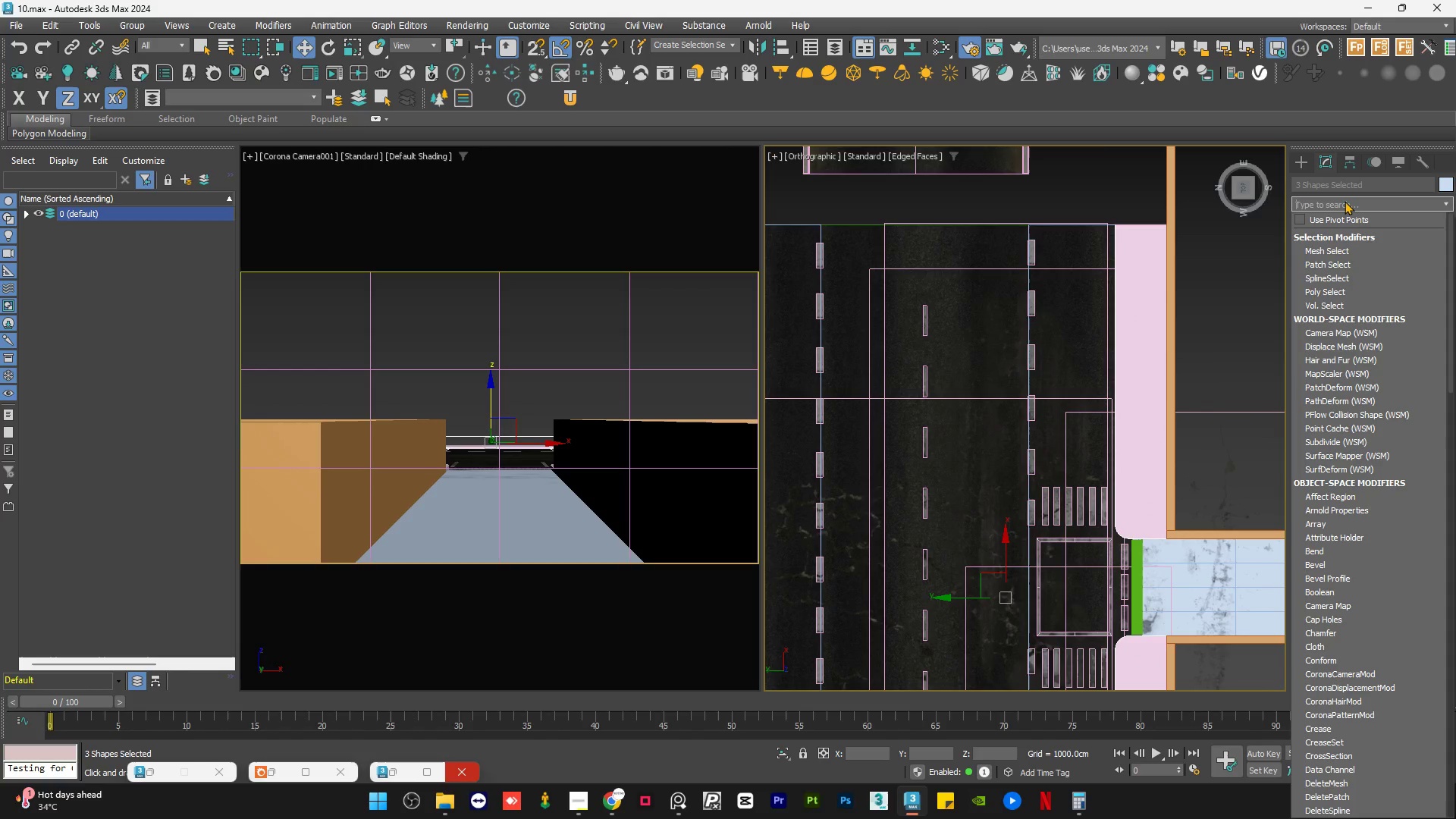 
type(sw)
 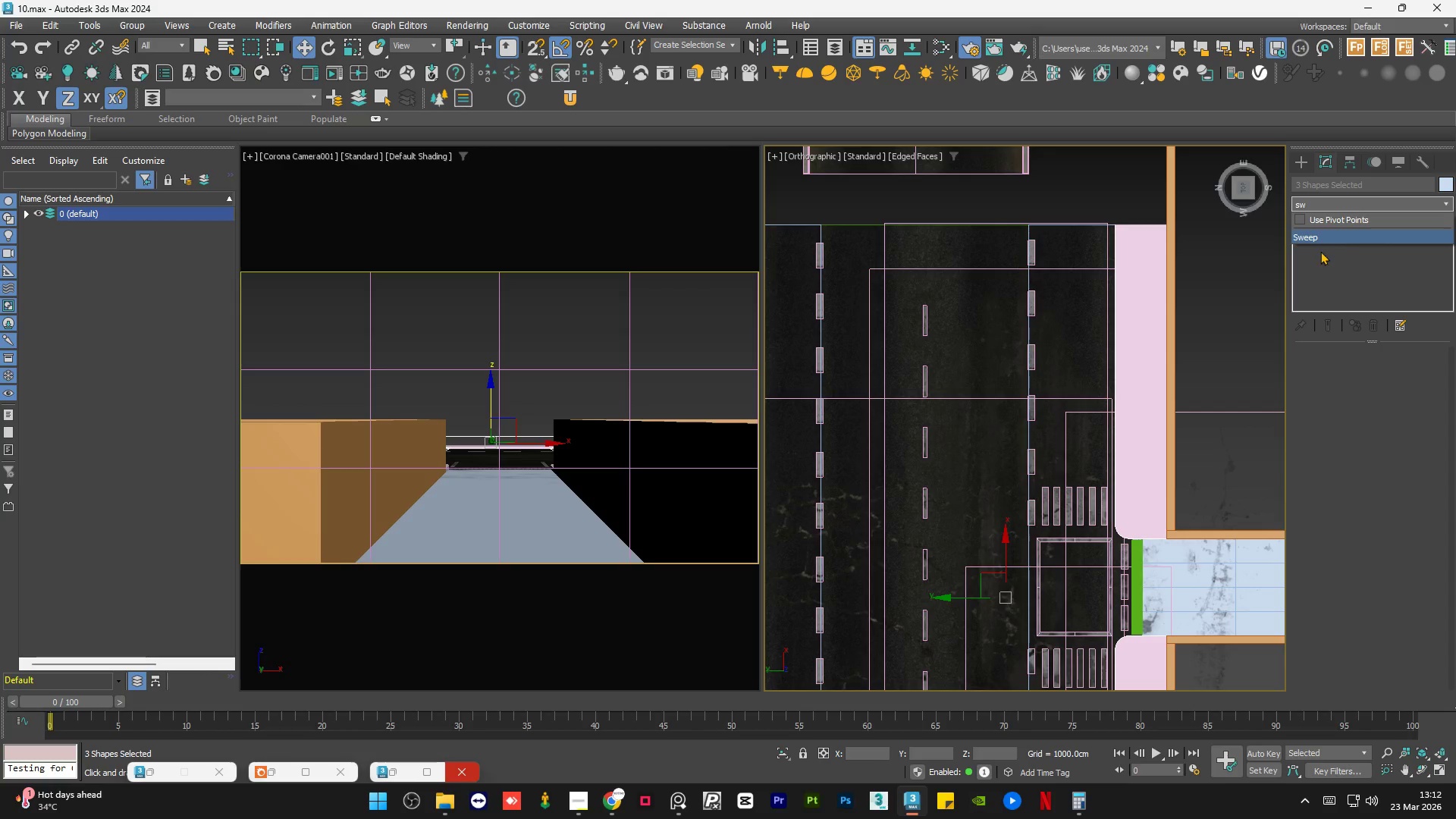 
left_click([1330, 238])
 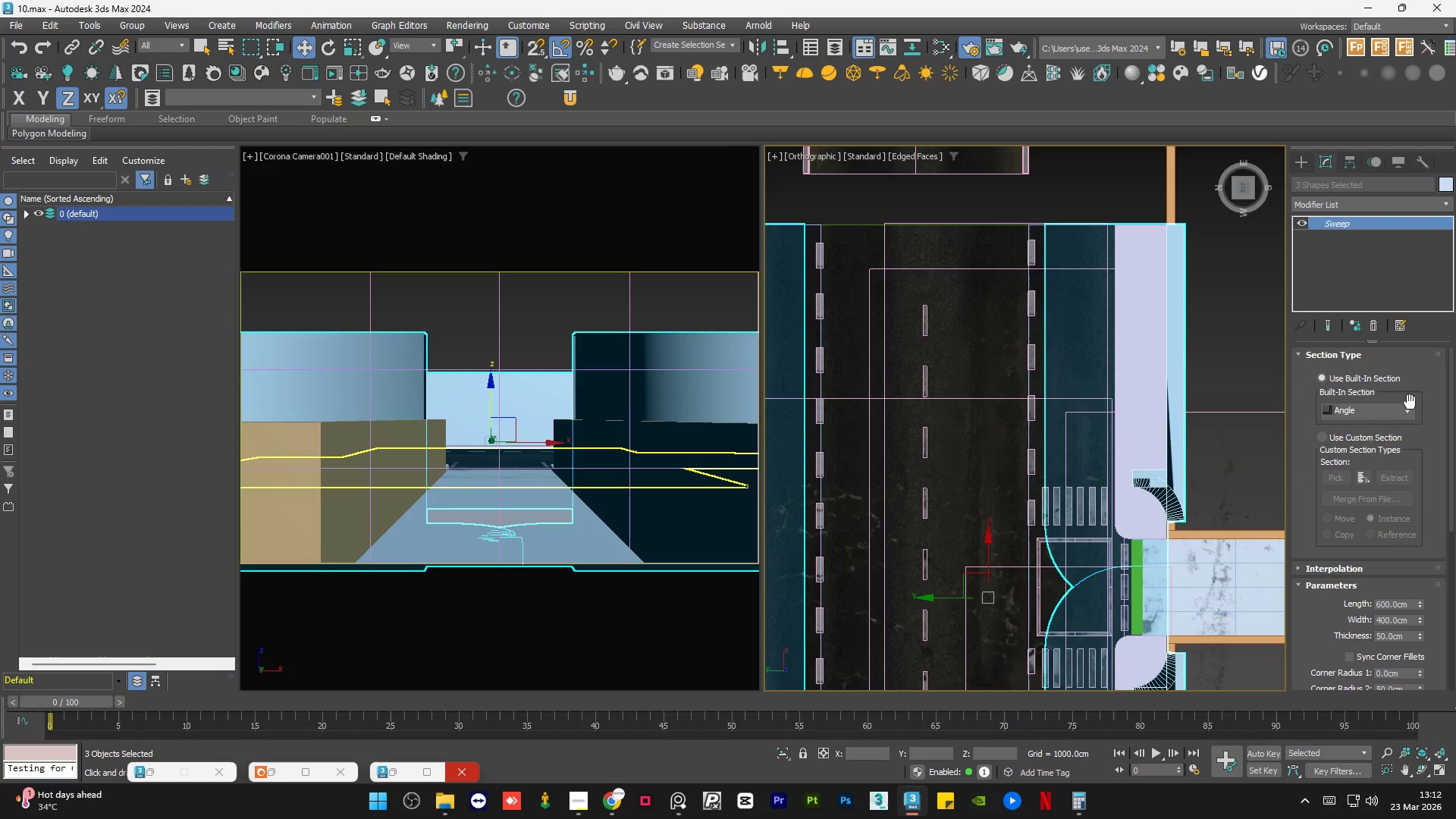 
left_click([1406, 407])
 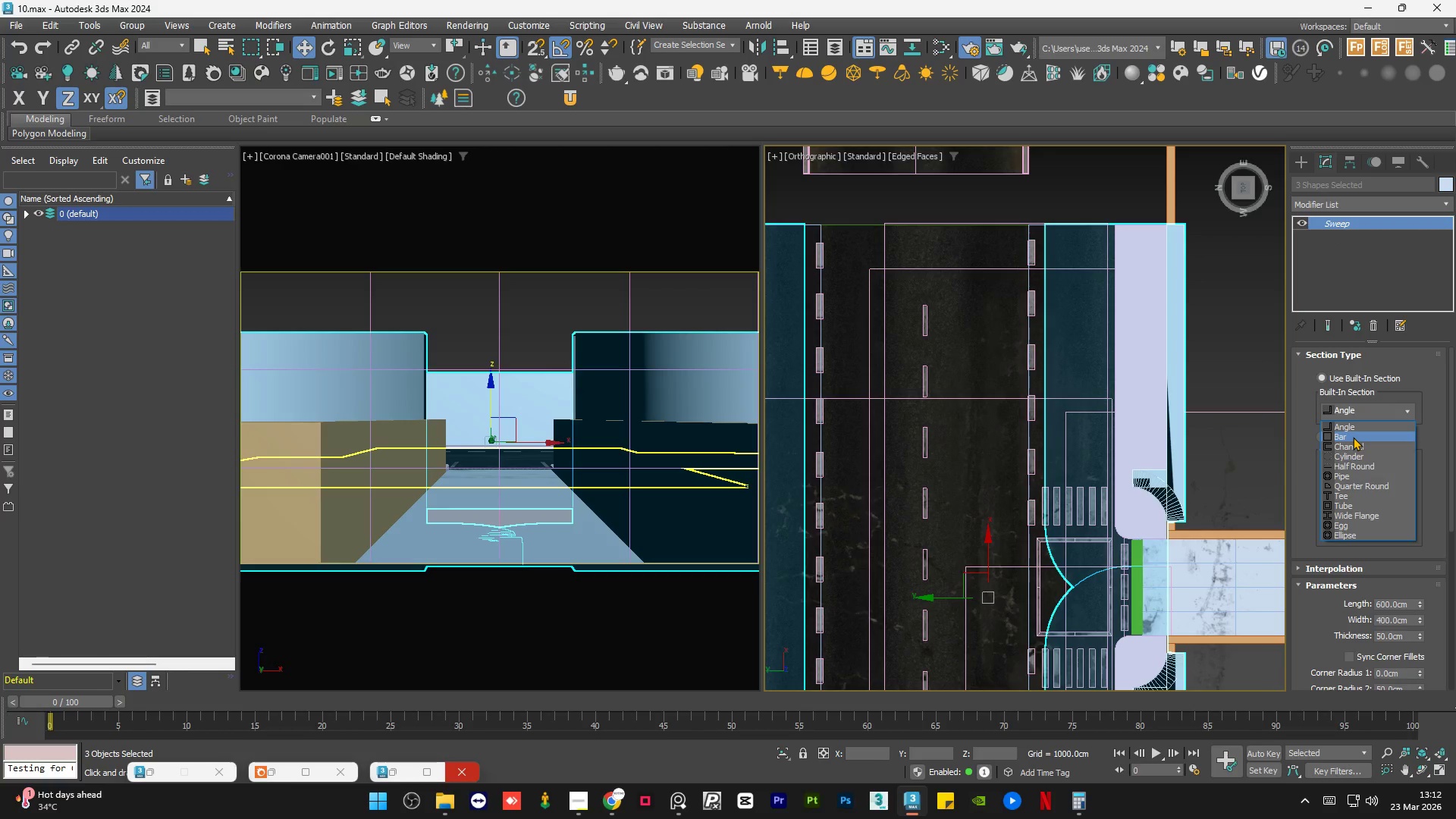 
left_click([1353, 437])
 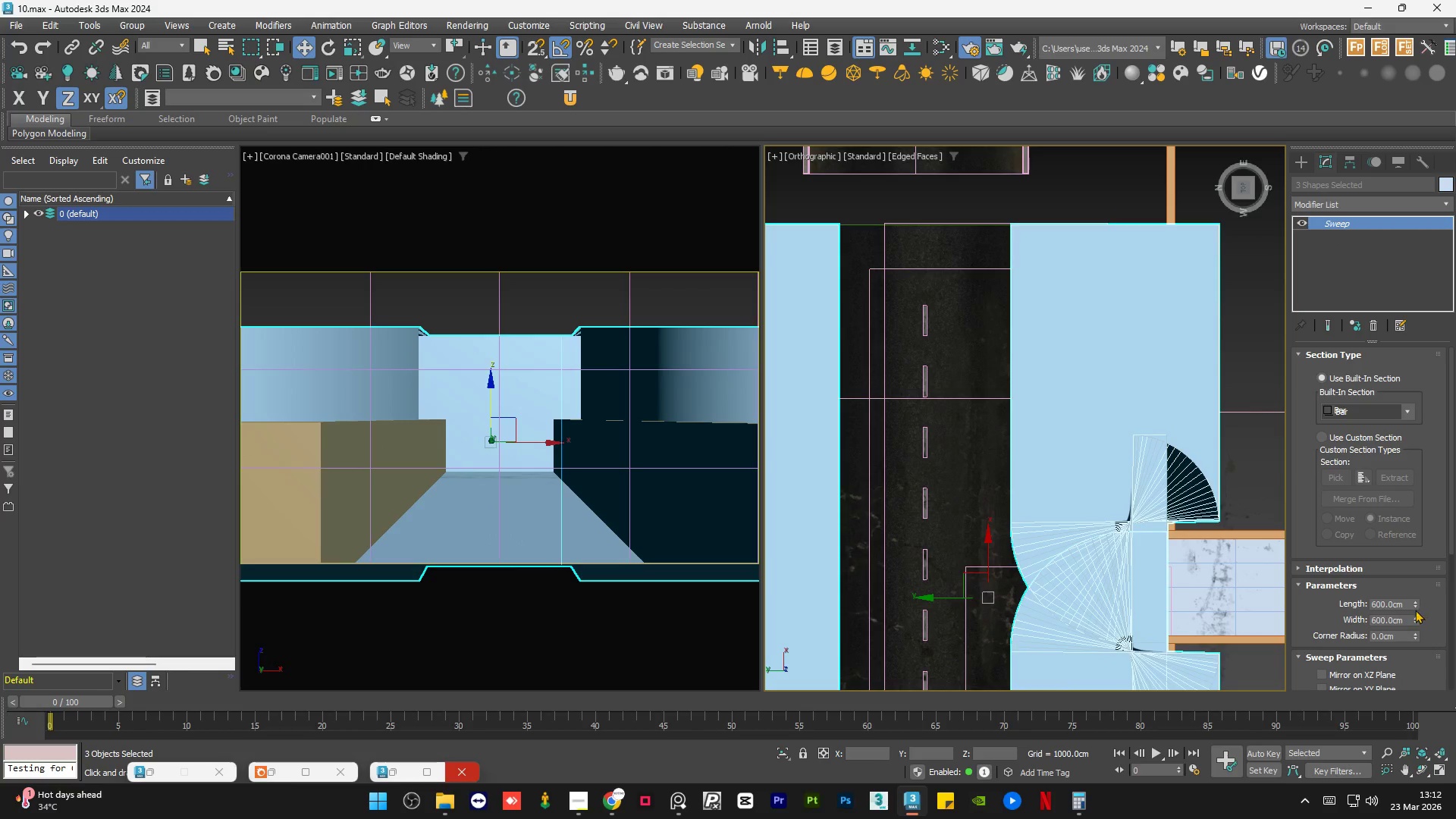 
double_click([1407, 607])
 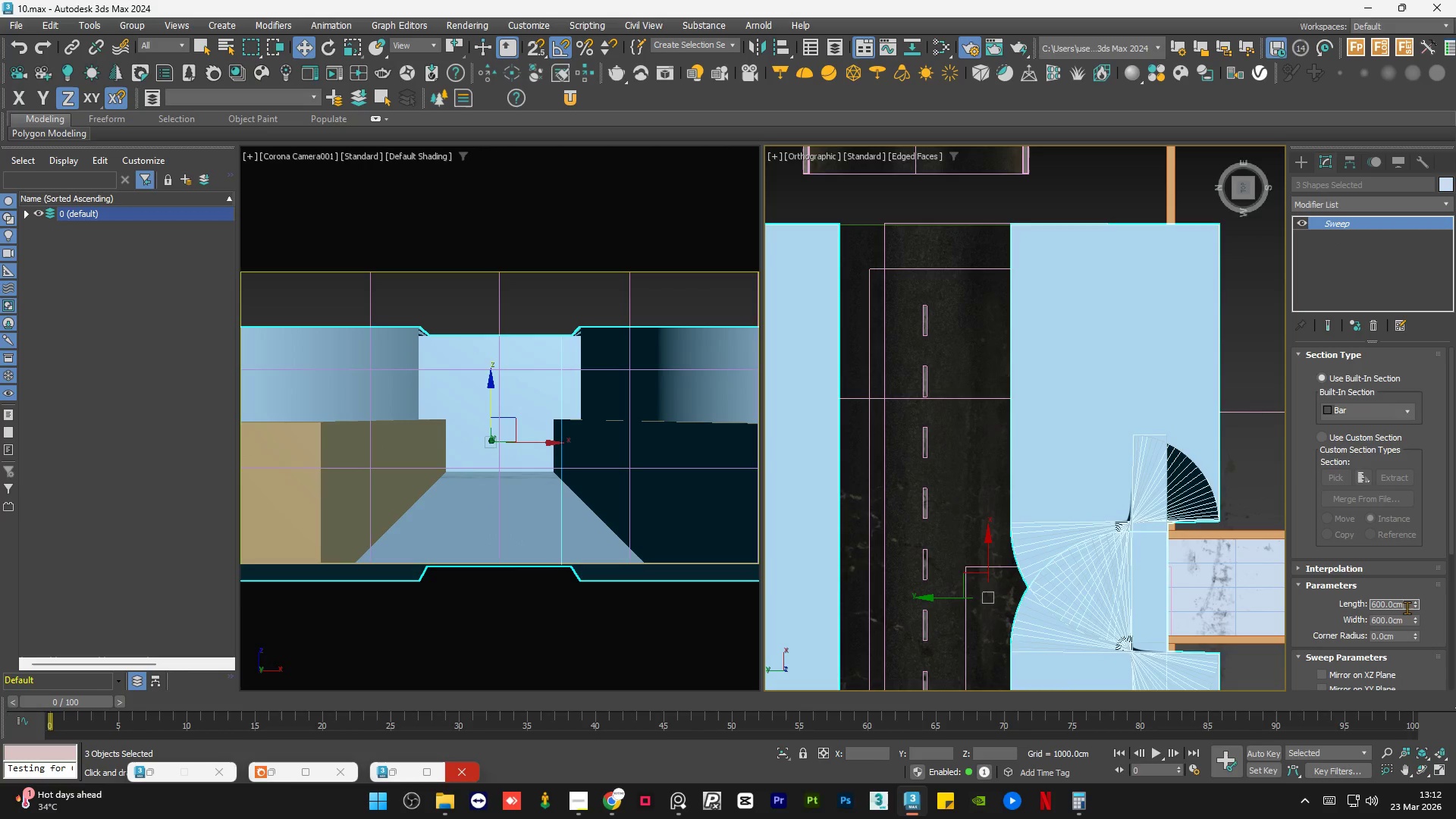 
double_click([1406, 607])
 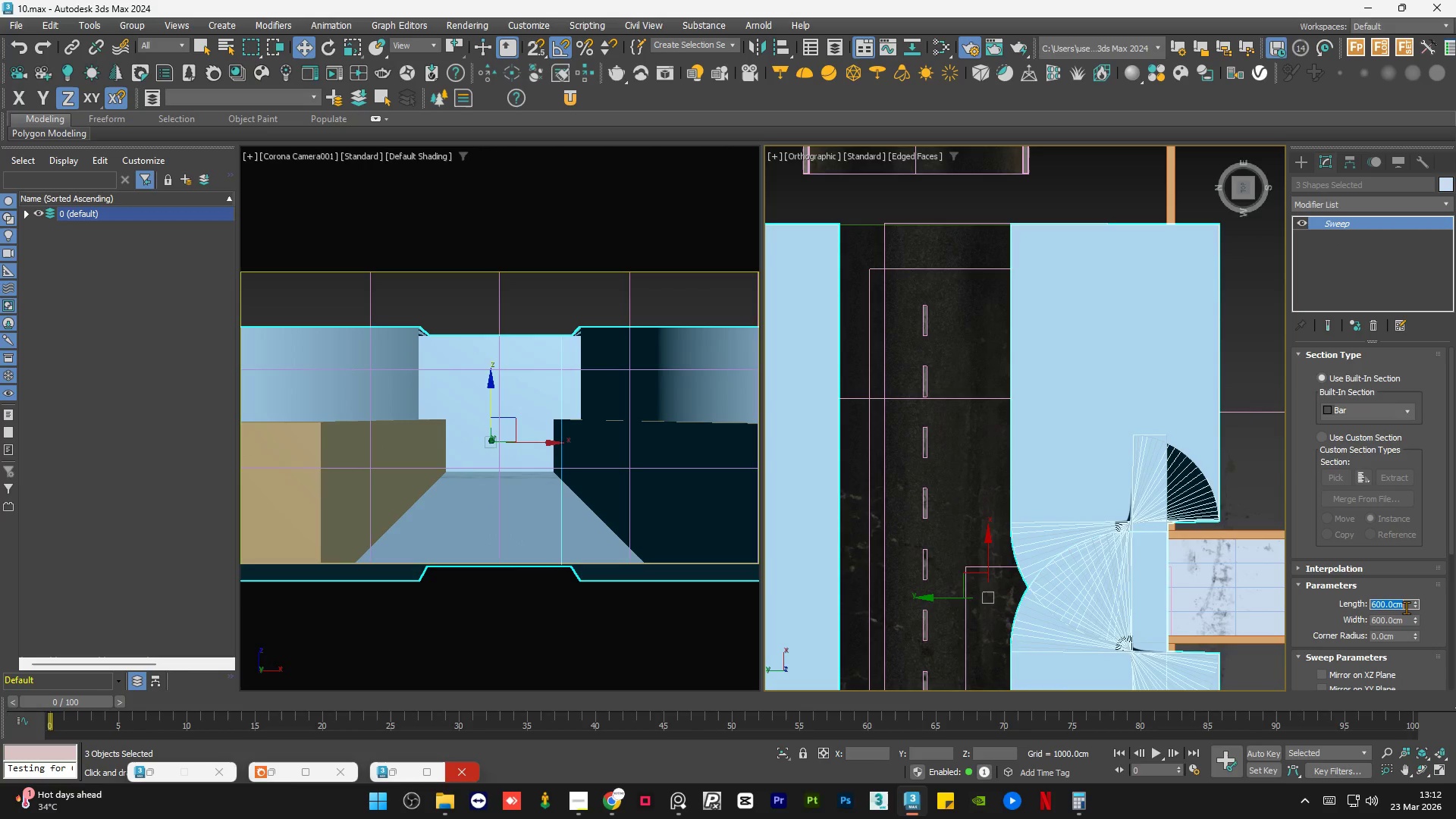 
key(Numpad2)
 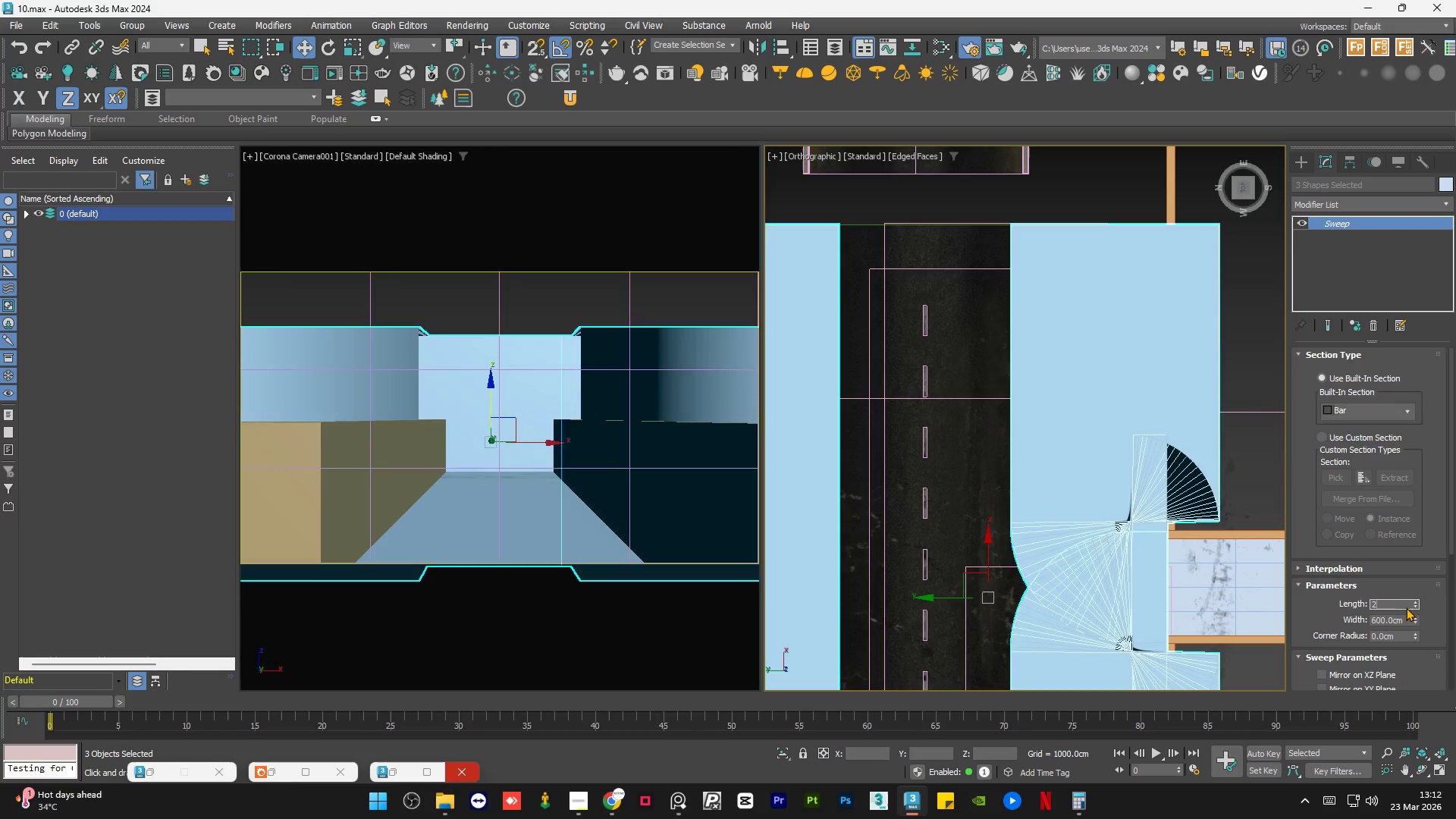 
key(NumpadEnter)
 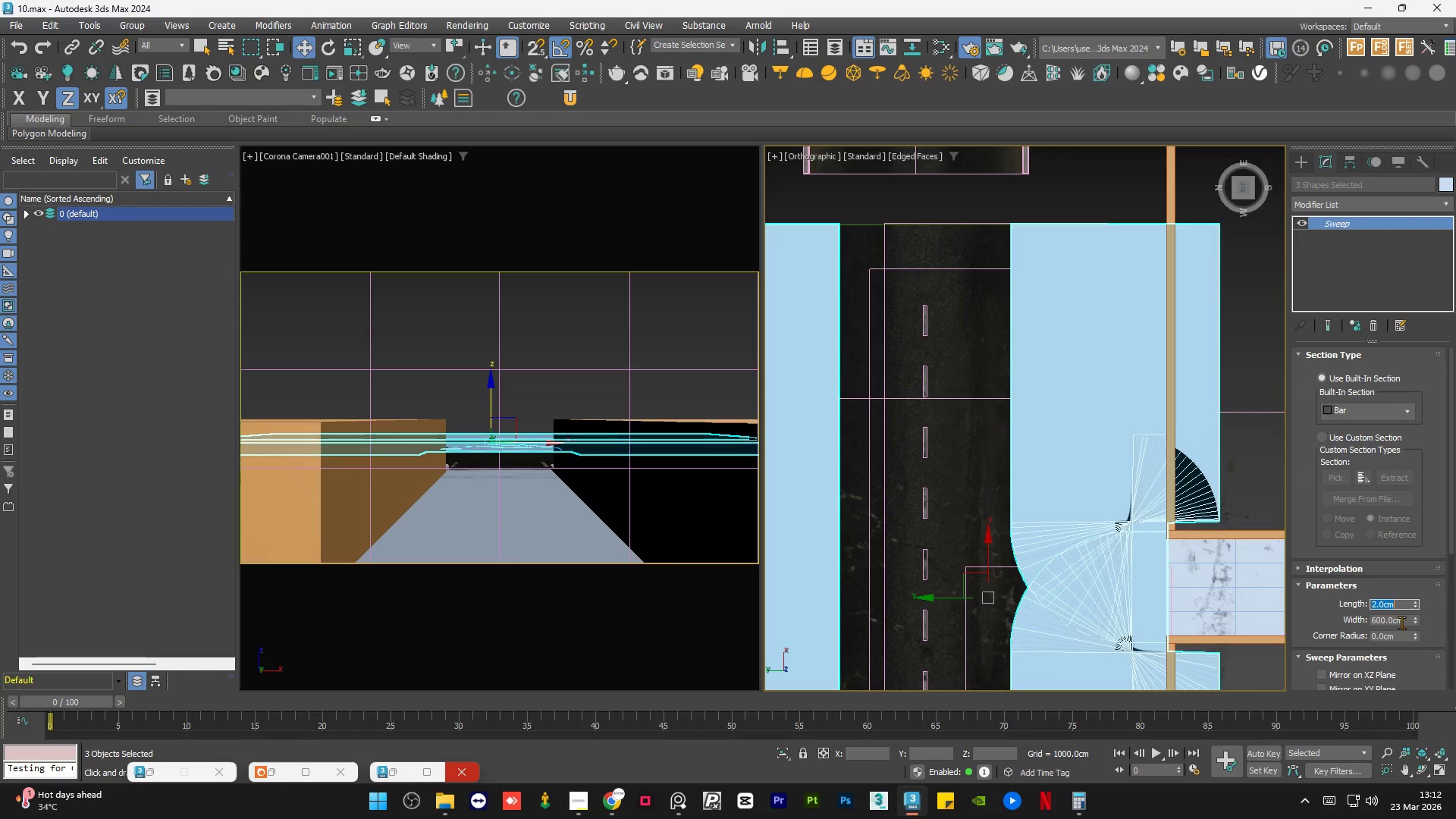 
double_click([1392, 627])
 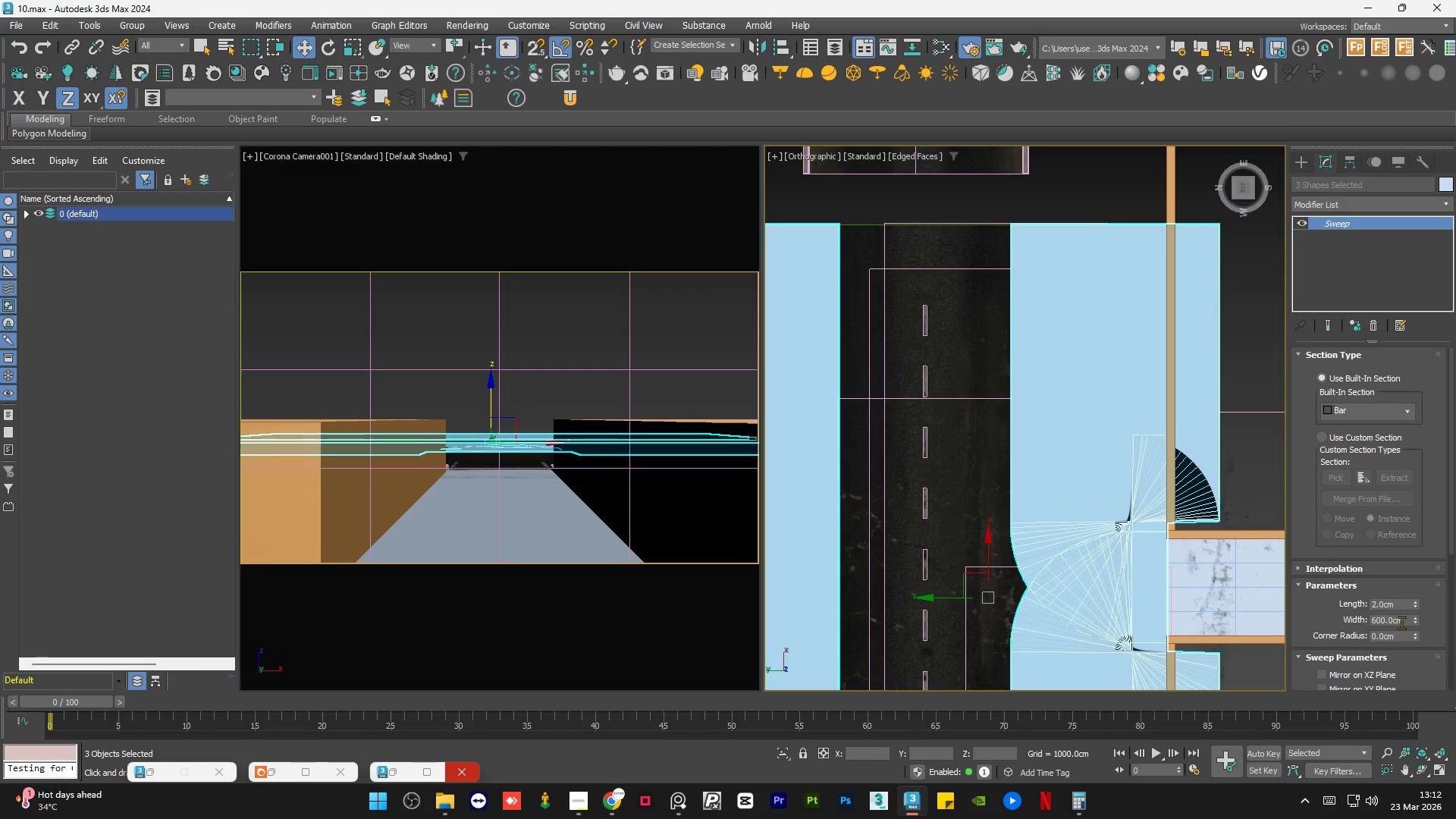 
triple_click([1401, 623])
 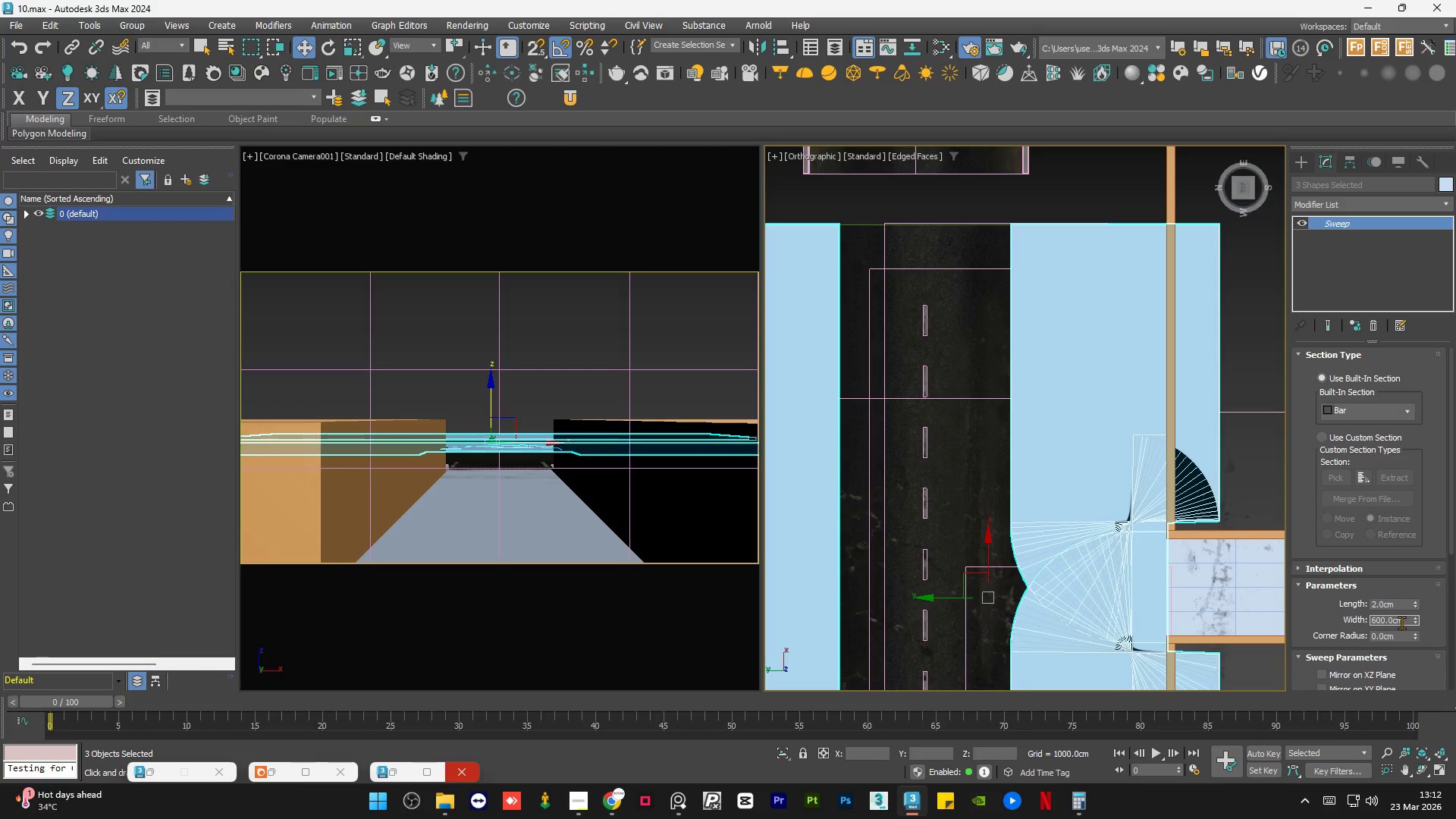 
triple_click([1401, 623])
 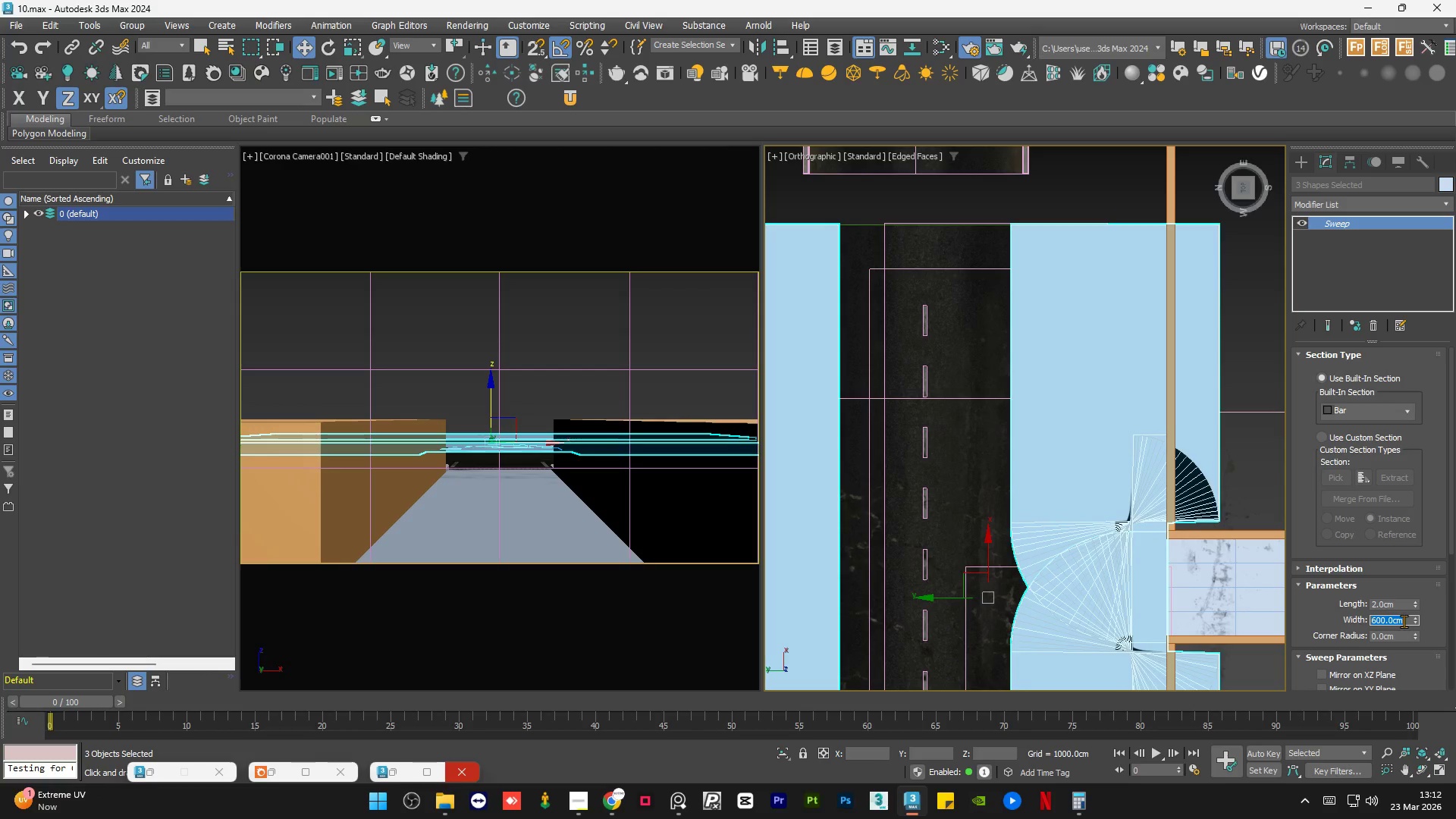 
key(Numpad2)
 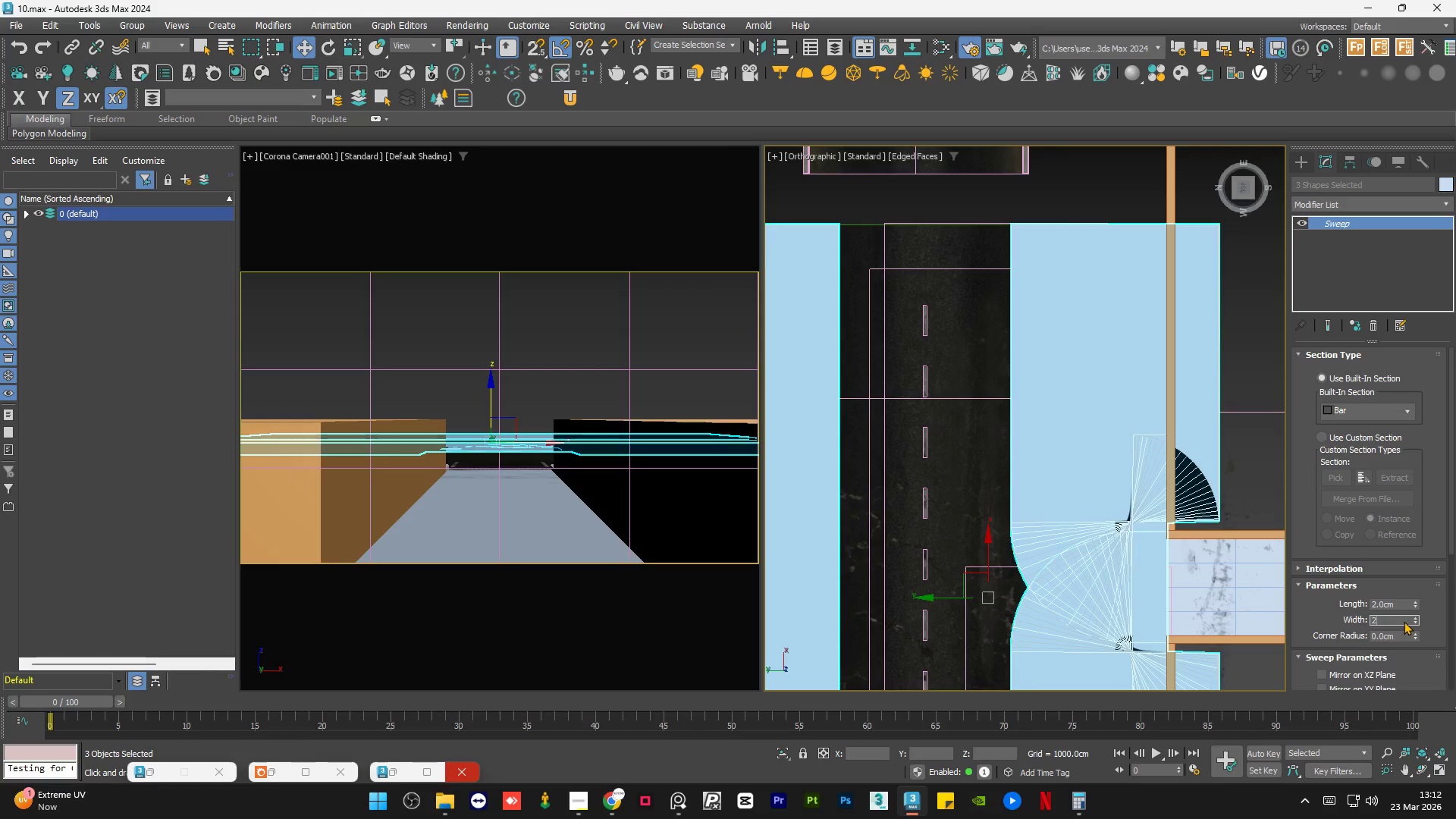 
key(NumpadEnter)
 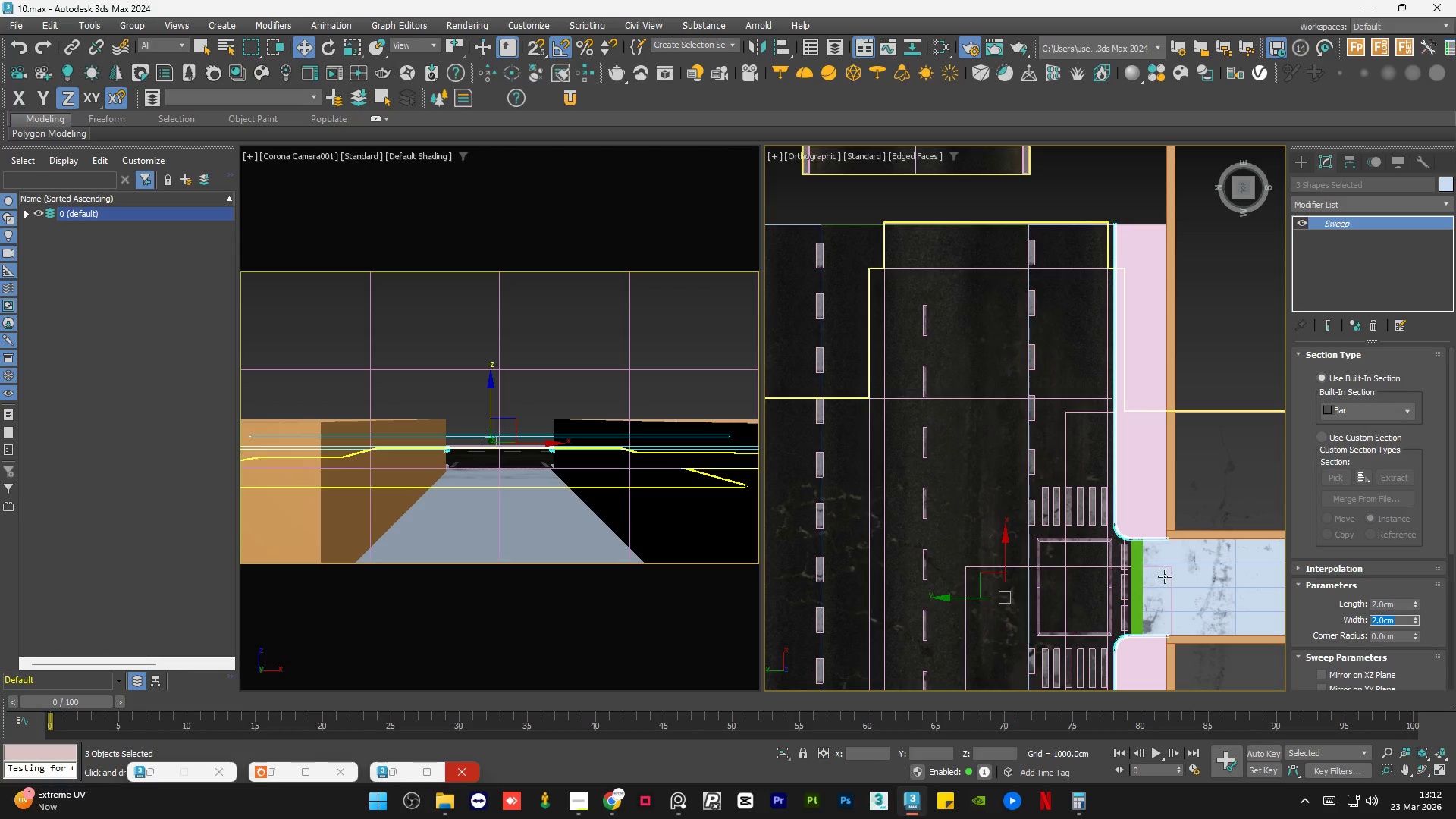 
scroll: coordinate [1143, 534], scroll_direction: up, amount: 6.0
 